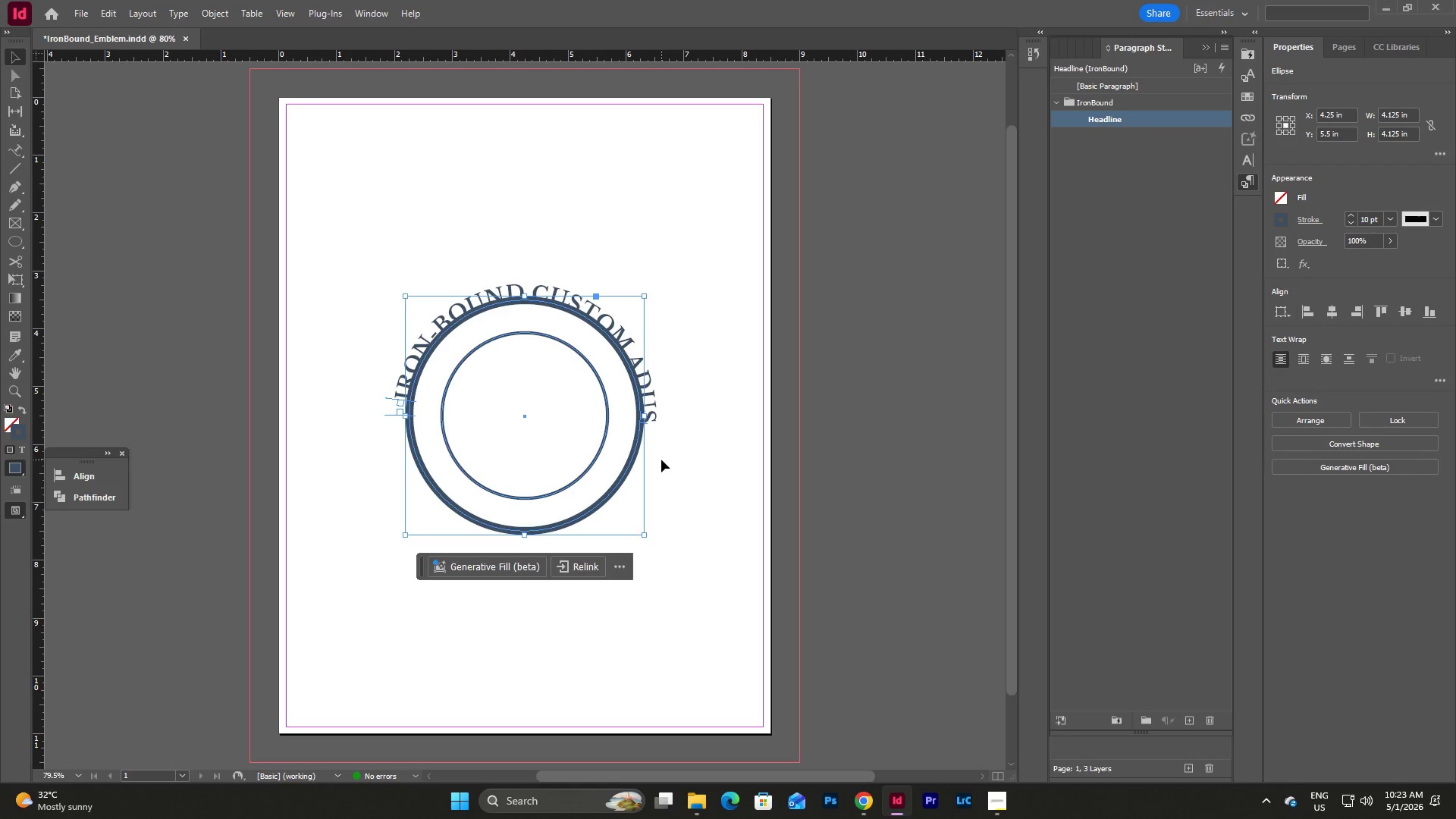 
left_click([15, 168])
 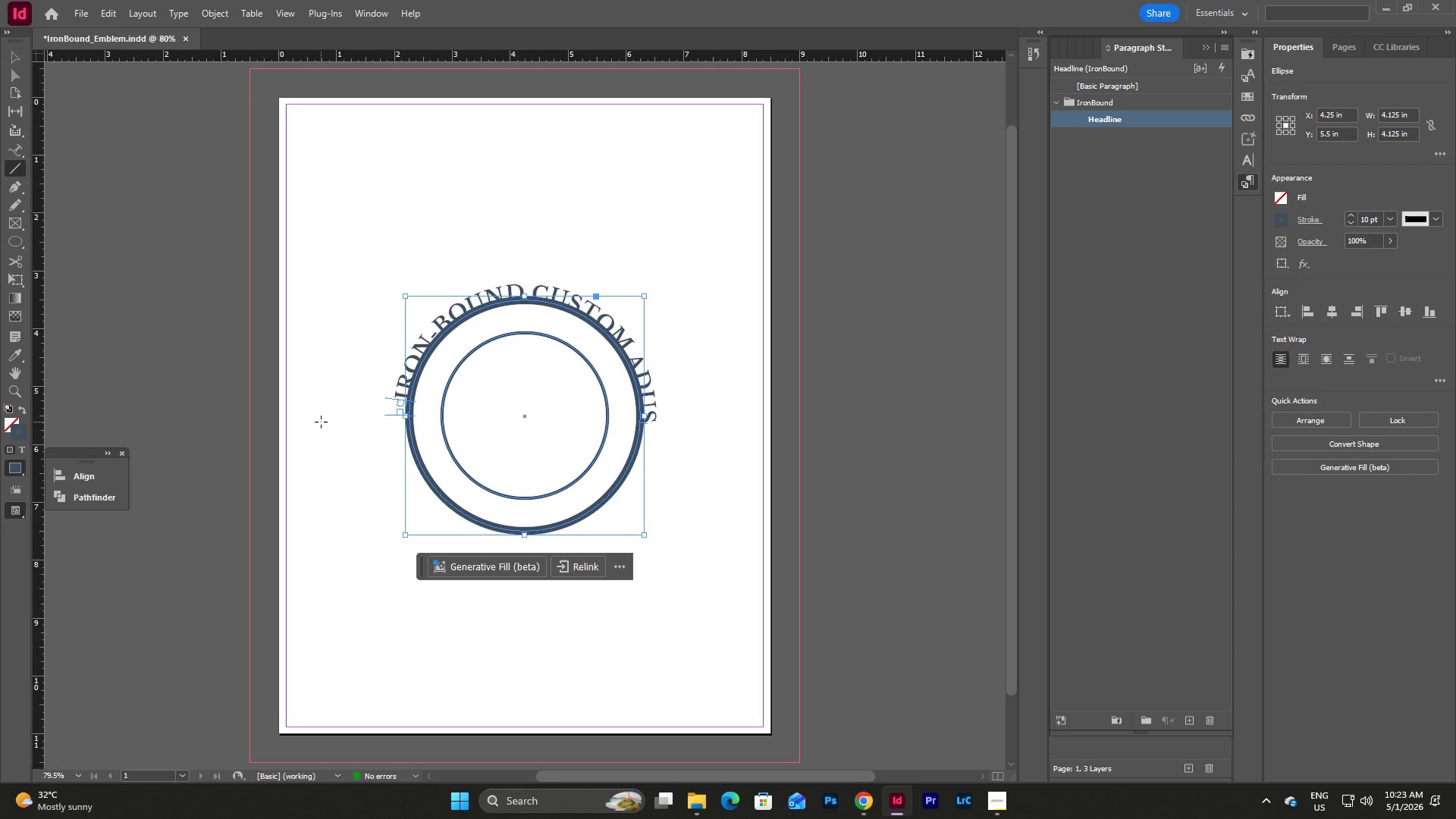 
left_click_drag(start_coordinate=[321, 422], to_coordinate=[733, 457])
 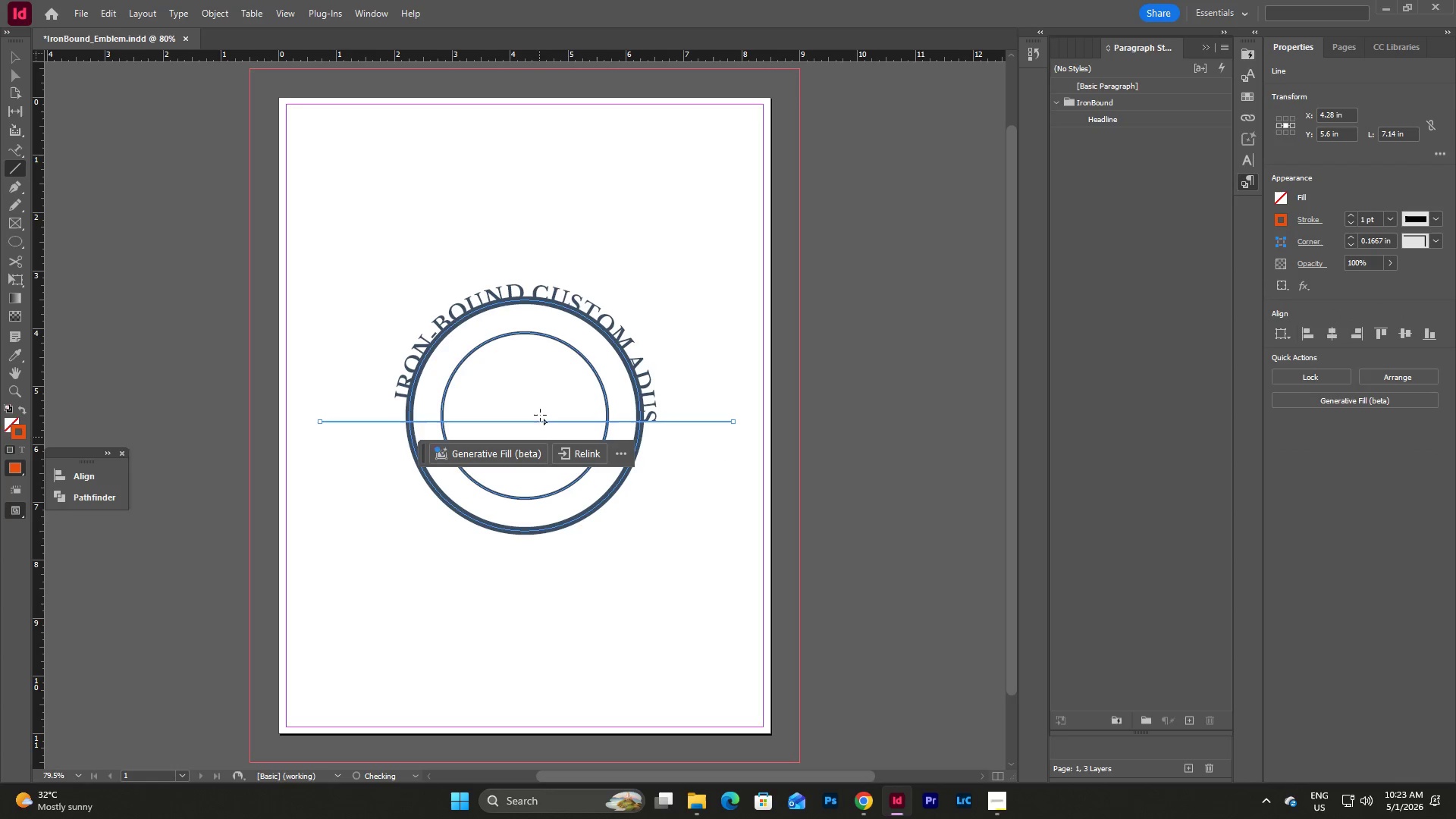 
hold_key(key=ShiftLeft, duration=1.53)
 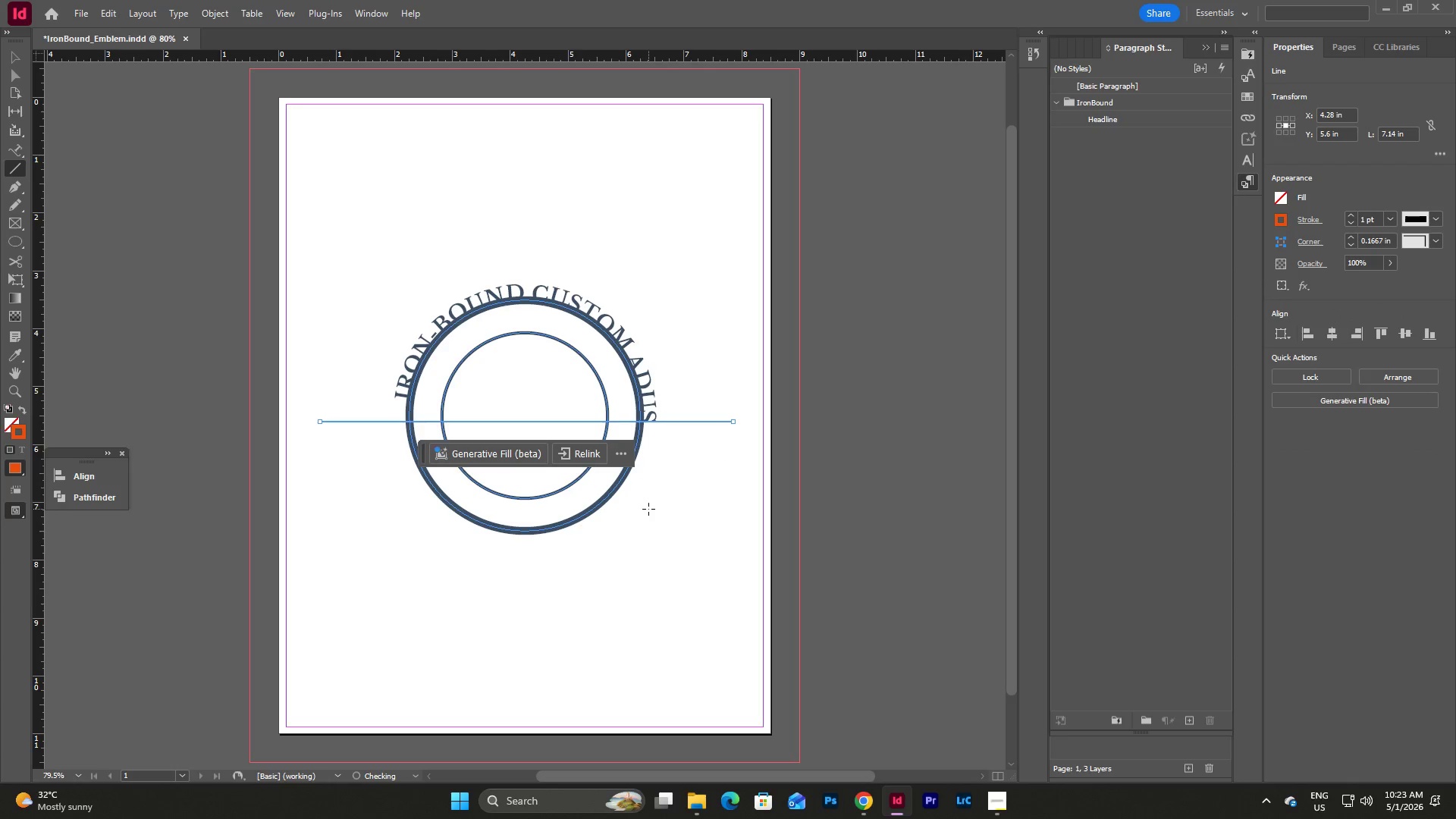 
key(V)
 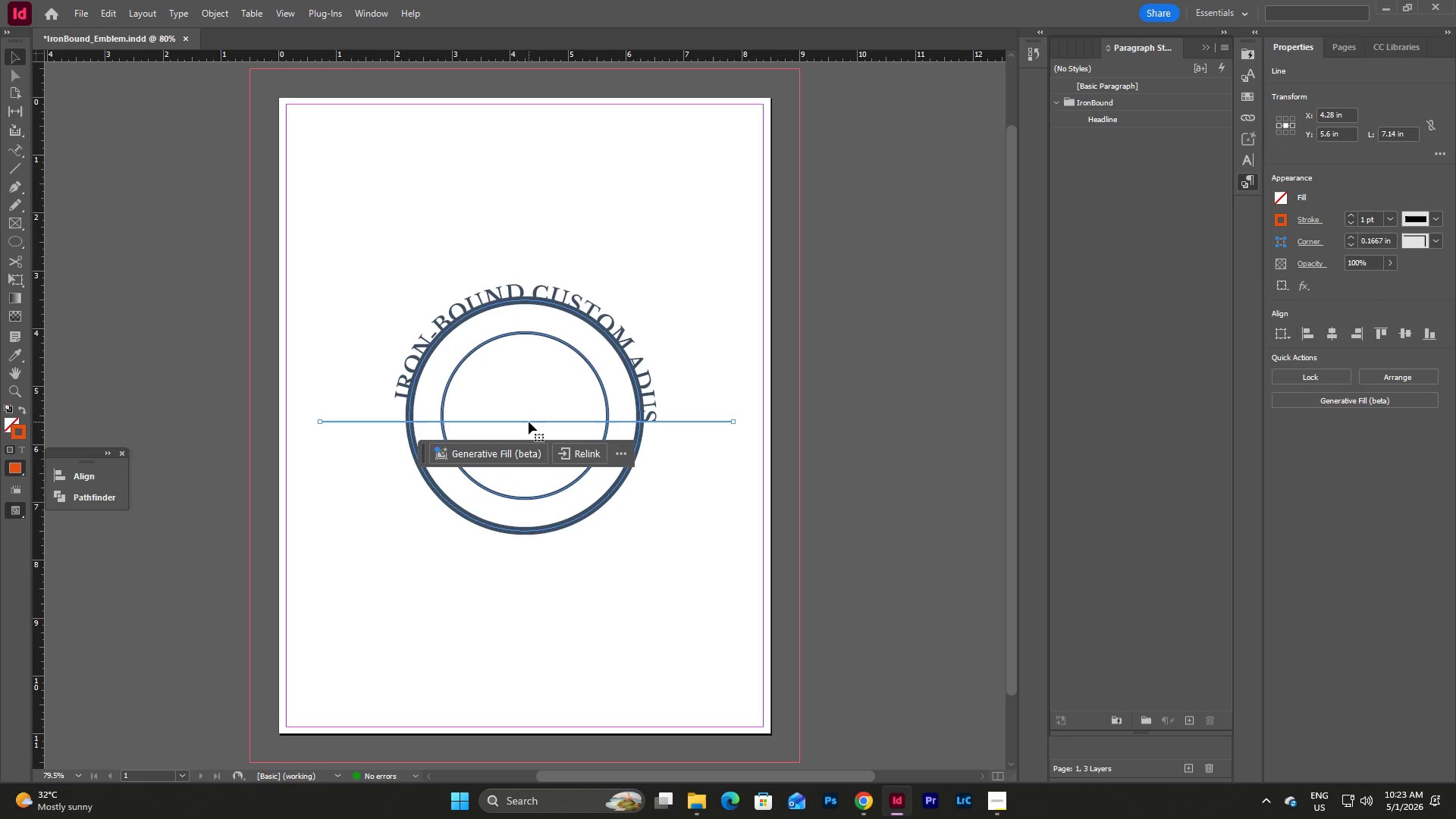 
left_click_drag(start_coordinate=[529, 422], to_coordinate=[528, 418])
 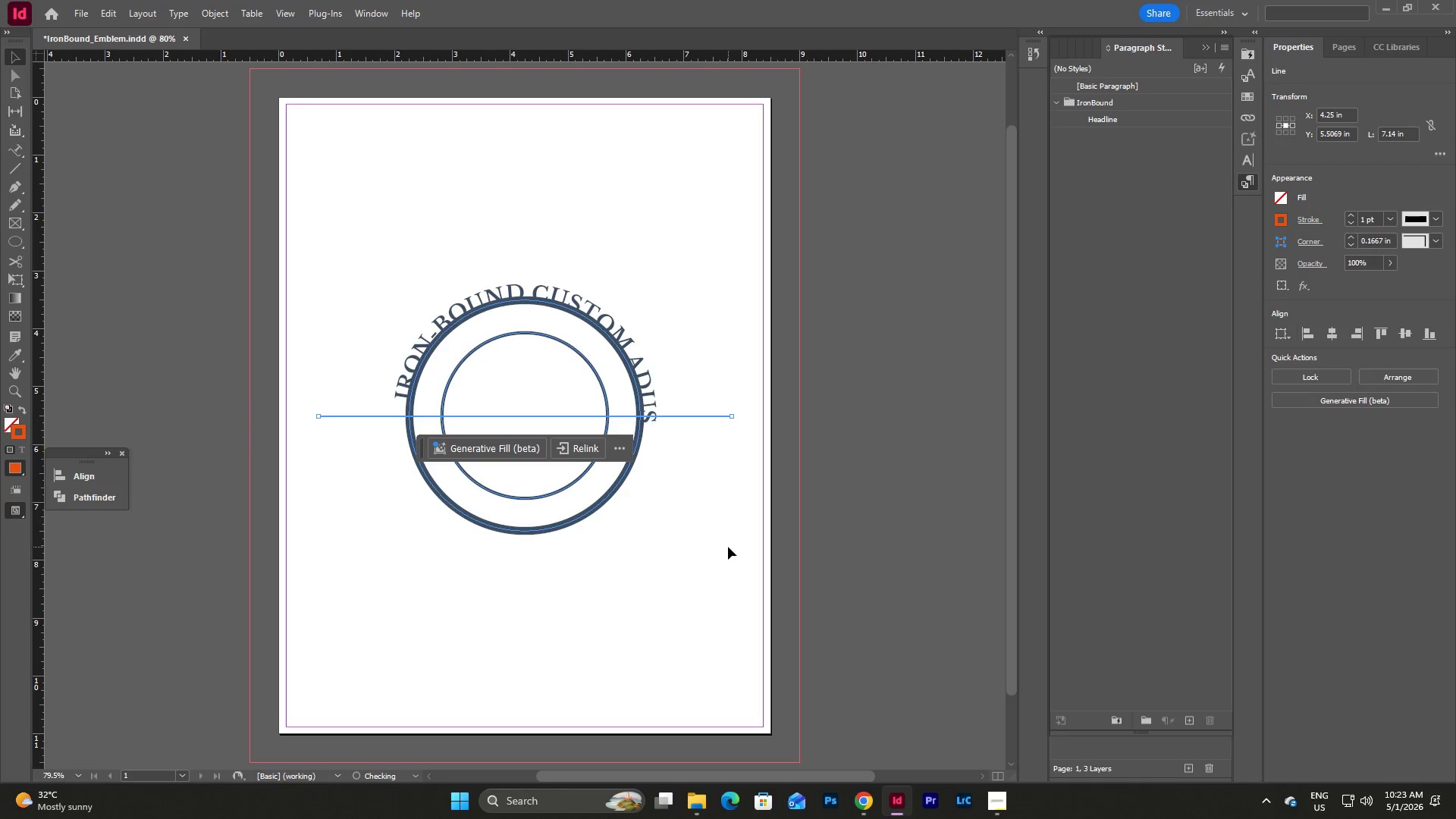 
left_click([728, 547])
 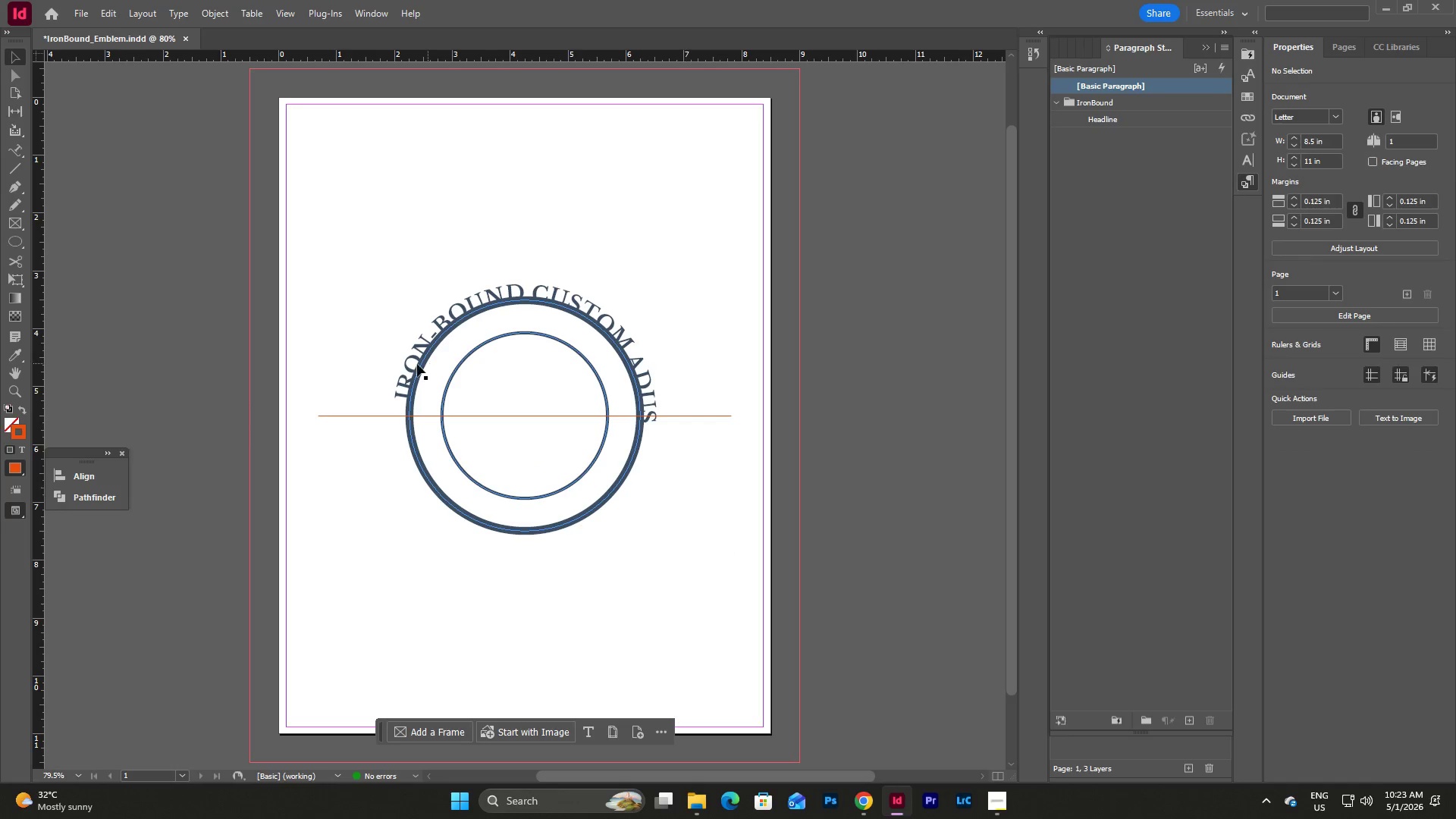 
left_click([406, 369])
 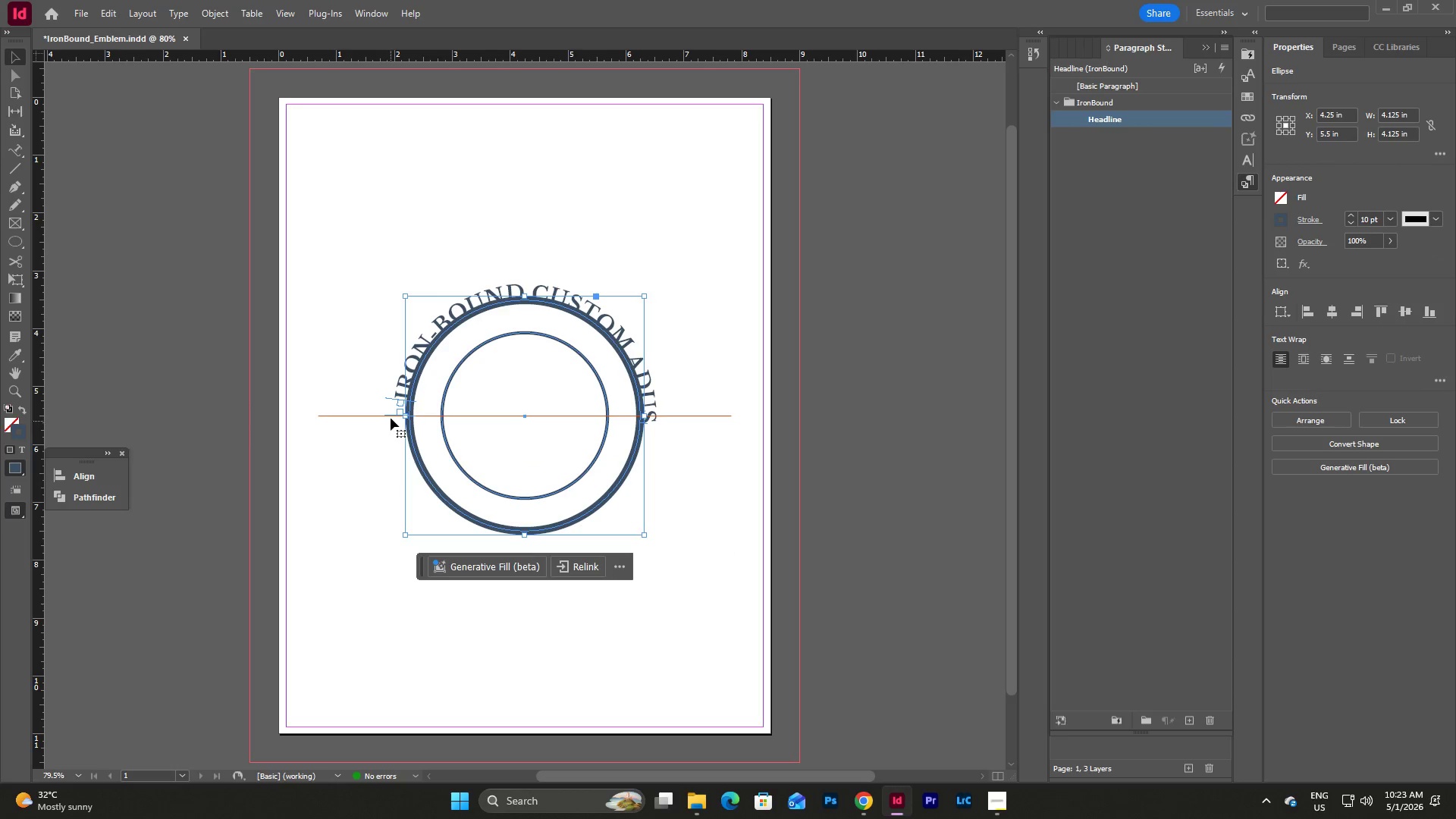 
left_click_drag(start_coordinate=[389, 414], to_coordinate=[319, 416])
 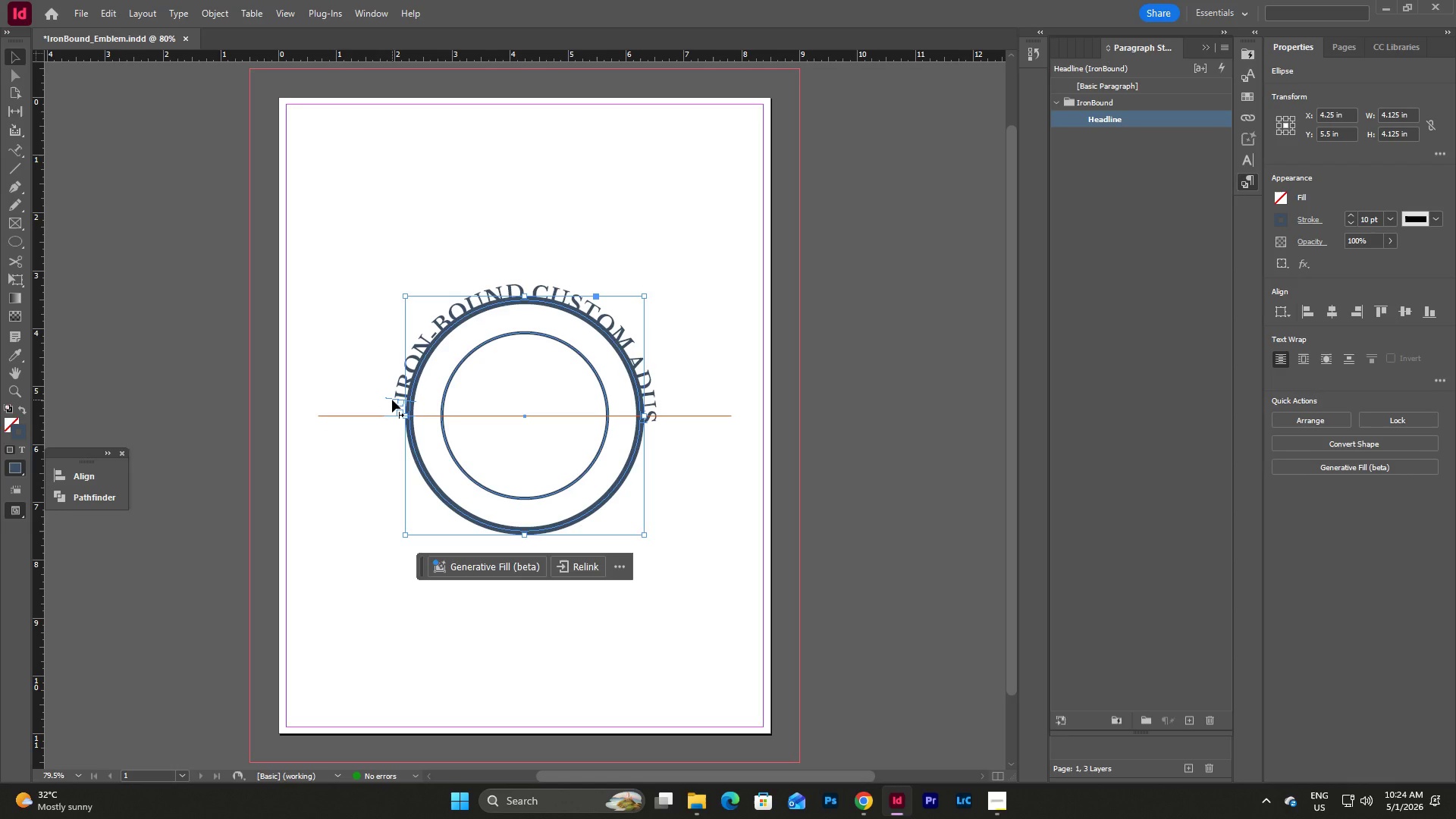 
left_click_drag(start_coordinate=[392, 400], to_coordinate=[384, 416])
 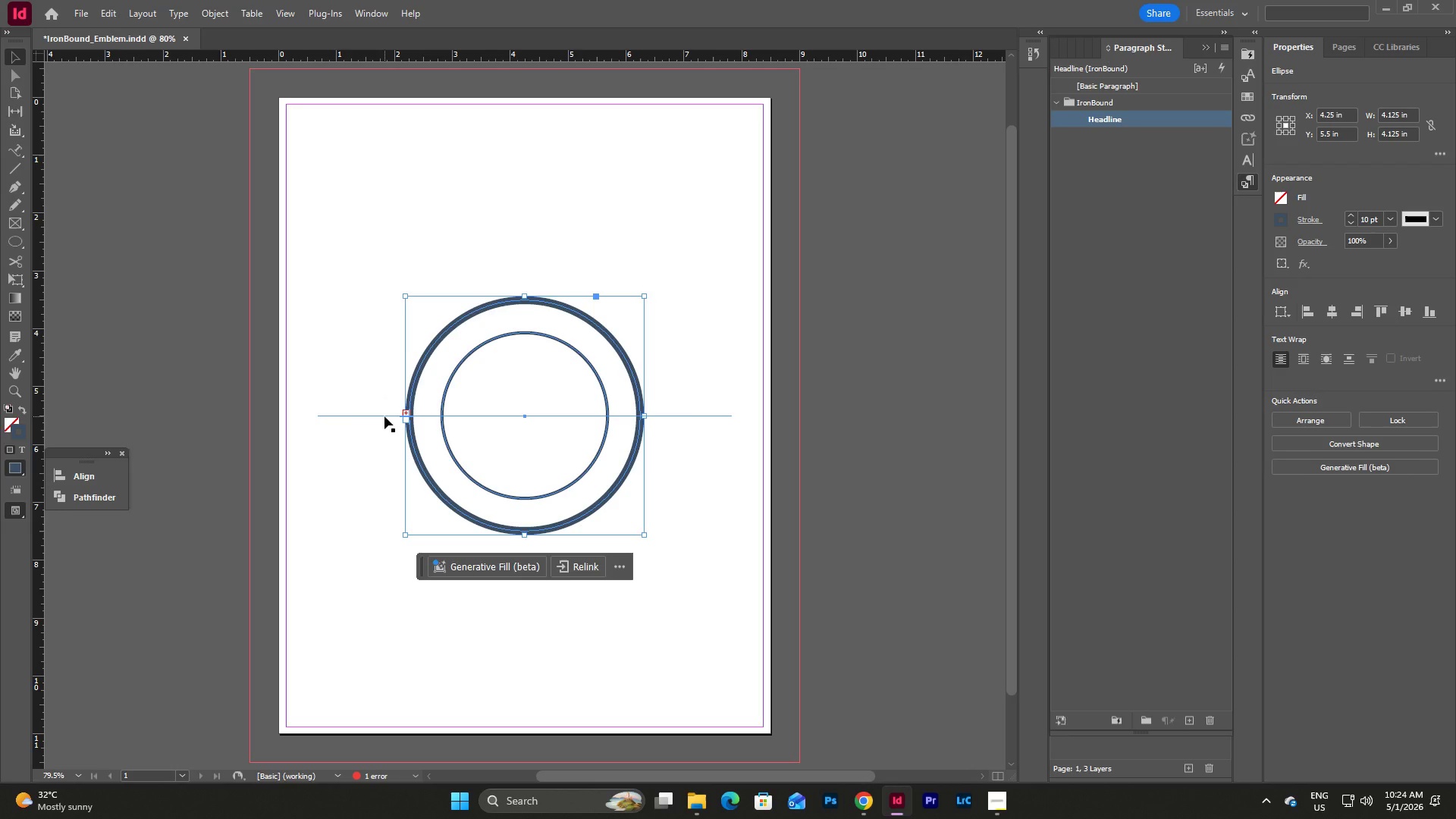 
key(Control+Z)
 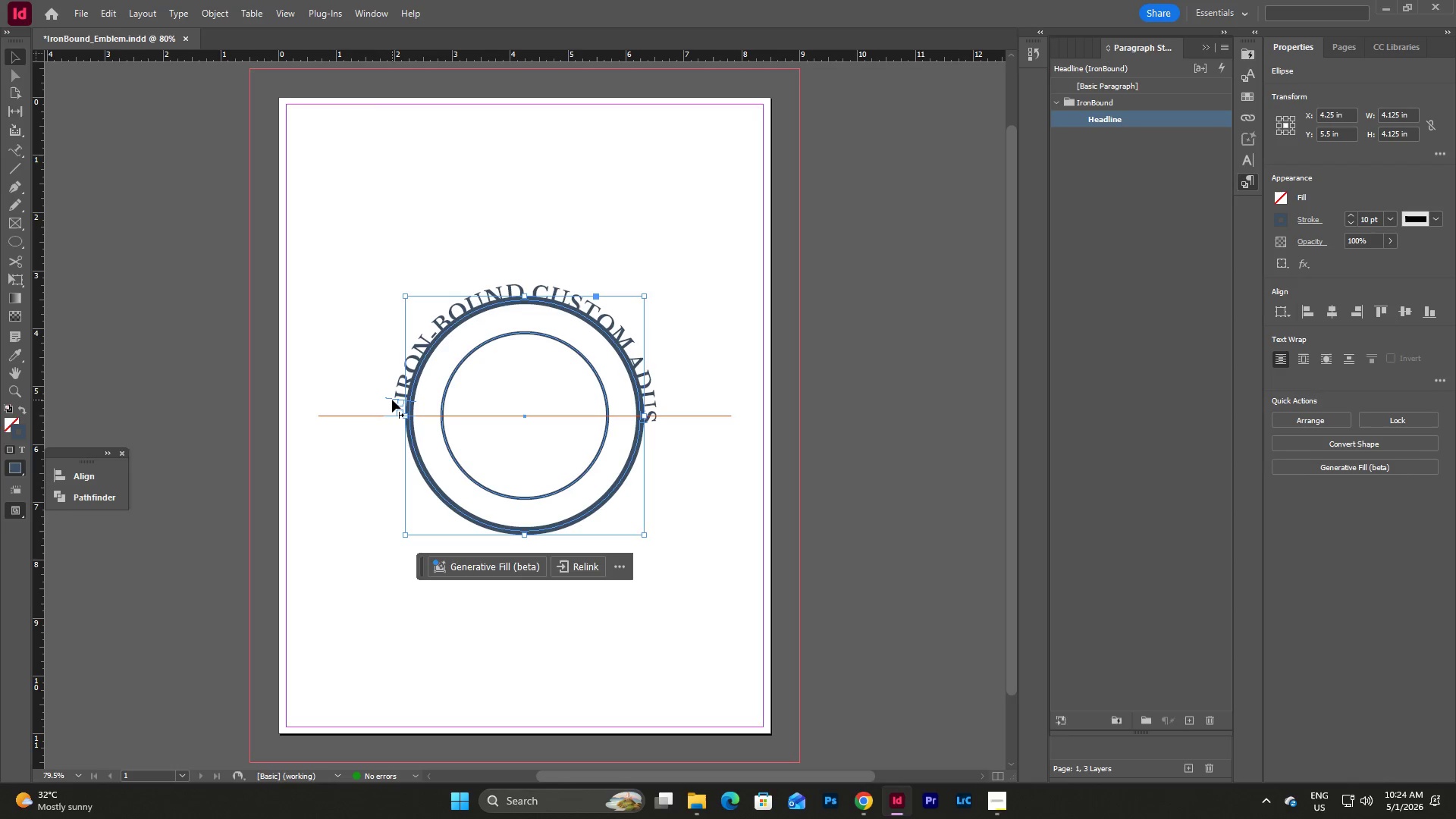 
left_click_drag(start_coordinate=[390, 397], to_coordinate=[390, 404])
 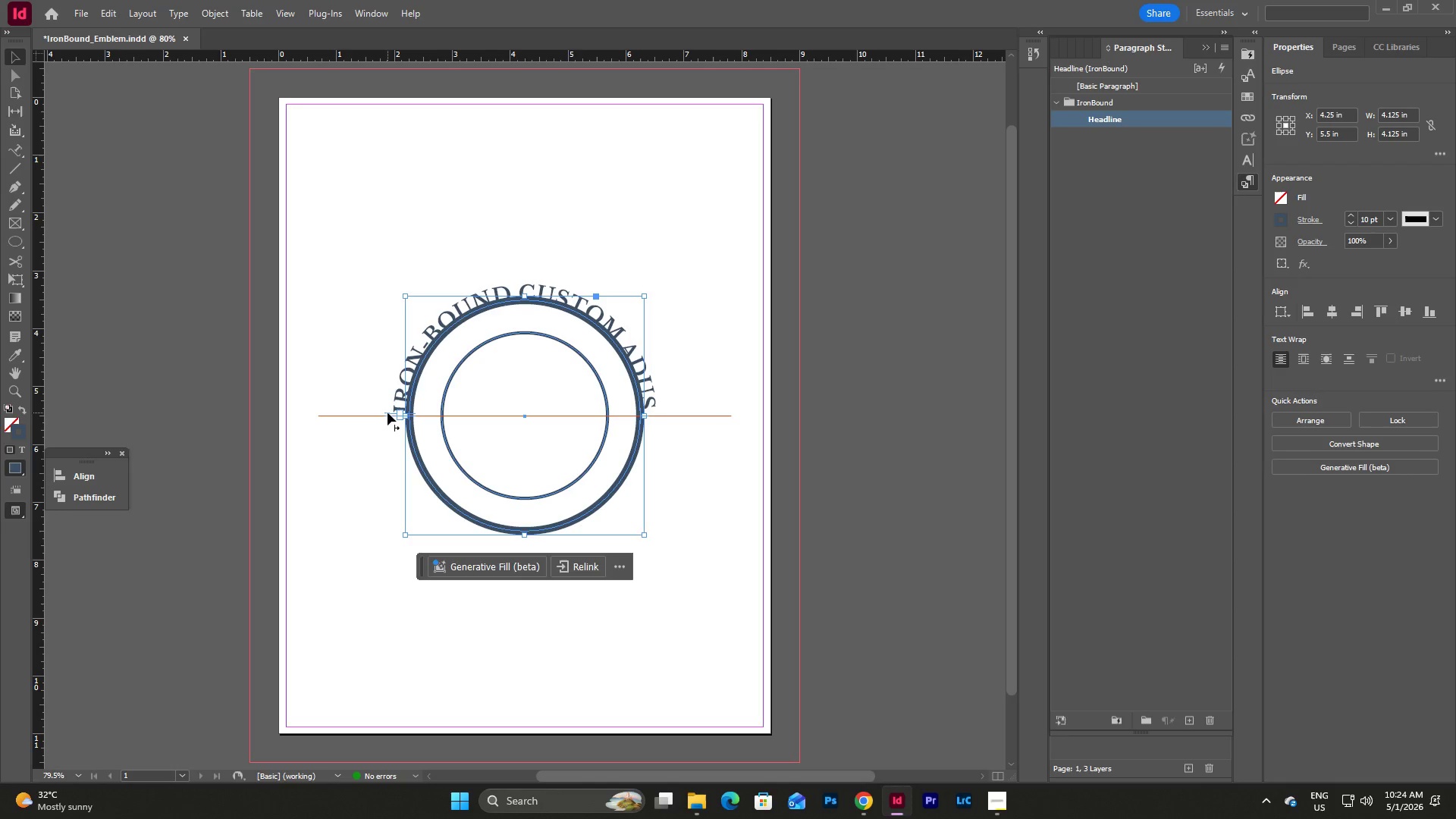 
wait(14.47)
 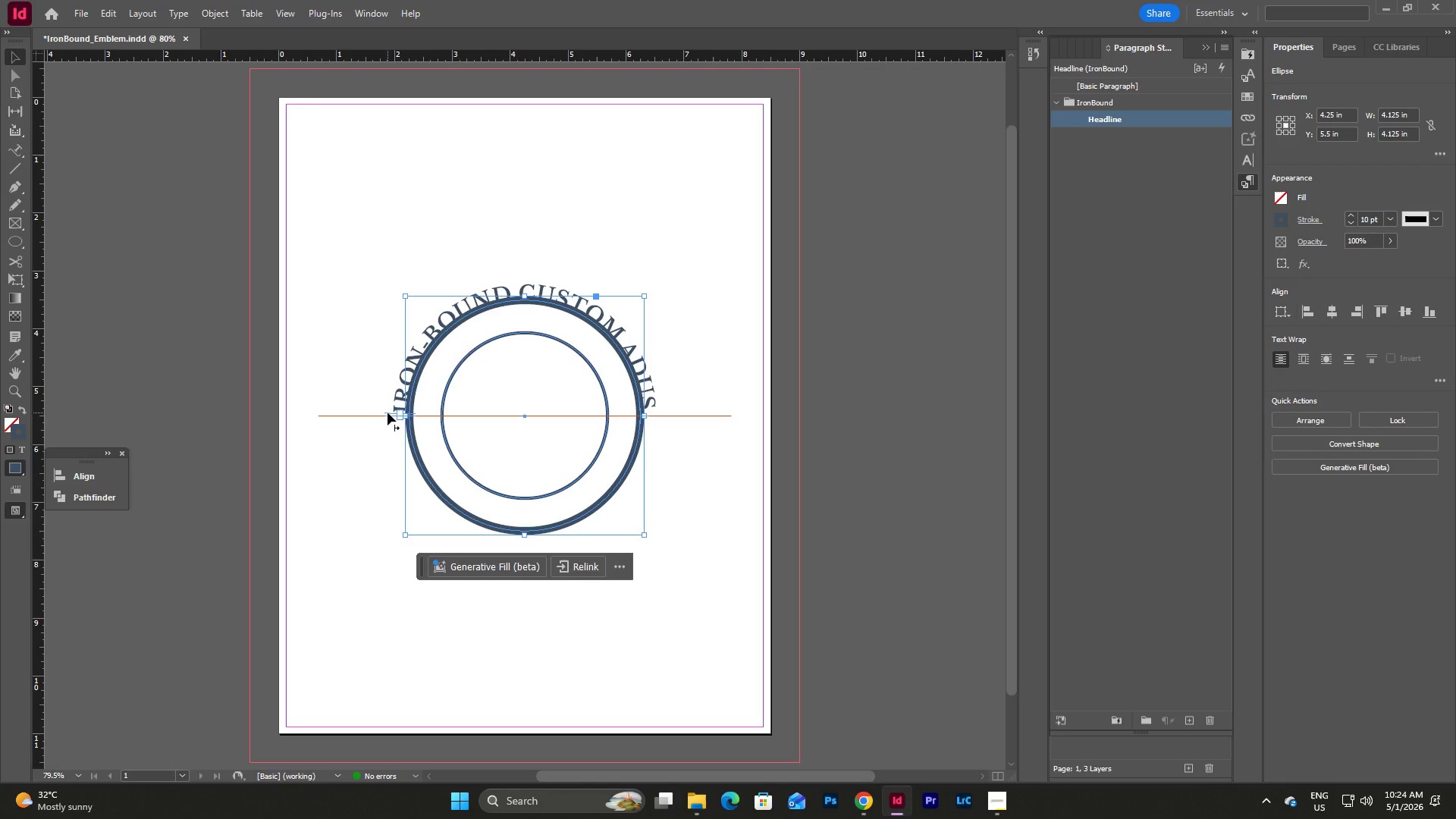 
left_click([679, 488])
 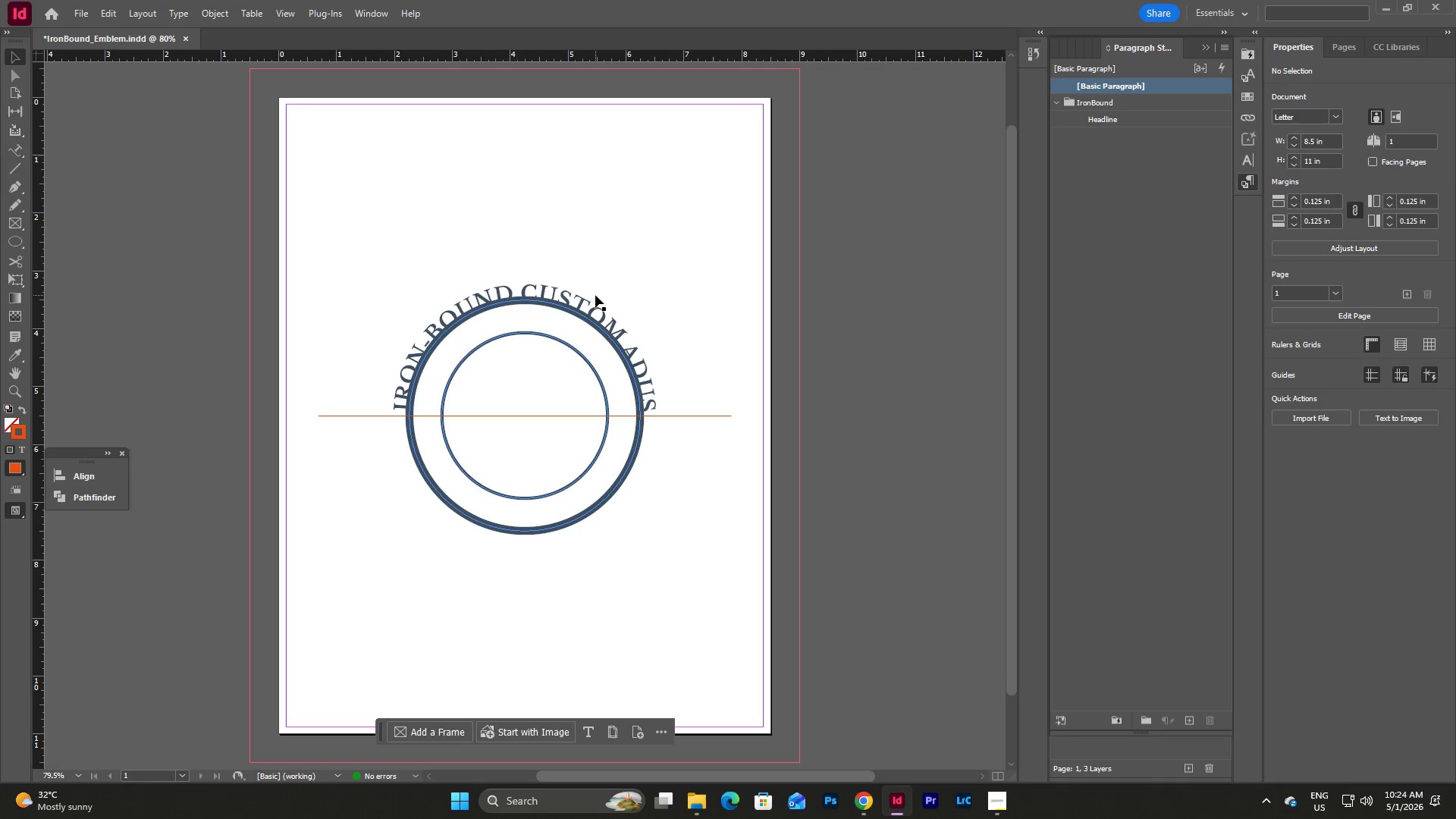 
left_click([591, 304])
 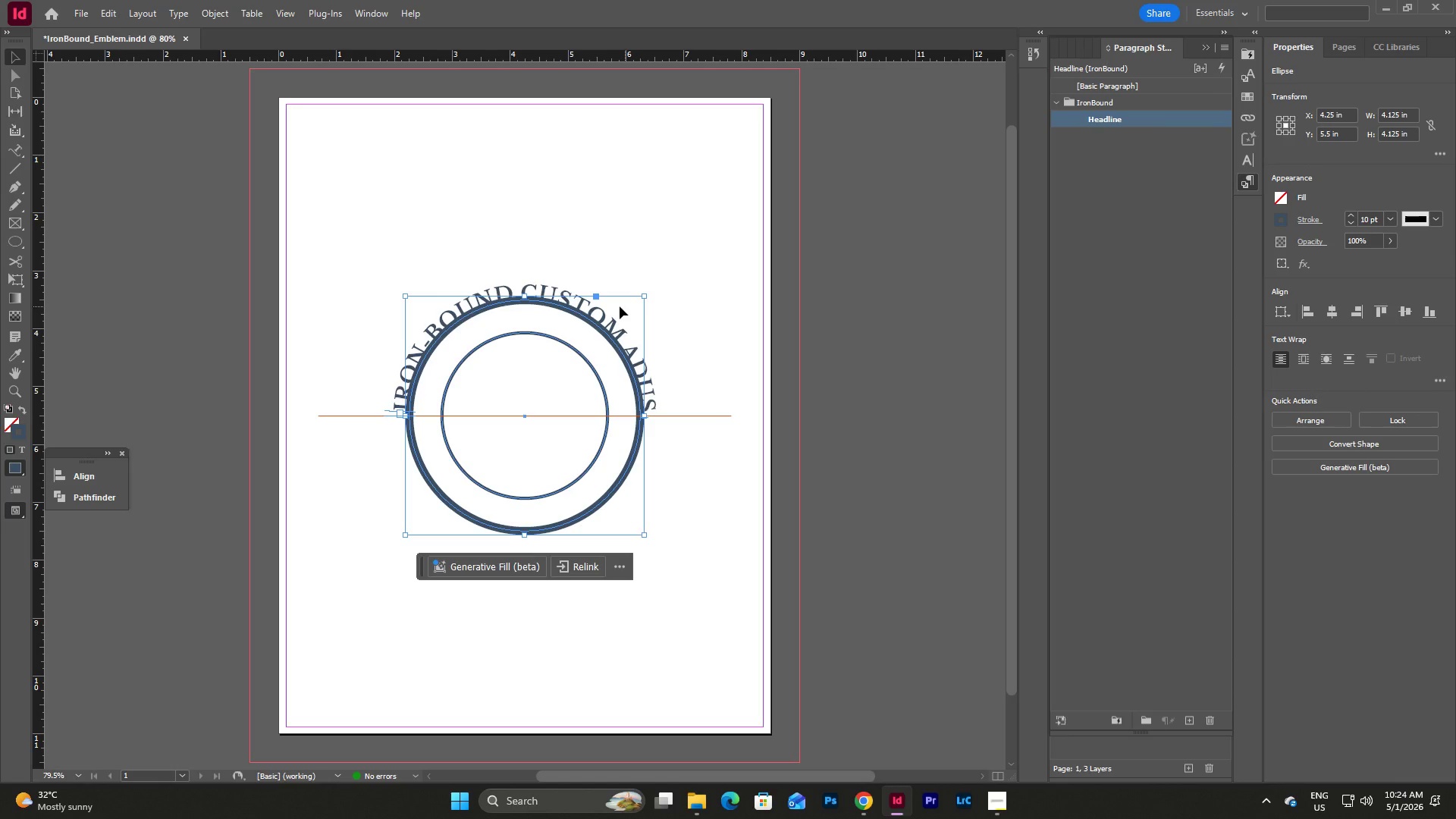 
left_click([522, 284])
 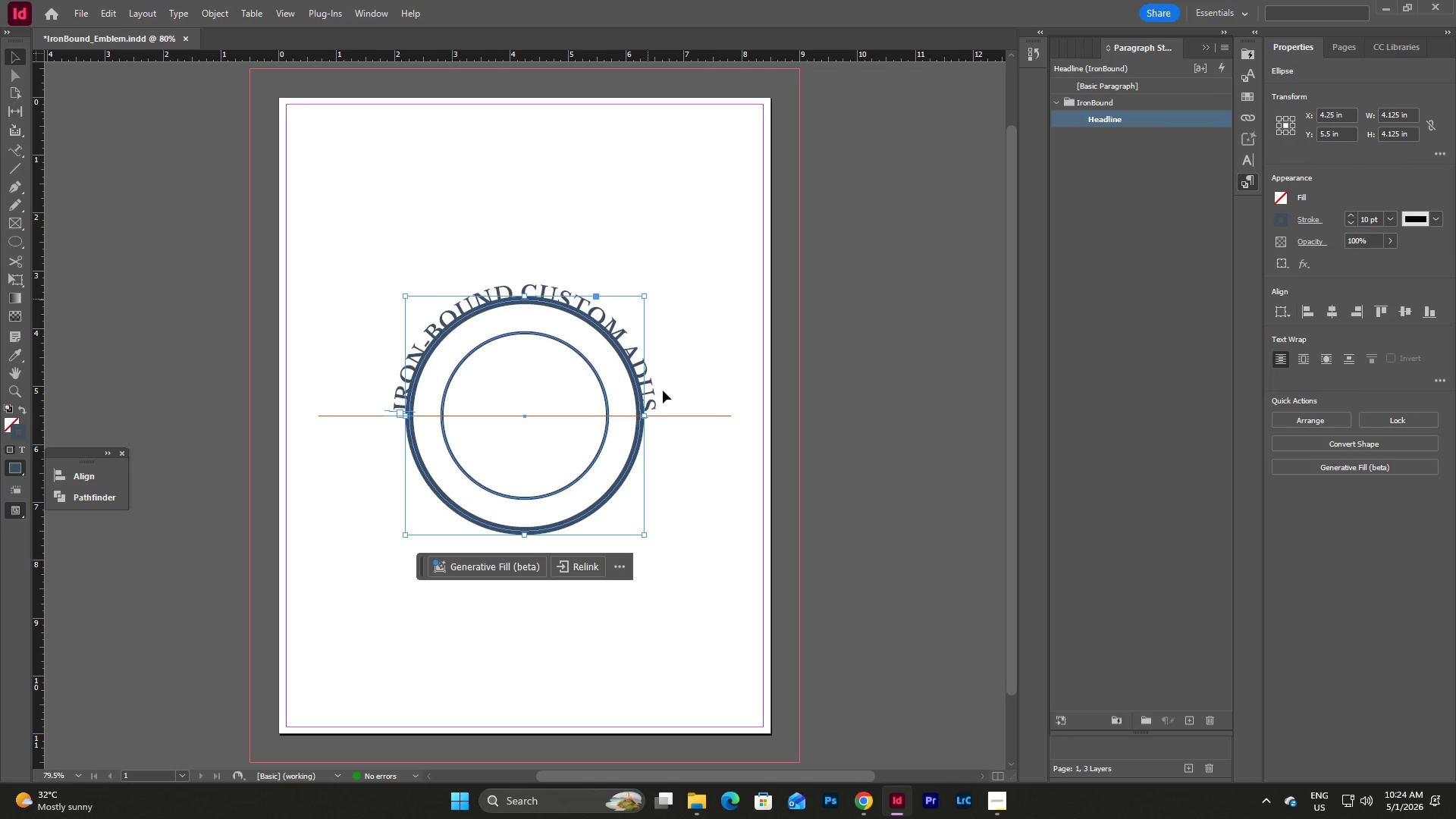 
left_click([658, 468])
 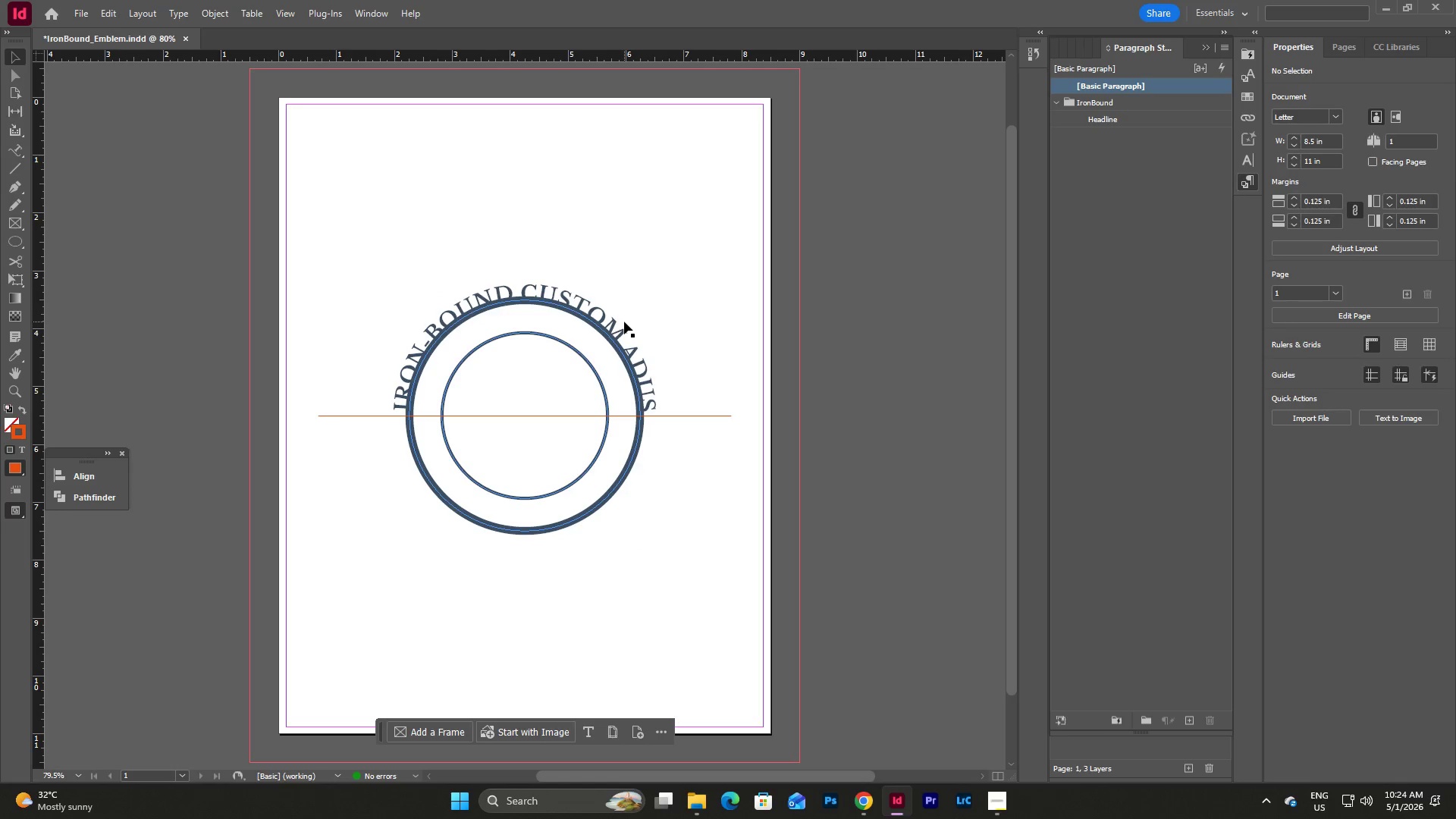 
left_click([621, 322])
 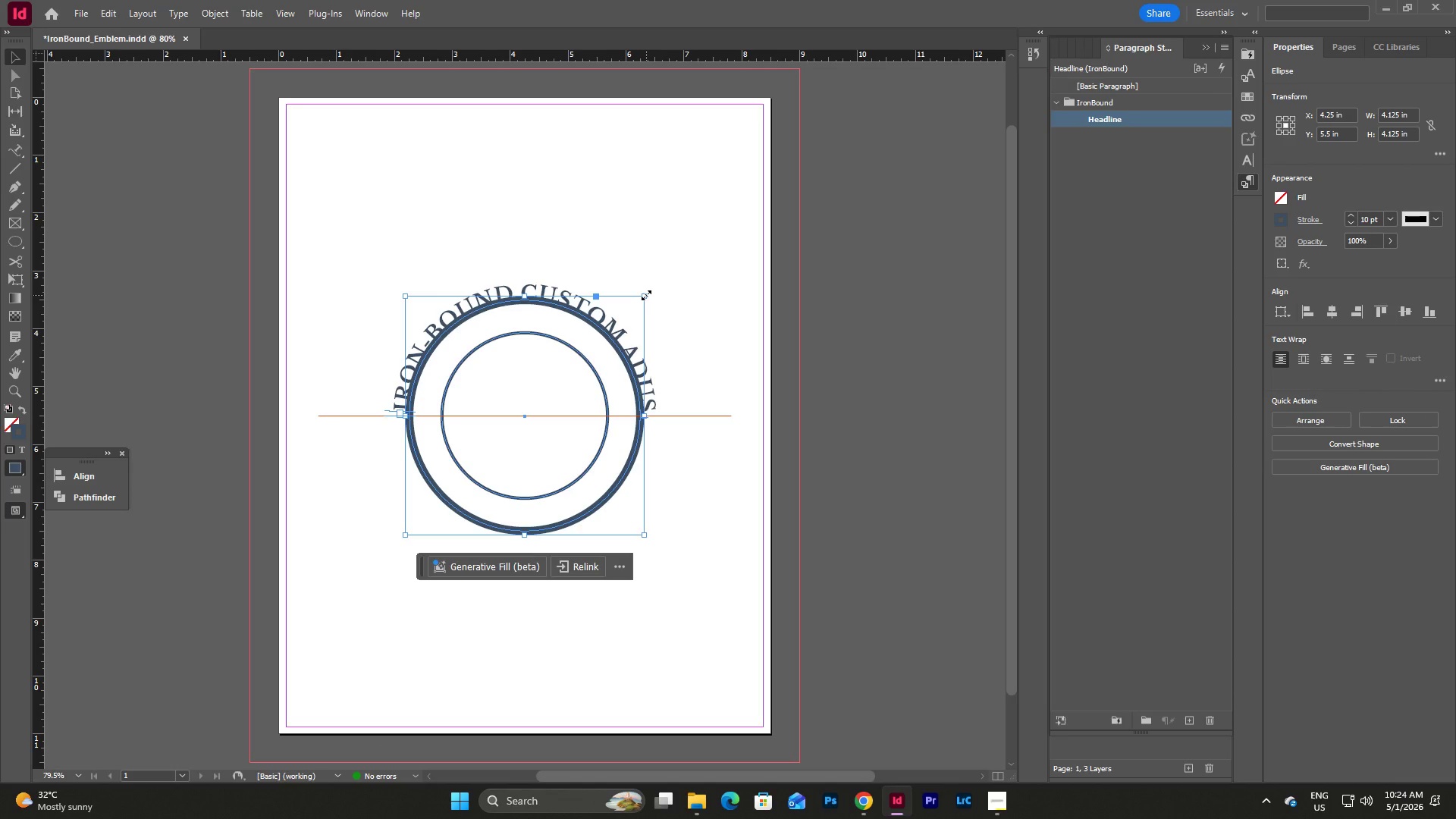 
hold_key(key=ShiftLeft, duration=1.59)
left_click_drag(start_coordinate=[646, 295], to_coordinate=[618, 336])
 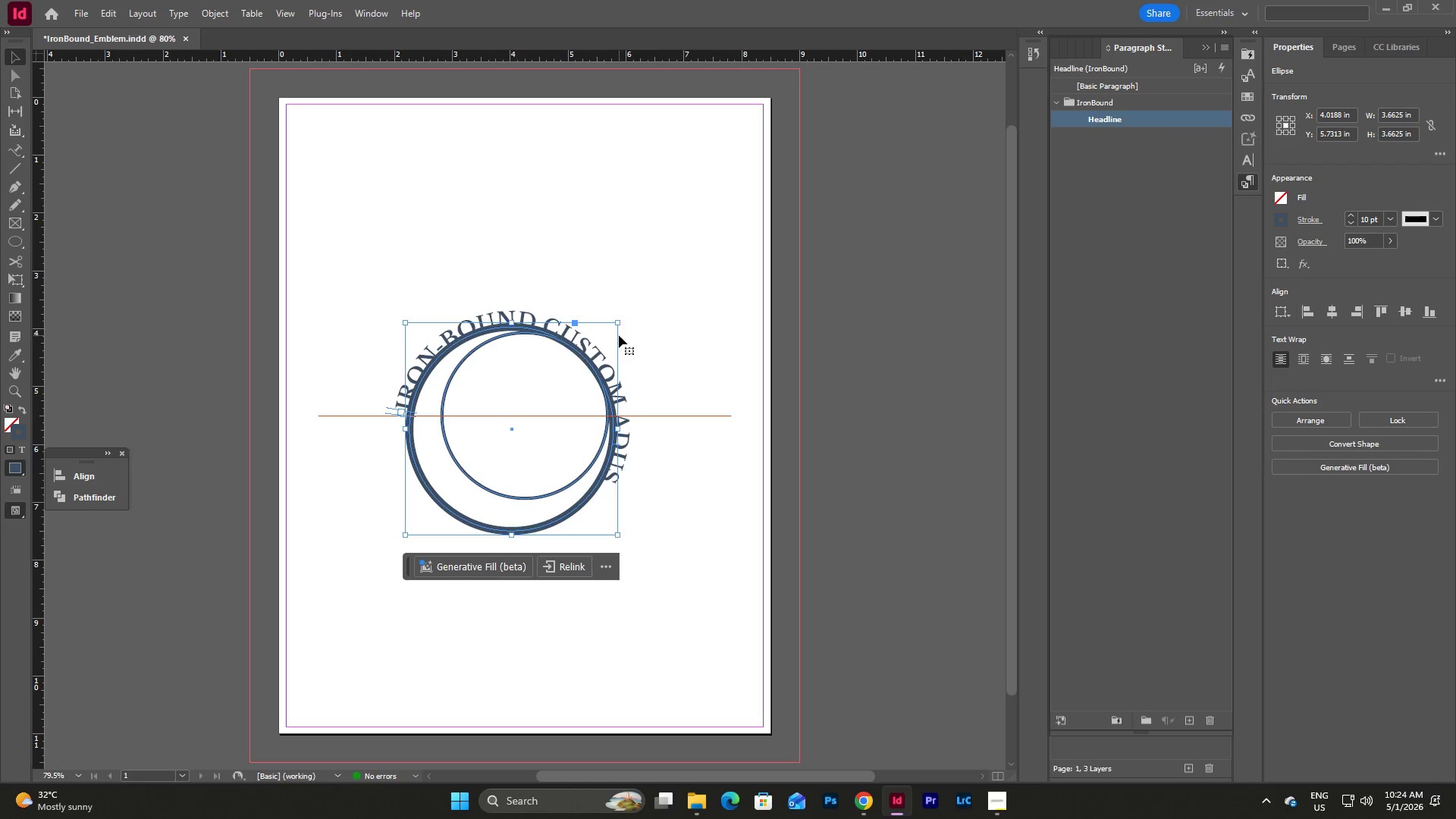 
hold_key(key=ShiftLeft, duration=1.41)
left_click_drag(start_coordinate=[619, 325], to_coordinate=[635, 310])
 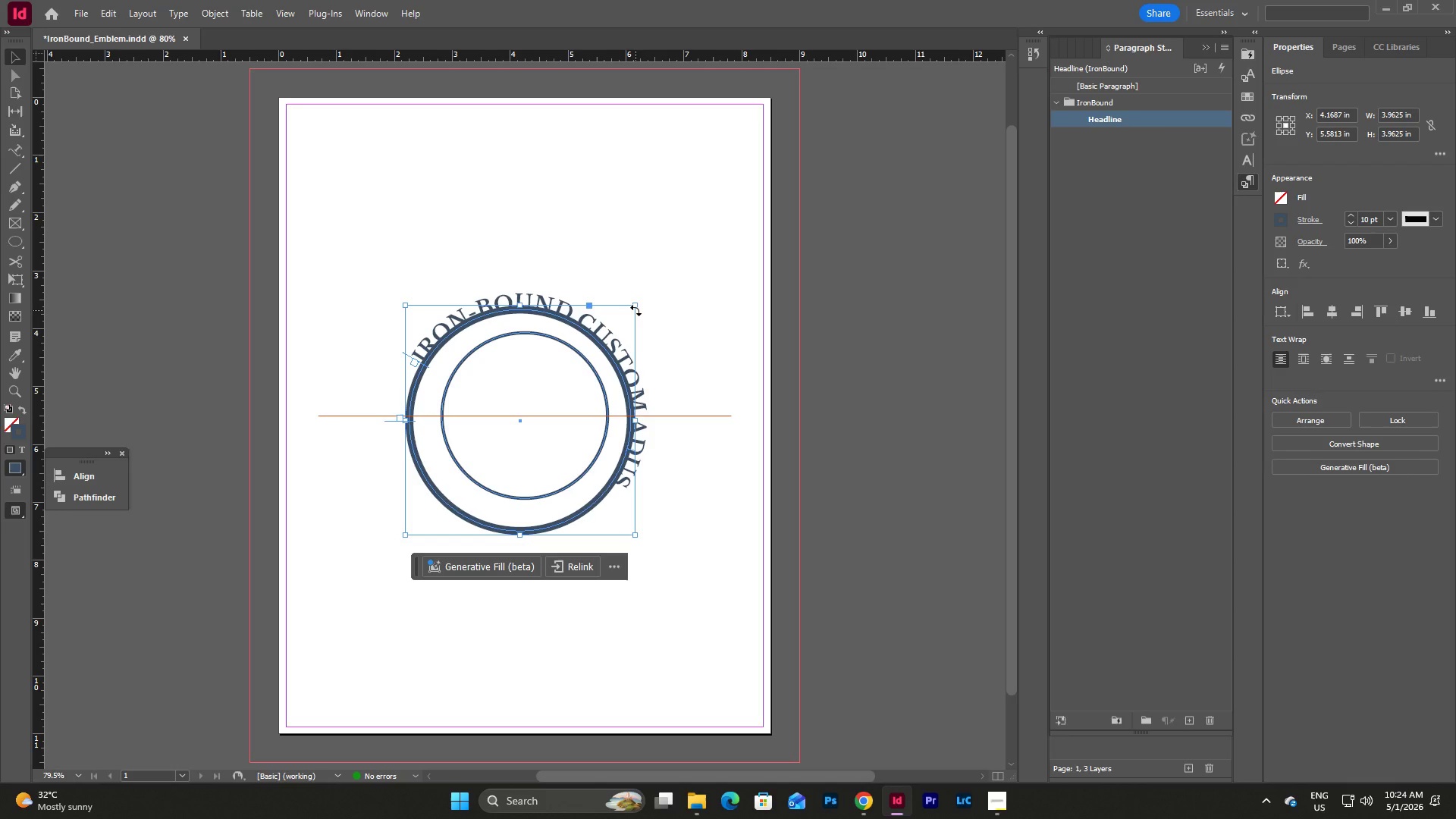 
key(Control+Z)
 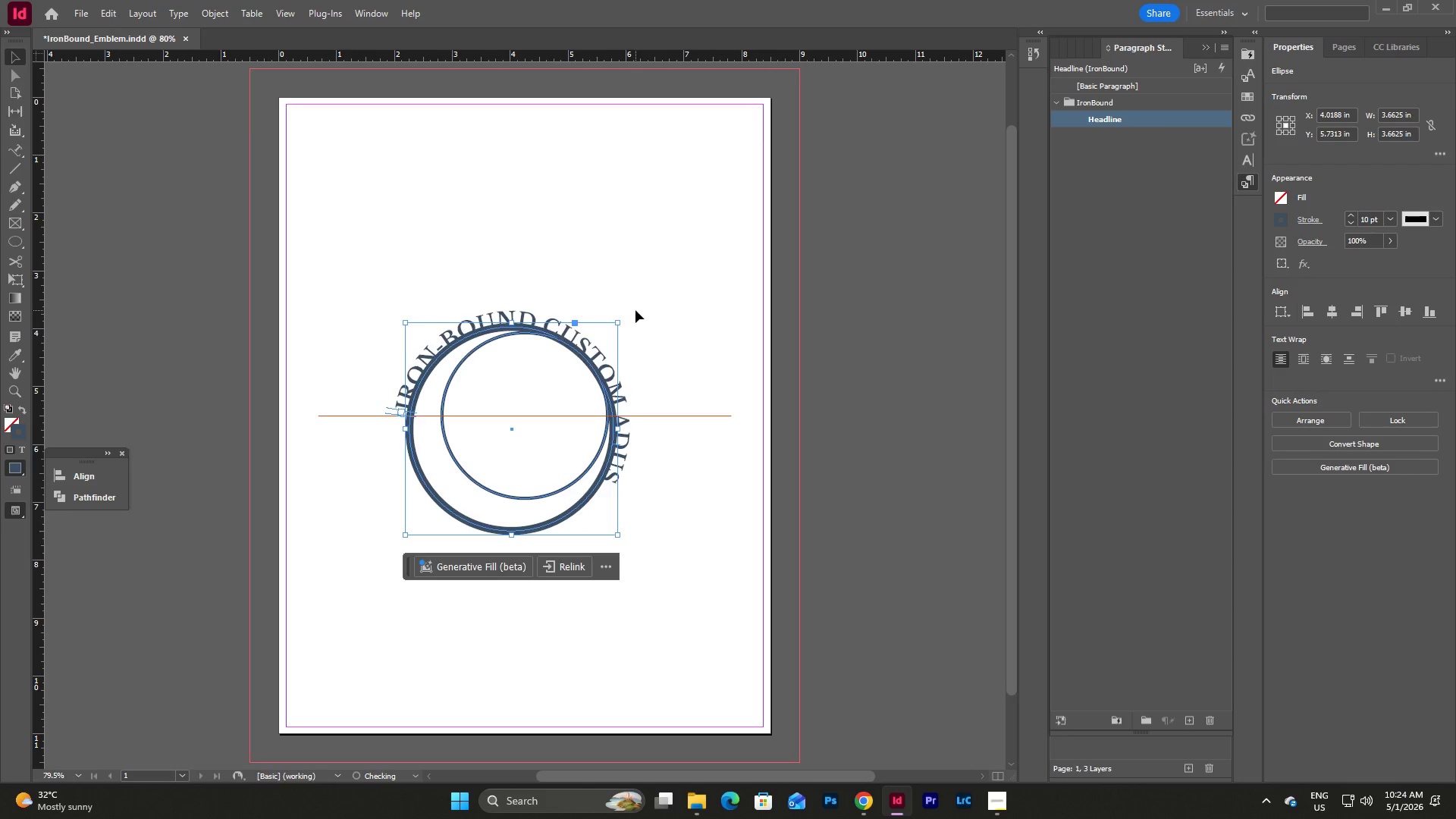 
key(Control+Z)
 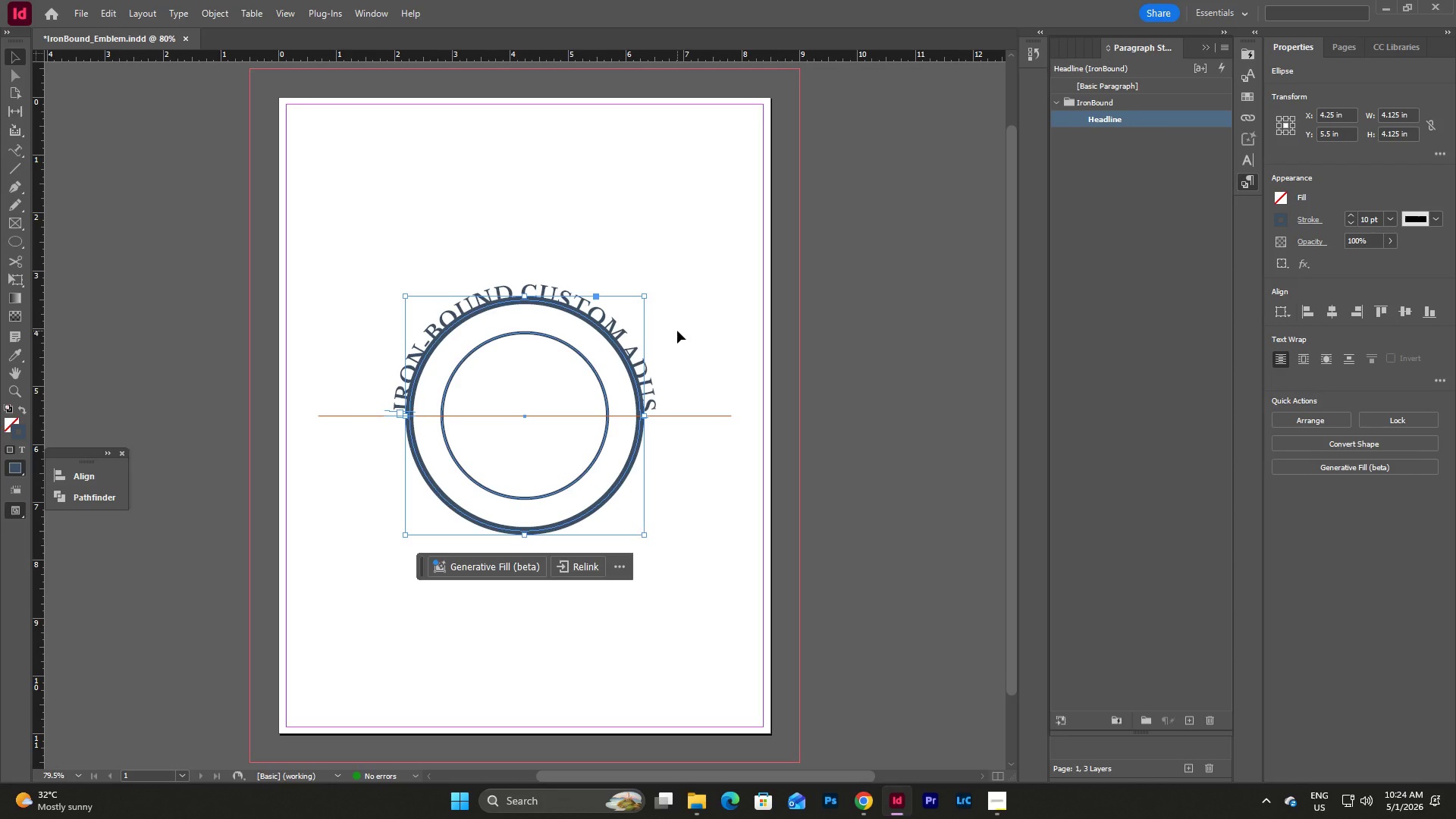 
wait(5.05)
 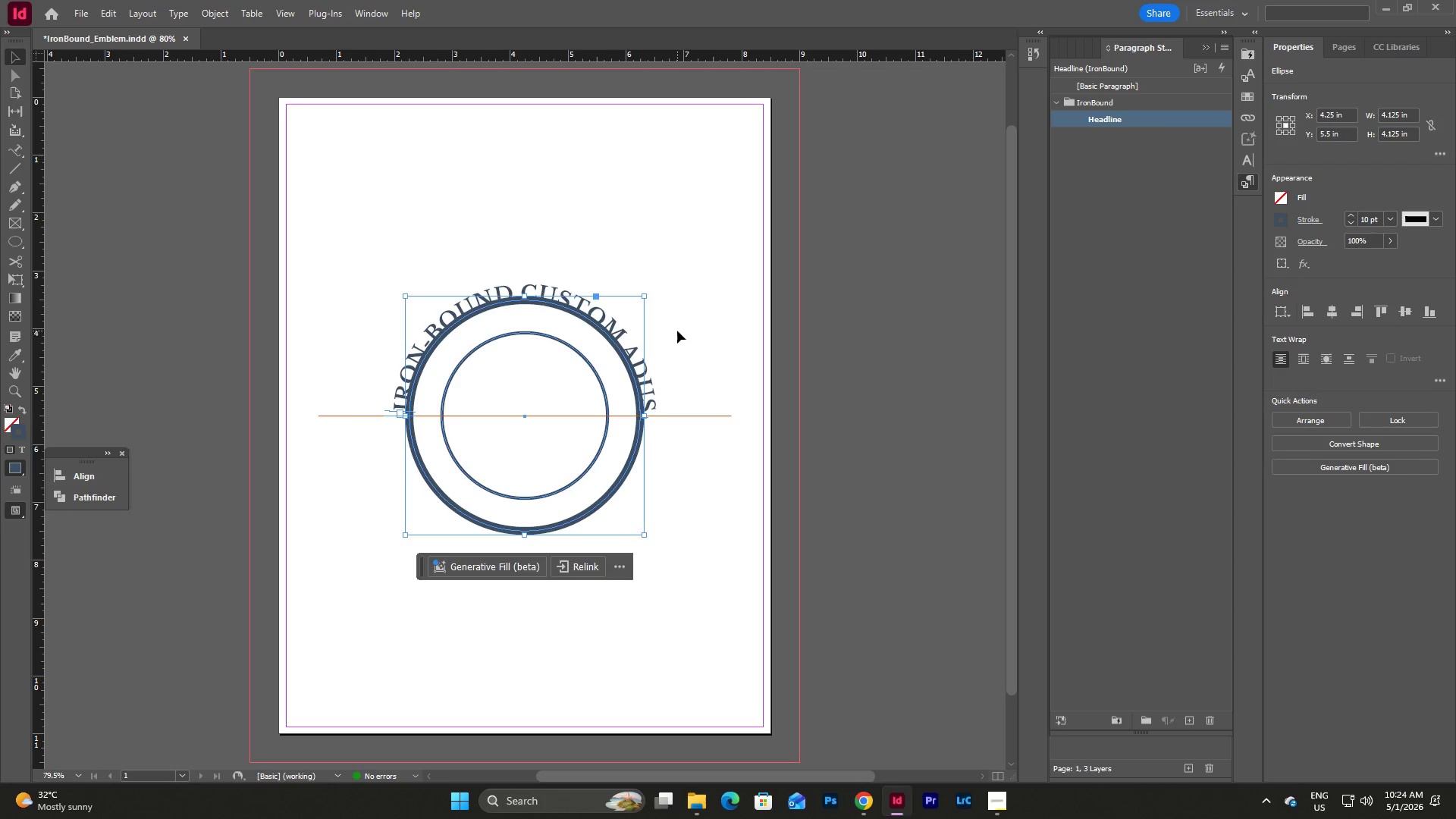 
left_click([677, 331])
 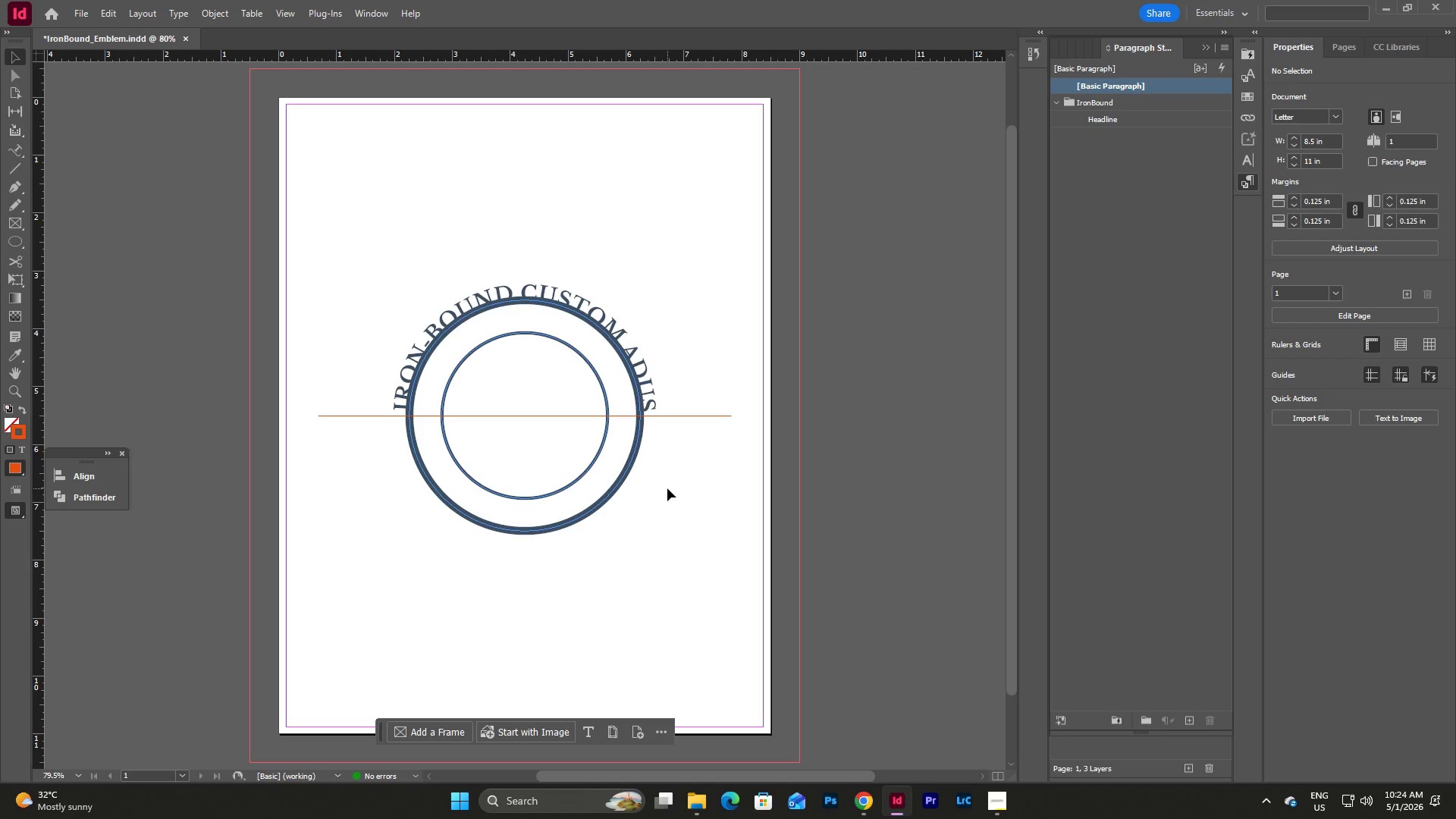 
wait(7.31)
 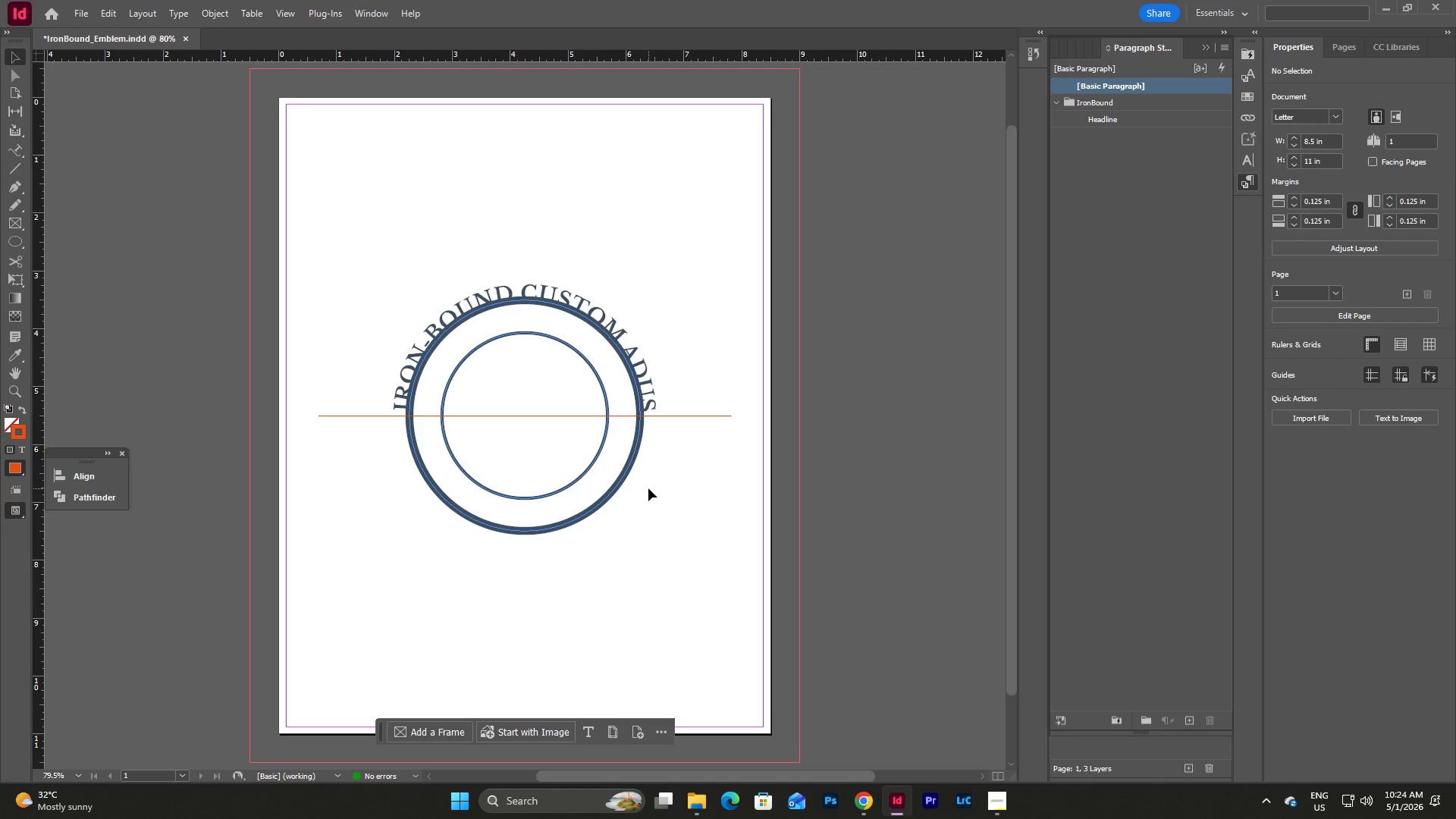 
hold_key(key=ControlLeft, duration=0.59)
 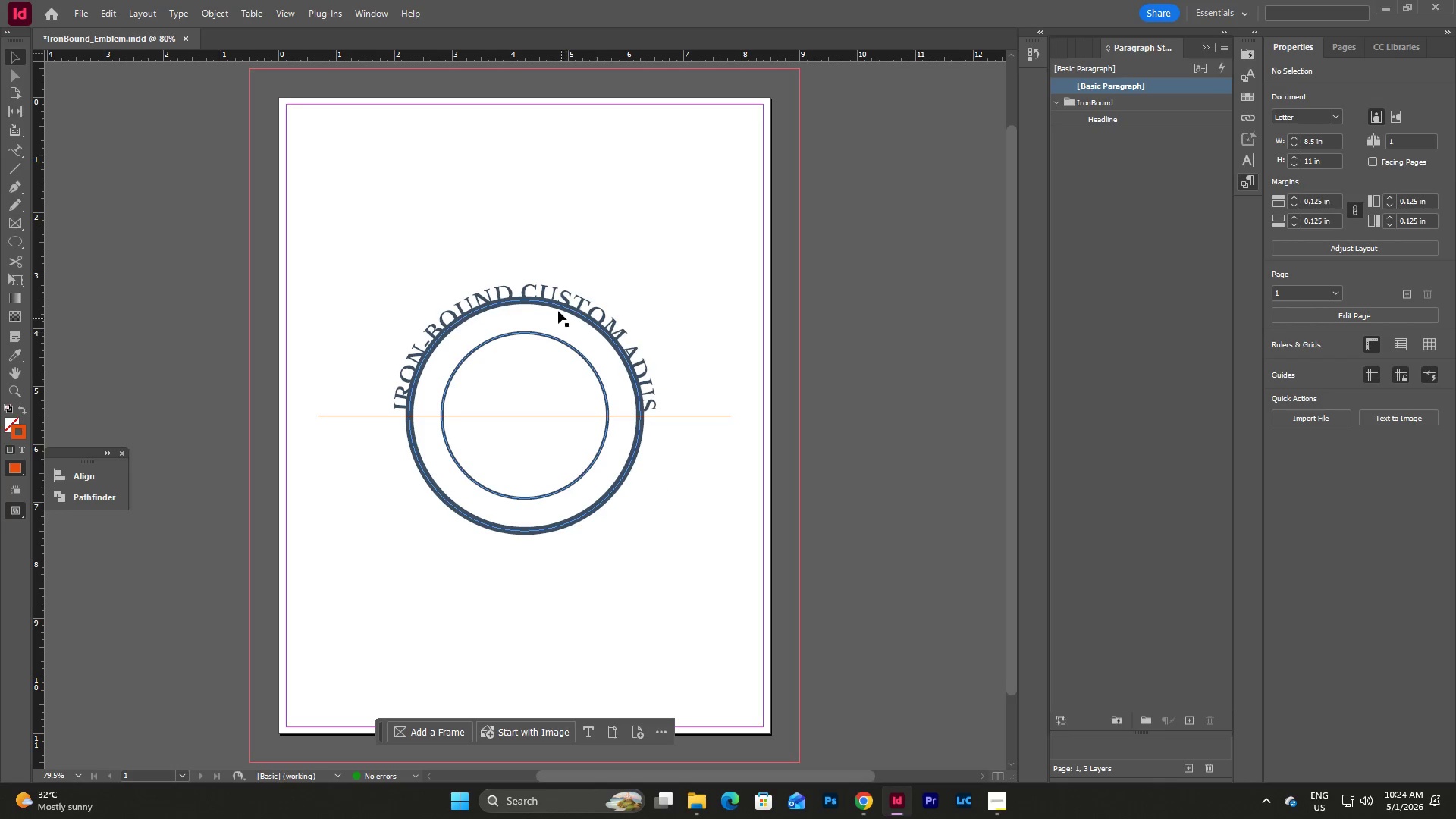 
left_click([557, 290])
 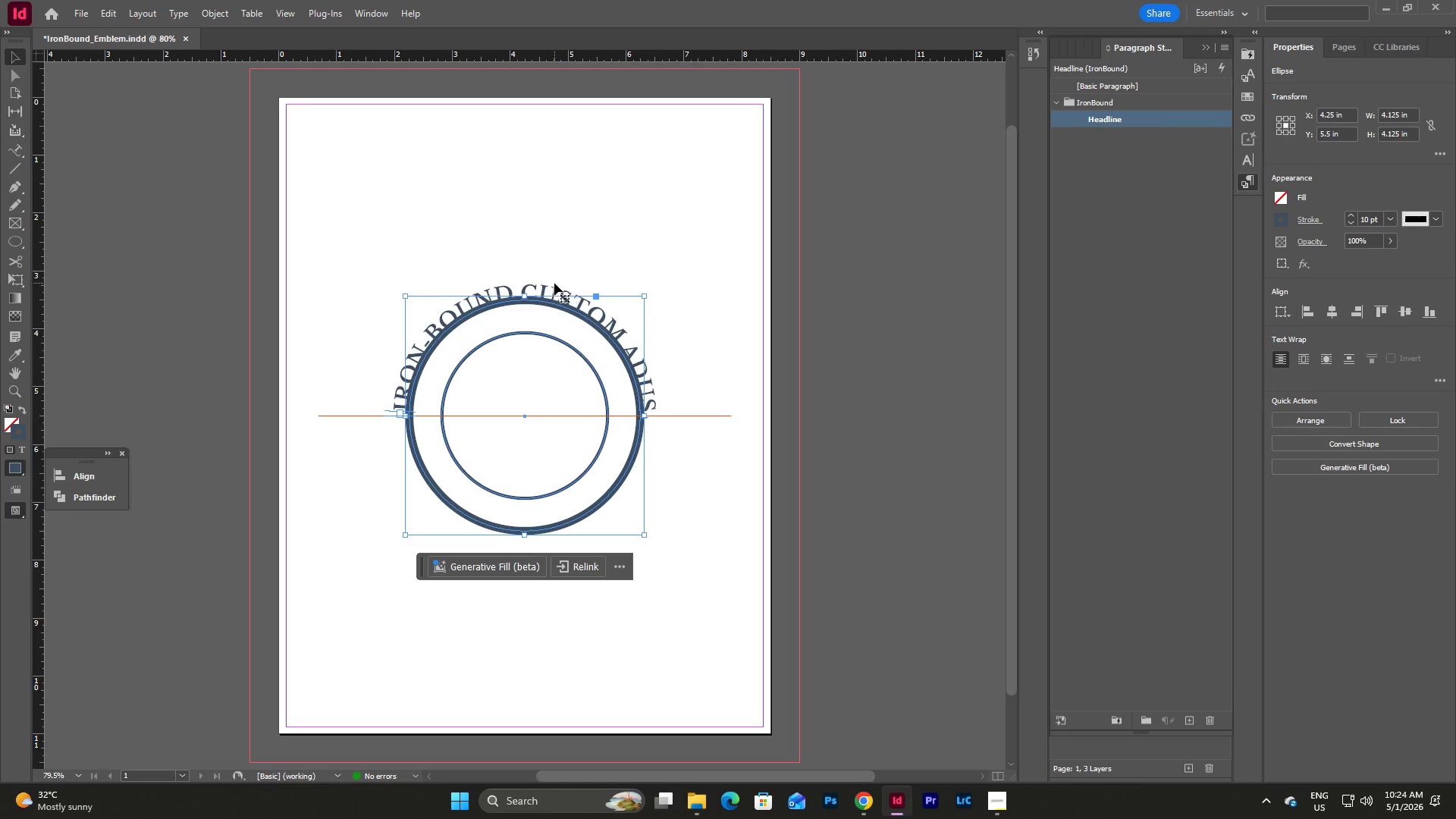 
left_click([554, 283])
 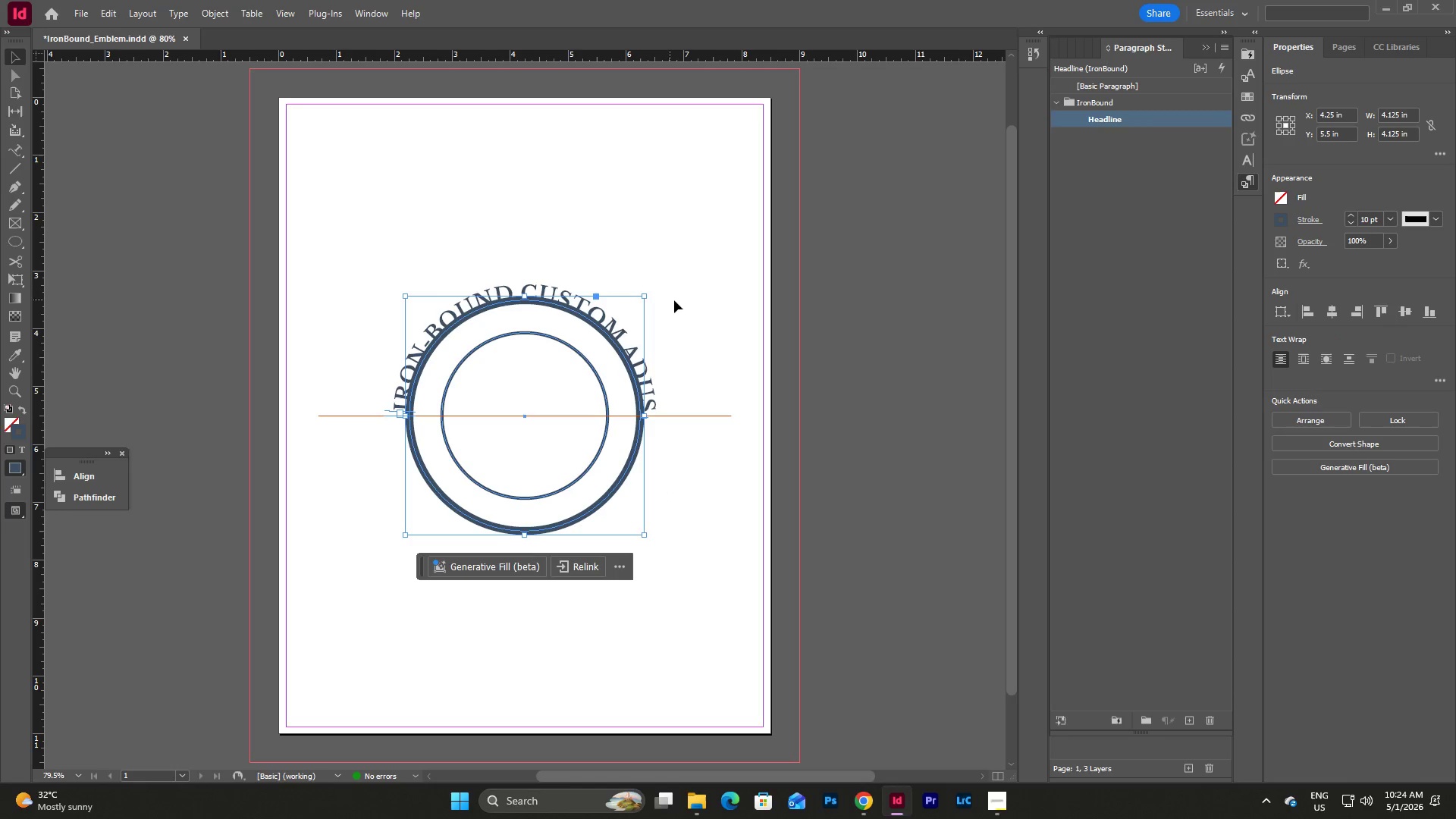 
left_click([675, 301])
 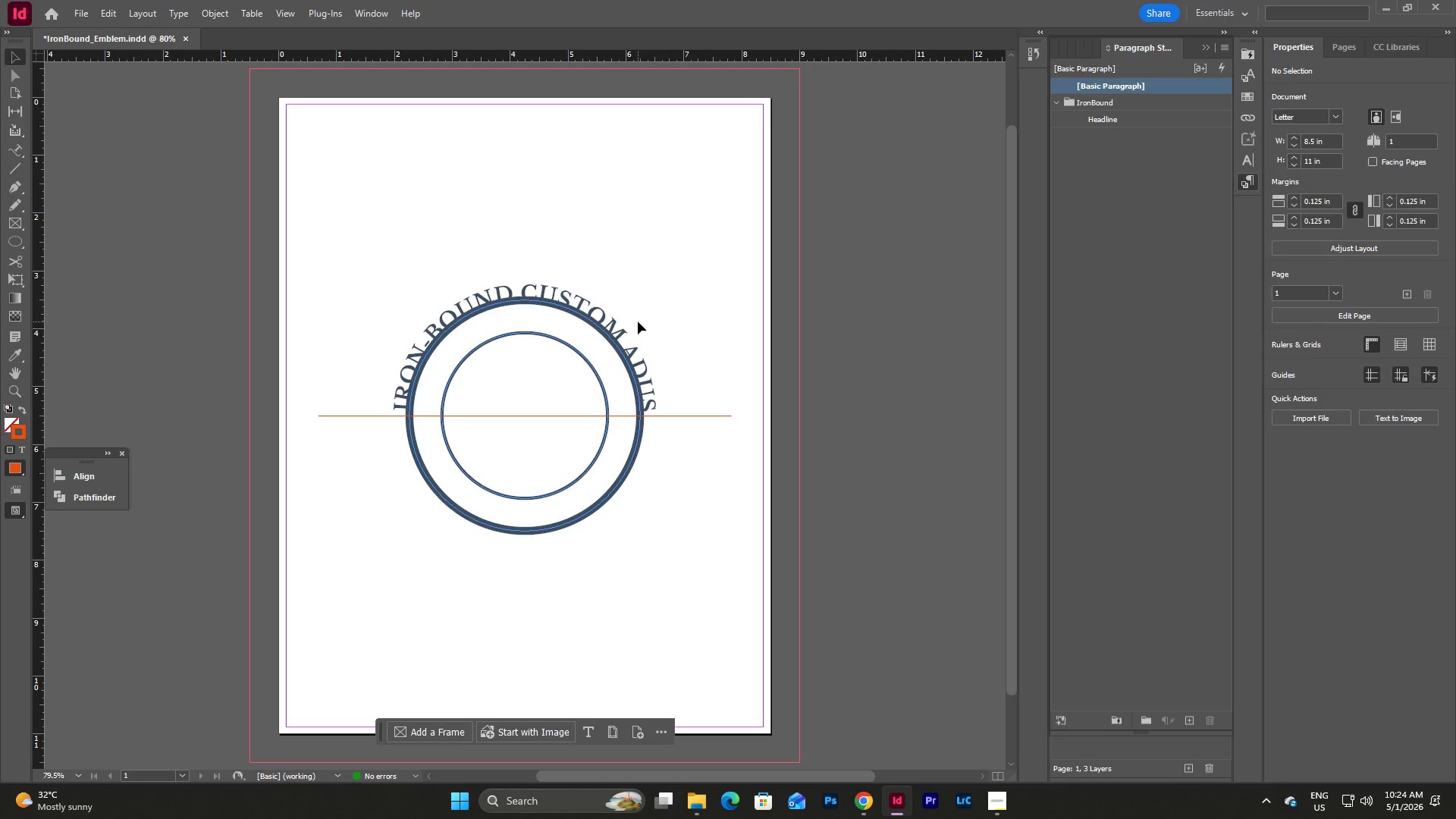 
left_click([620, 332])
 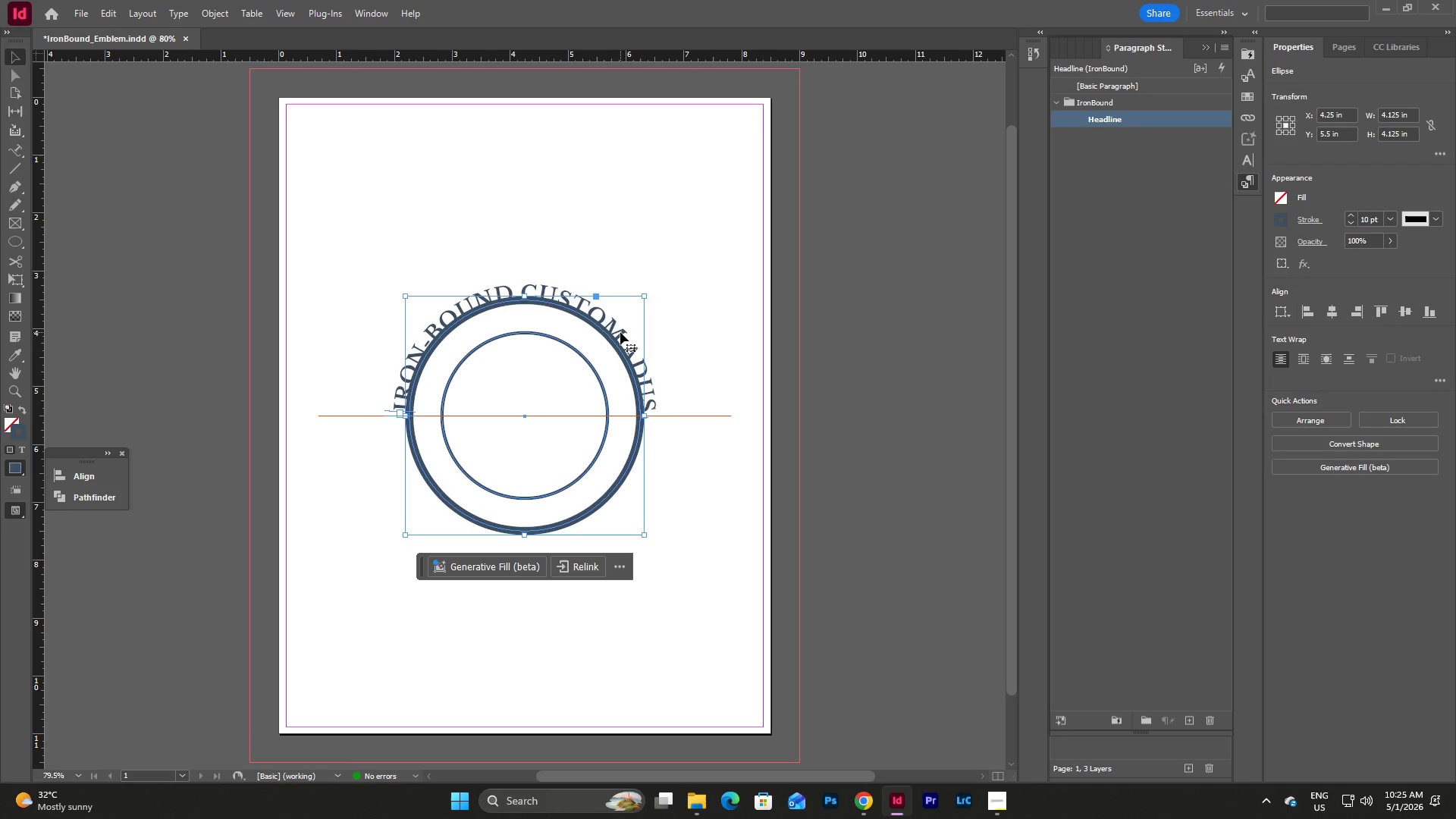 
key(Backspace)
 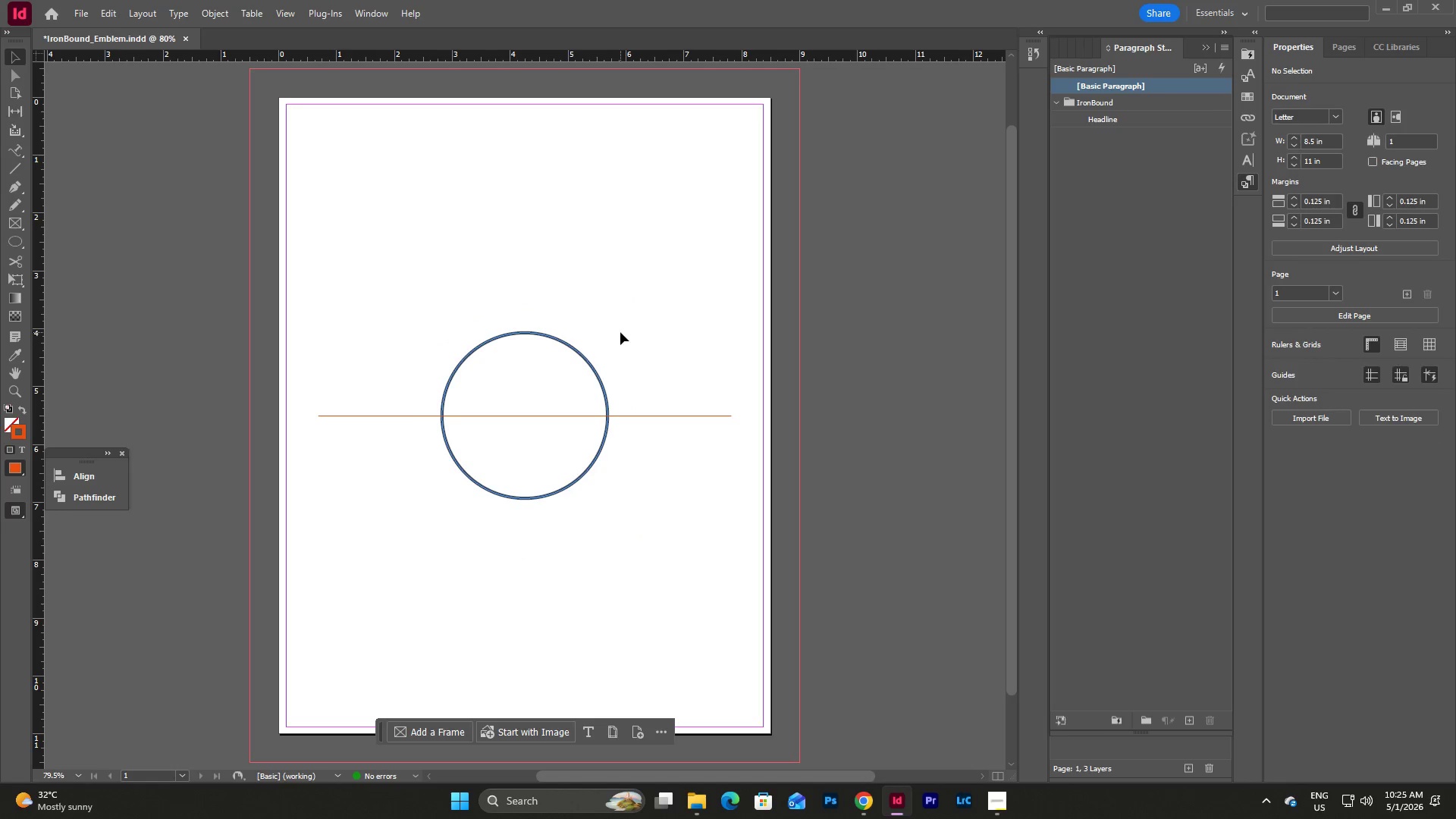 
key(Control+Z)
 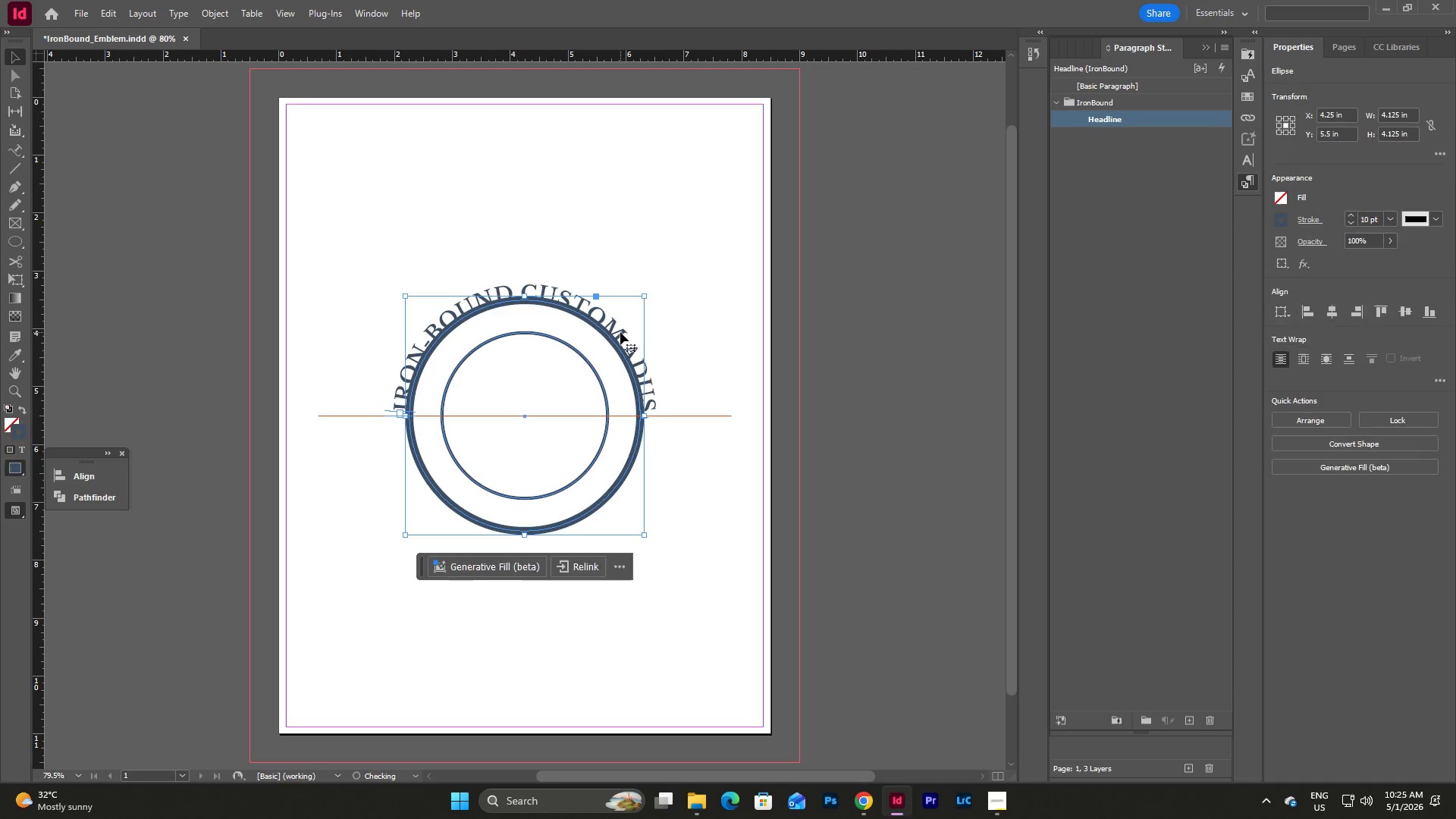 
key(Control+Z)
 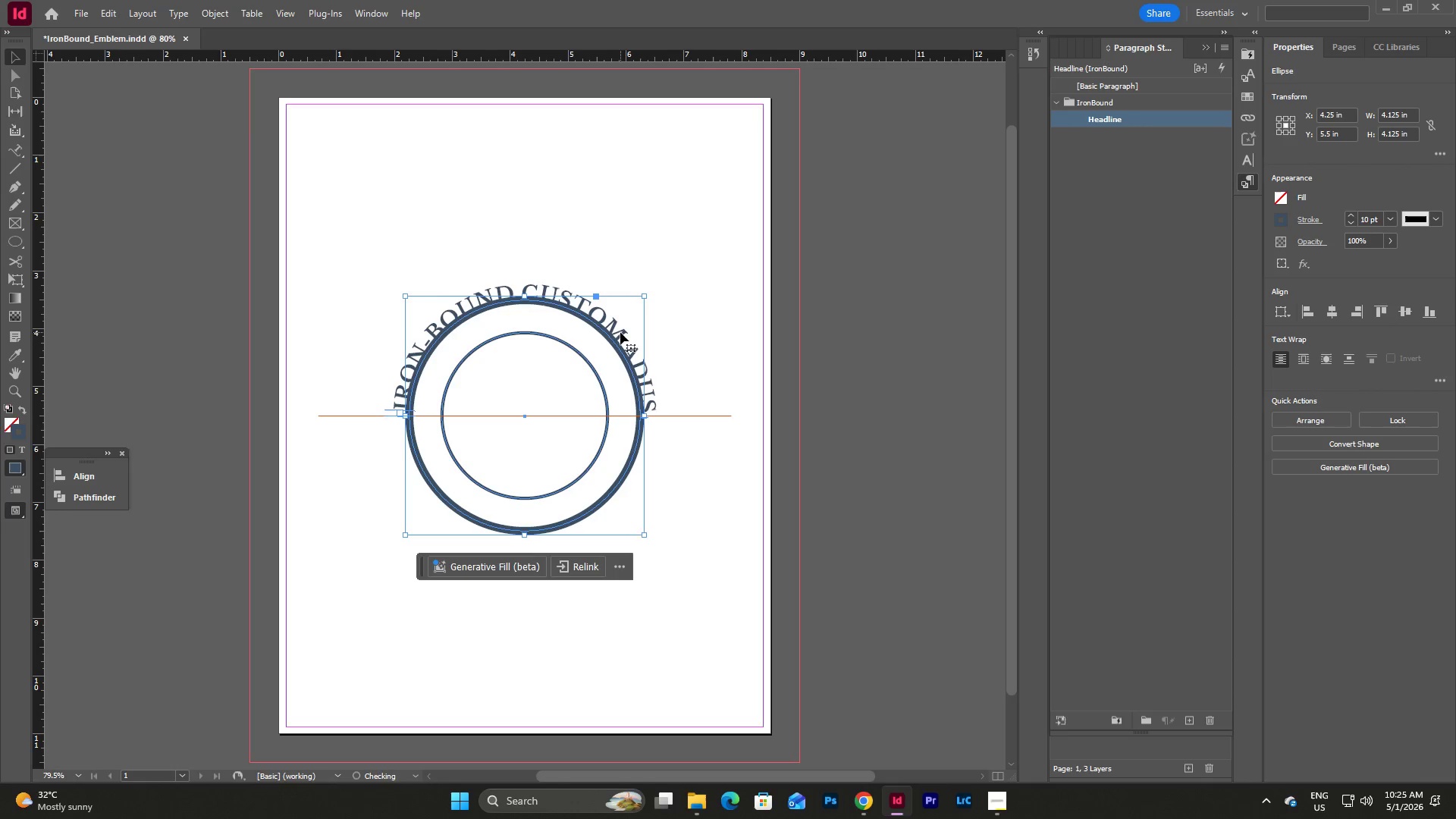 
key(Control+Z)
 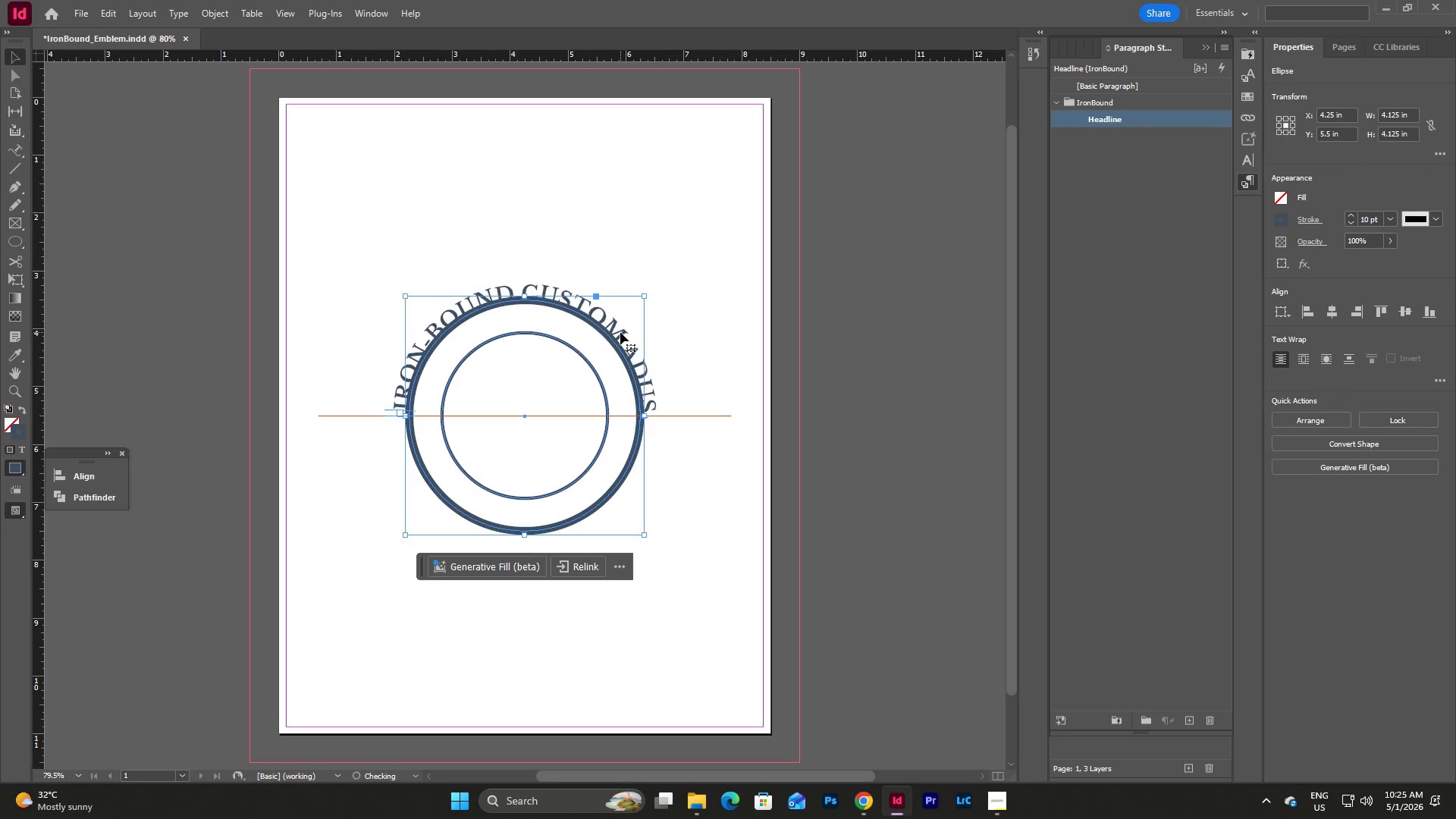 
key(Control+Z)
 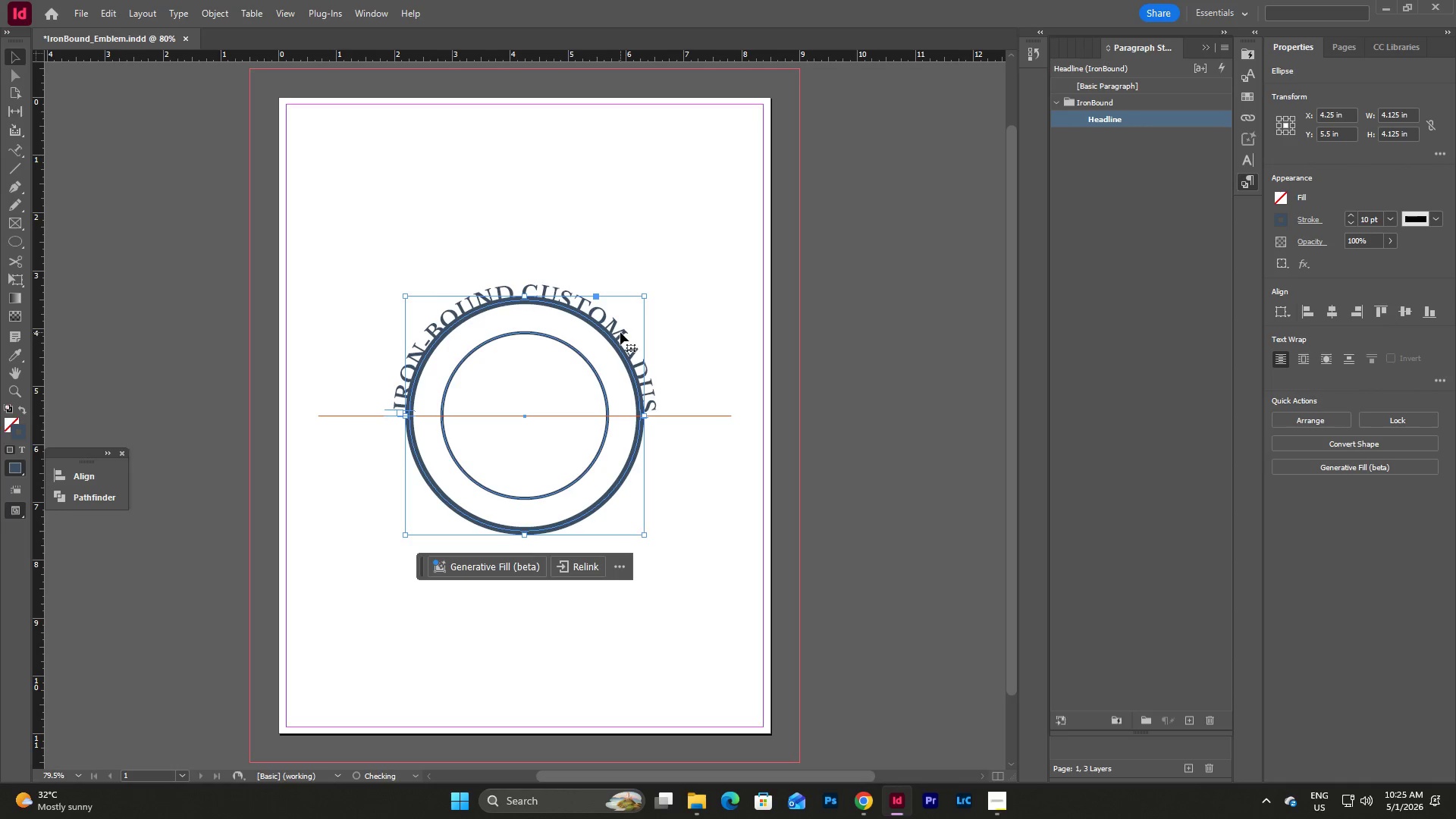 
key(Control+Z)
 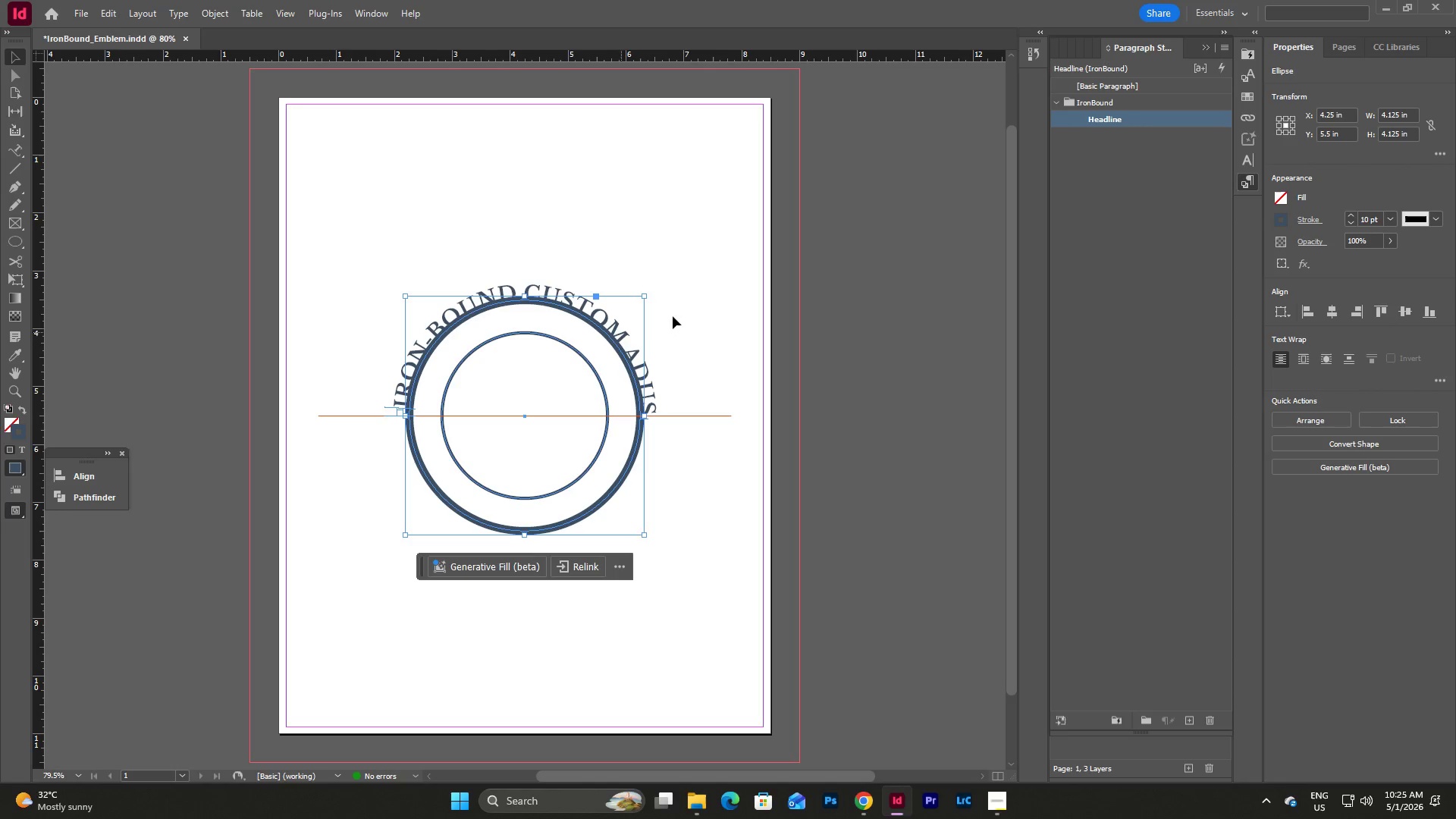 
left_click([683, 305])
 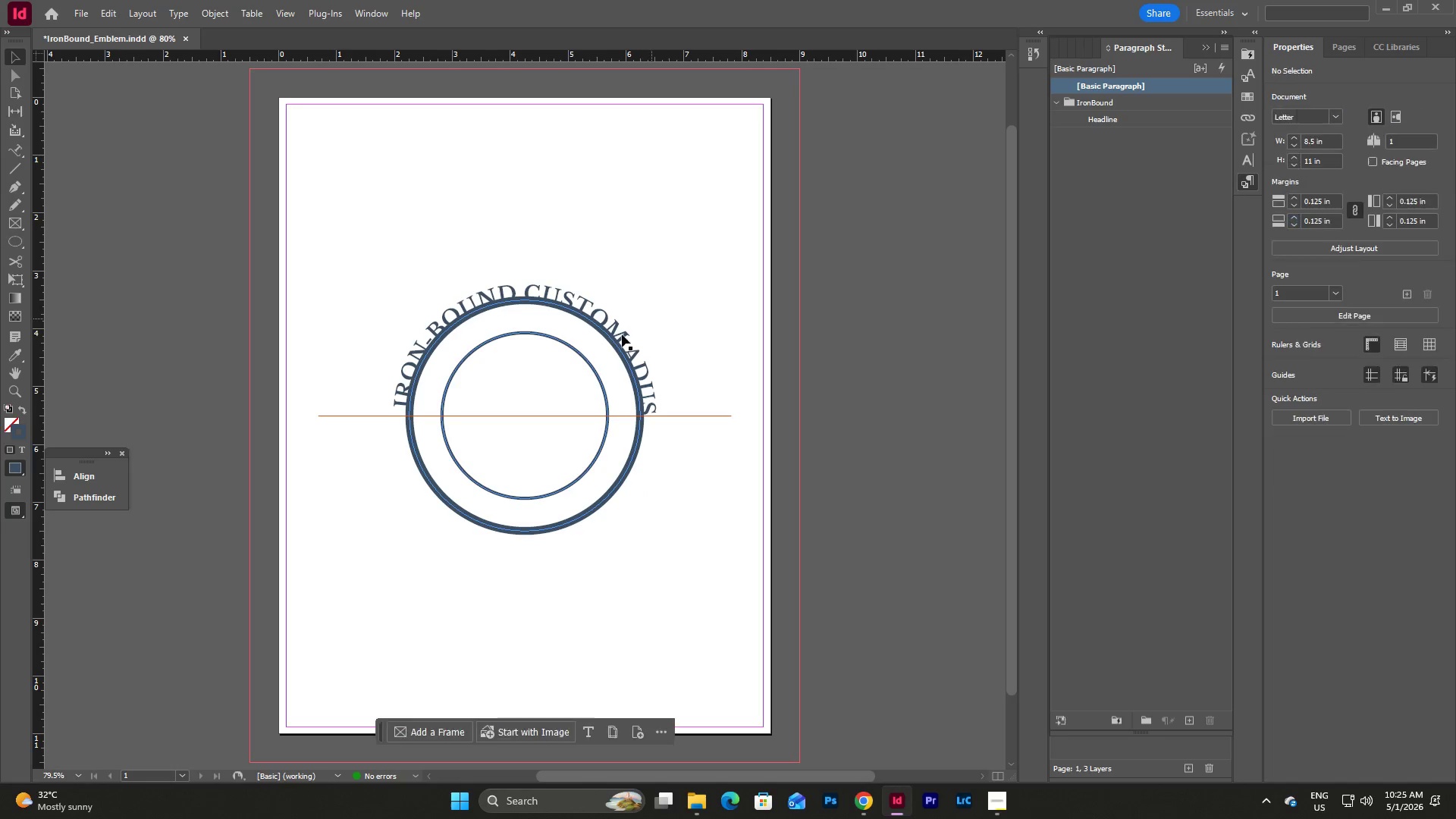 
left_click([617, 335])
 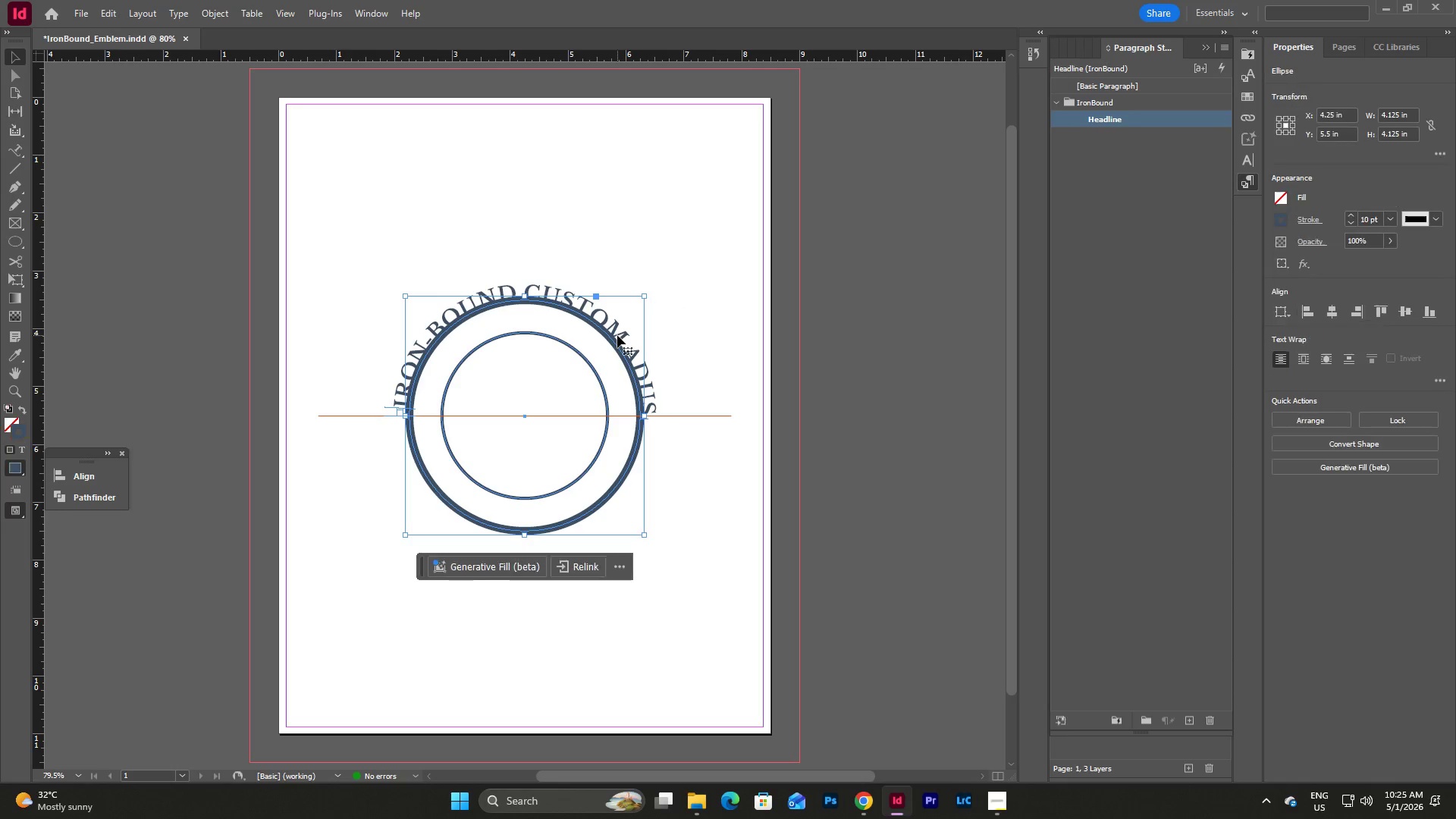 
hold_key(key=ControlLeft, duration=0.8)
 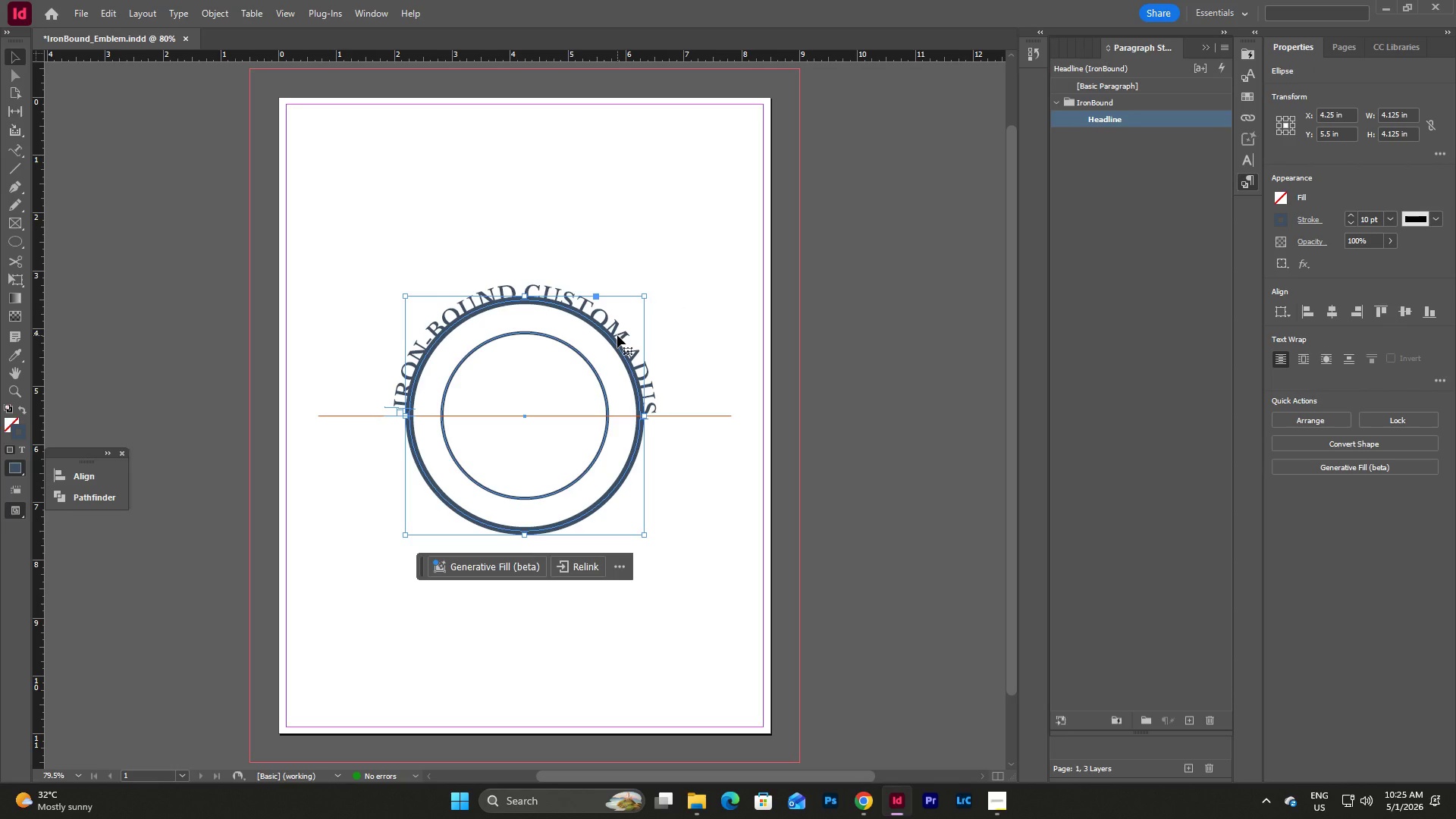 
hold_key(key=ControlLeft, duration=0.69)
 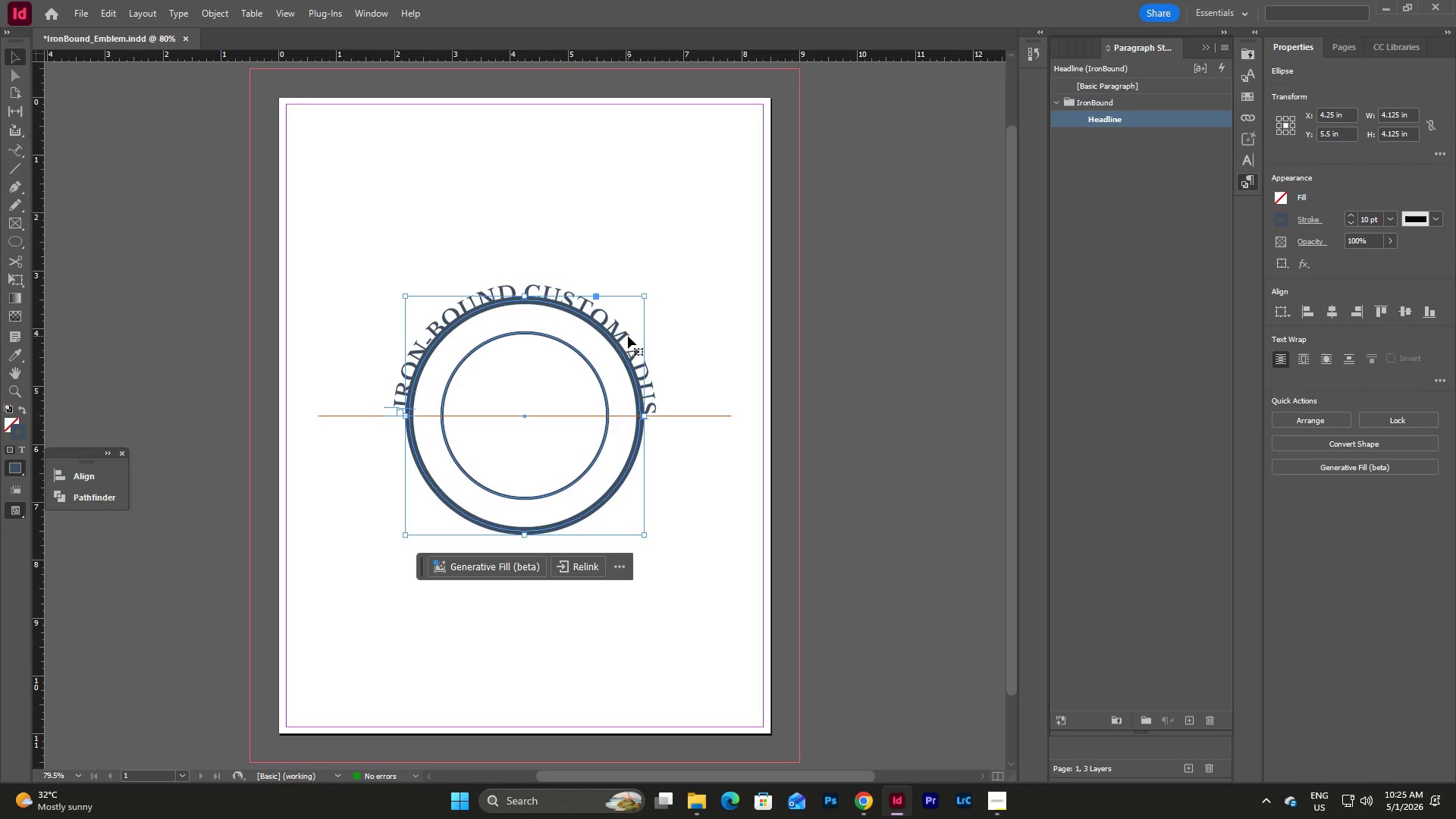 
left_click([628, 336])
 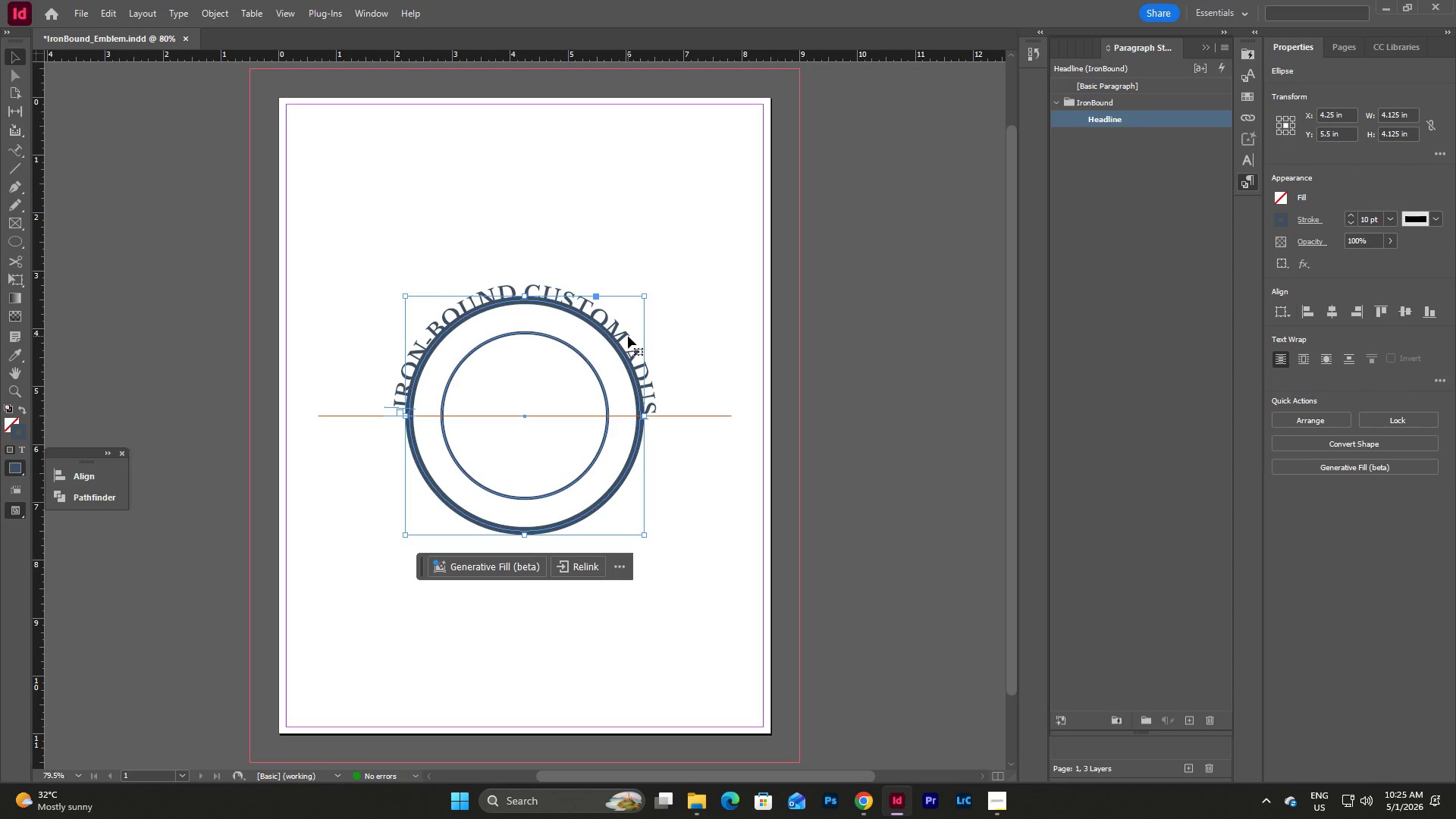 
key(Backspace)
 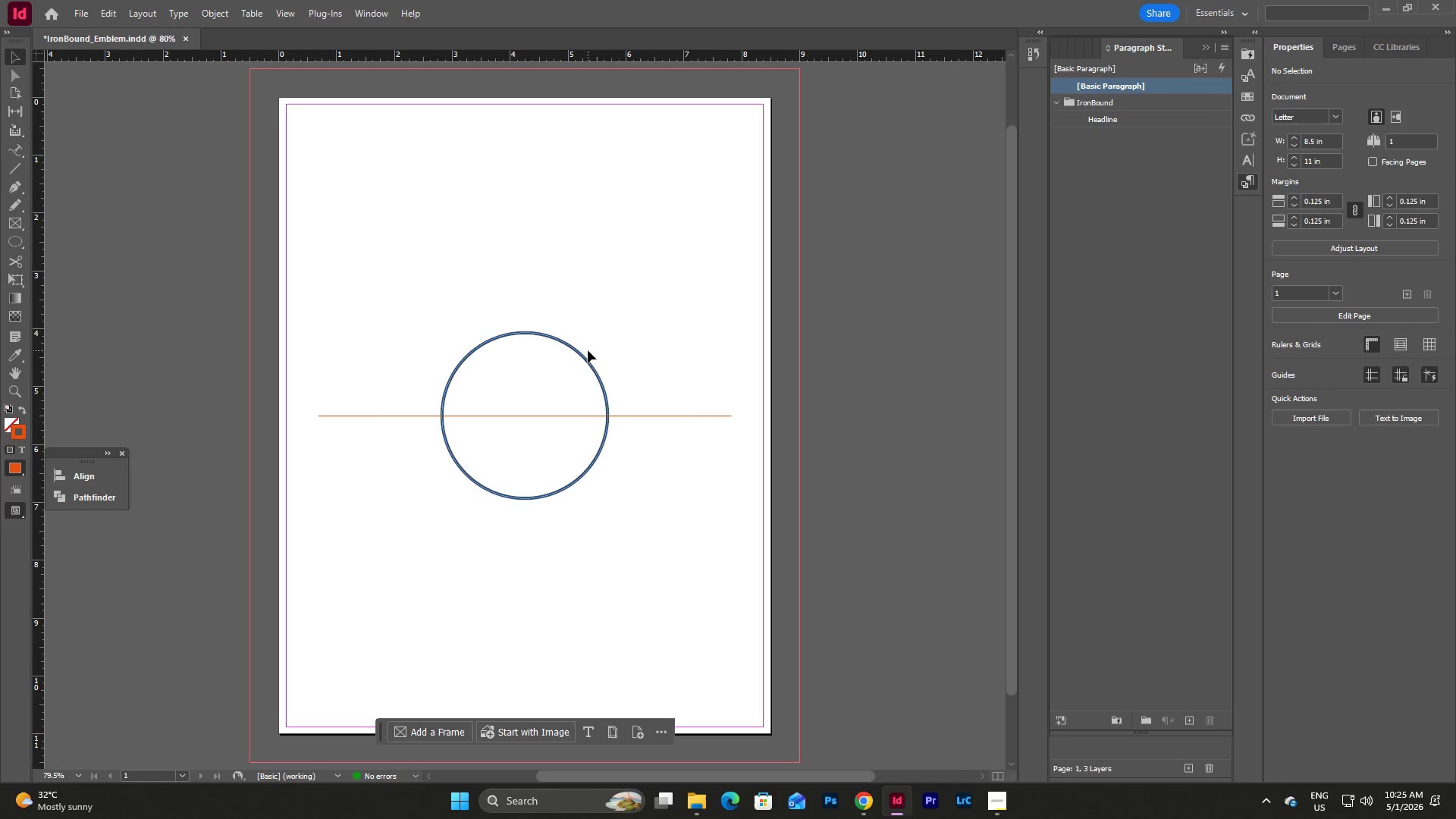 
left_click([582, 361])
 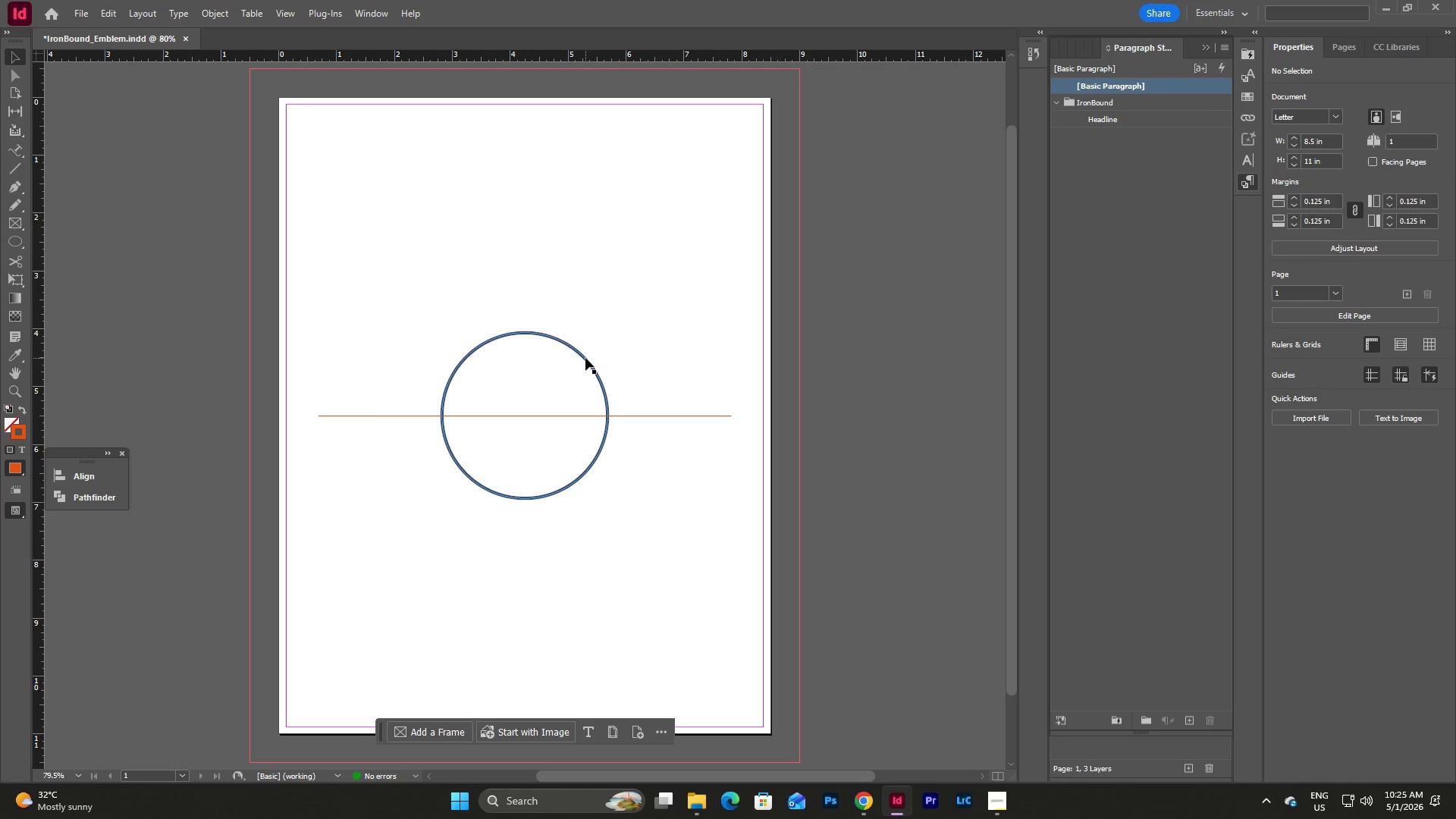 
left_click([585, 358])
 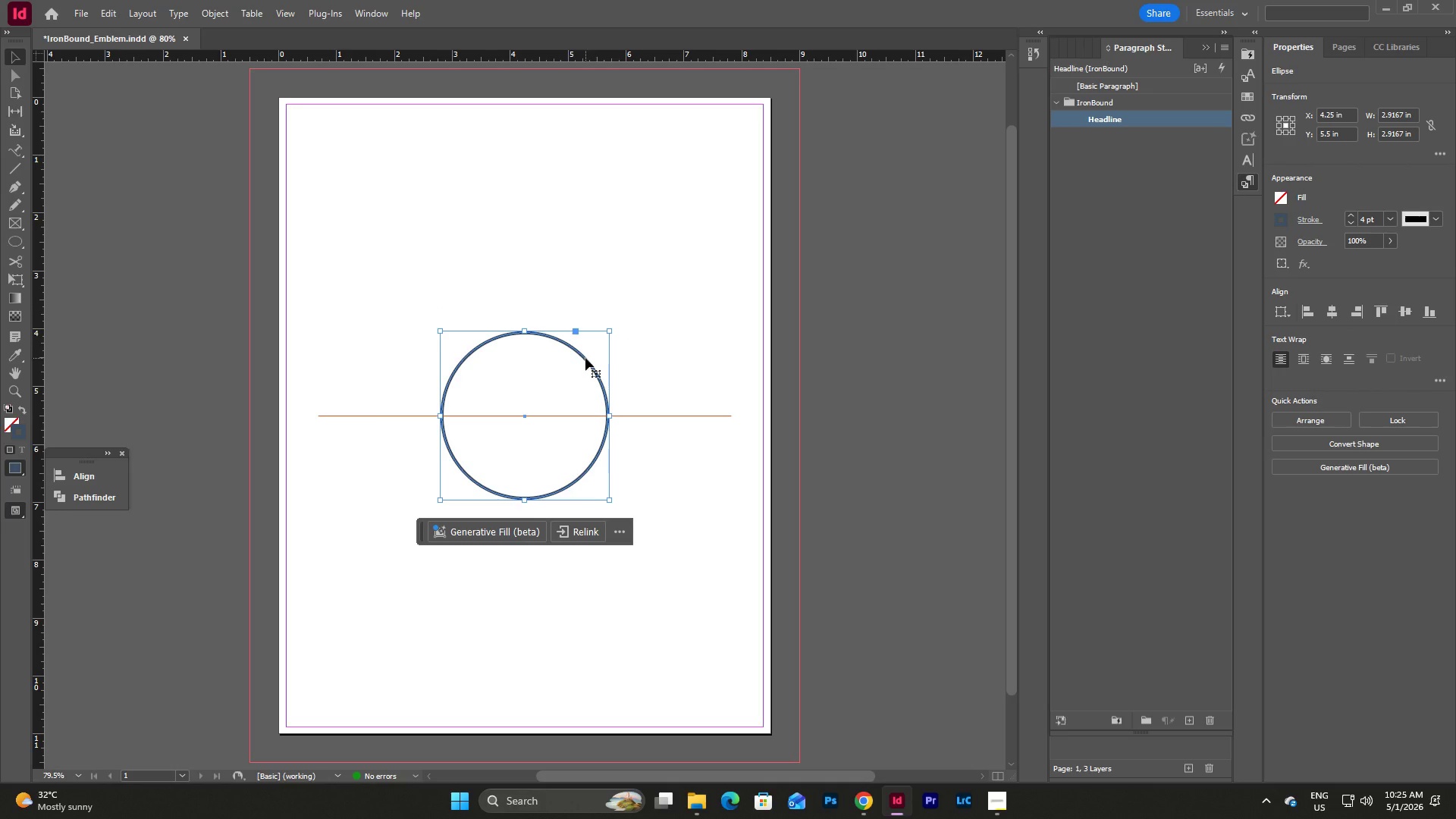 
key(Control+C)
 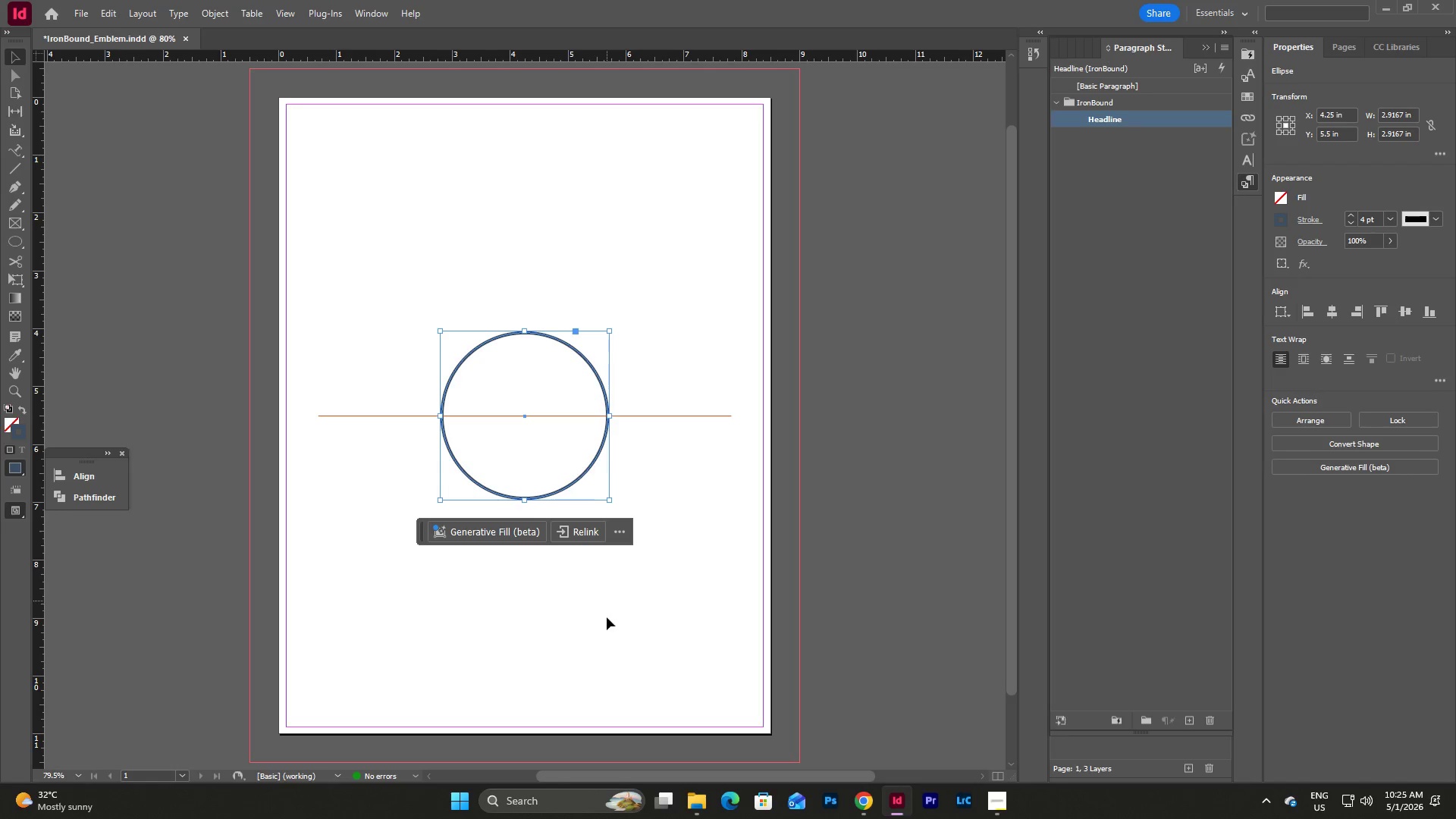 
left_click([606, 622])
 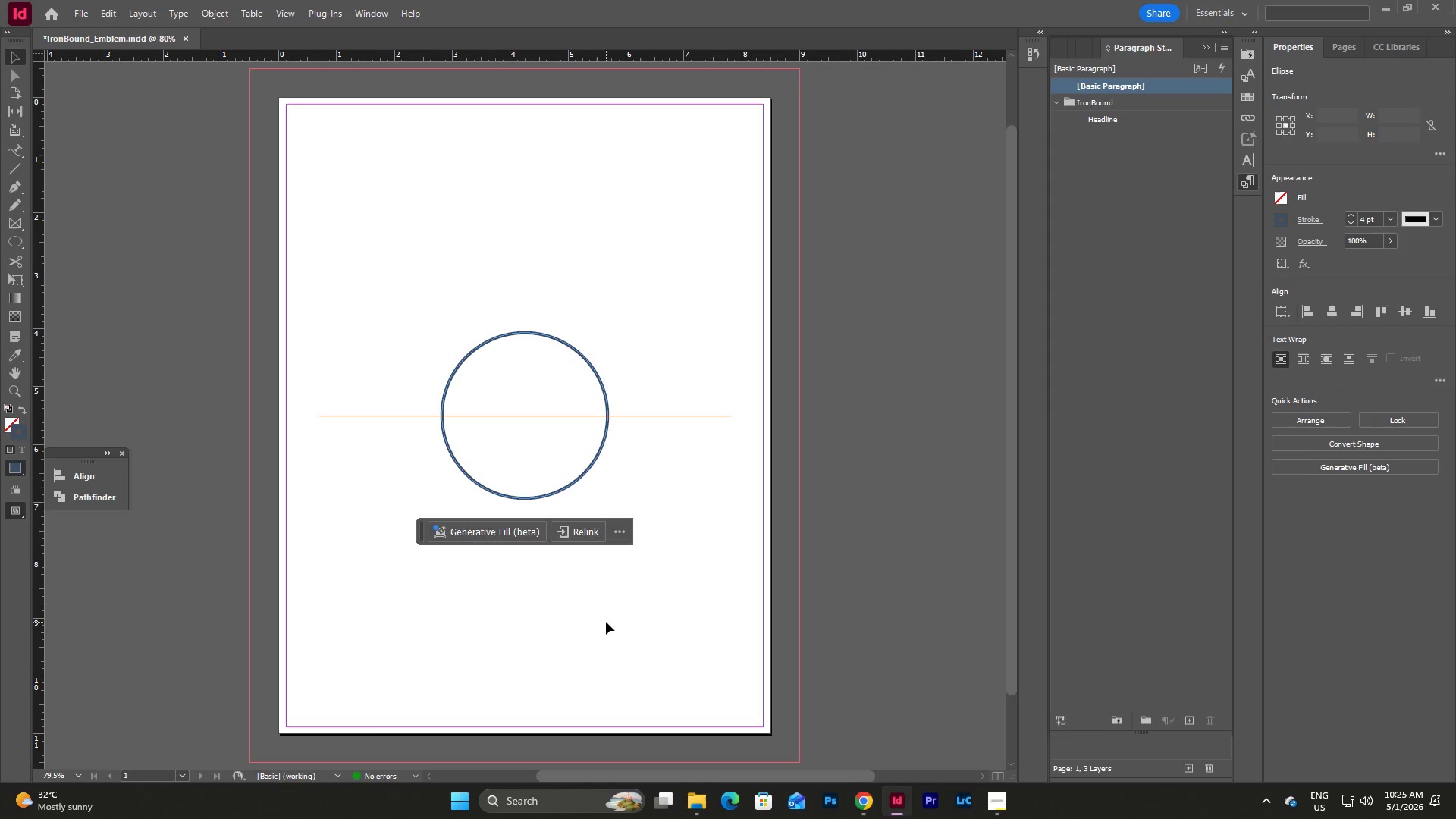 
key(Control+V)
 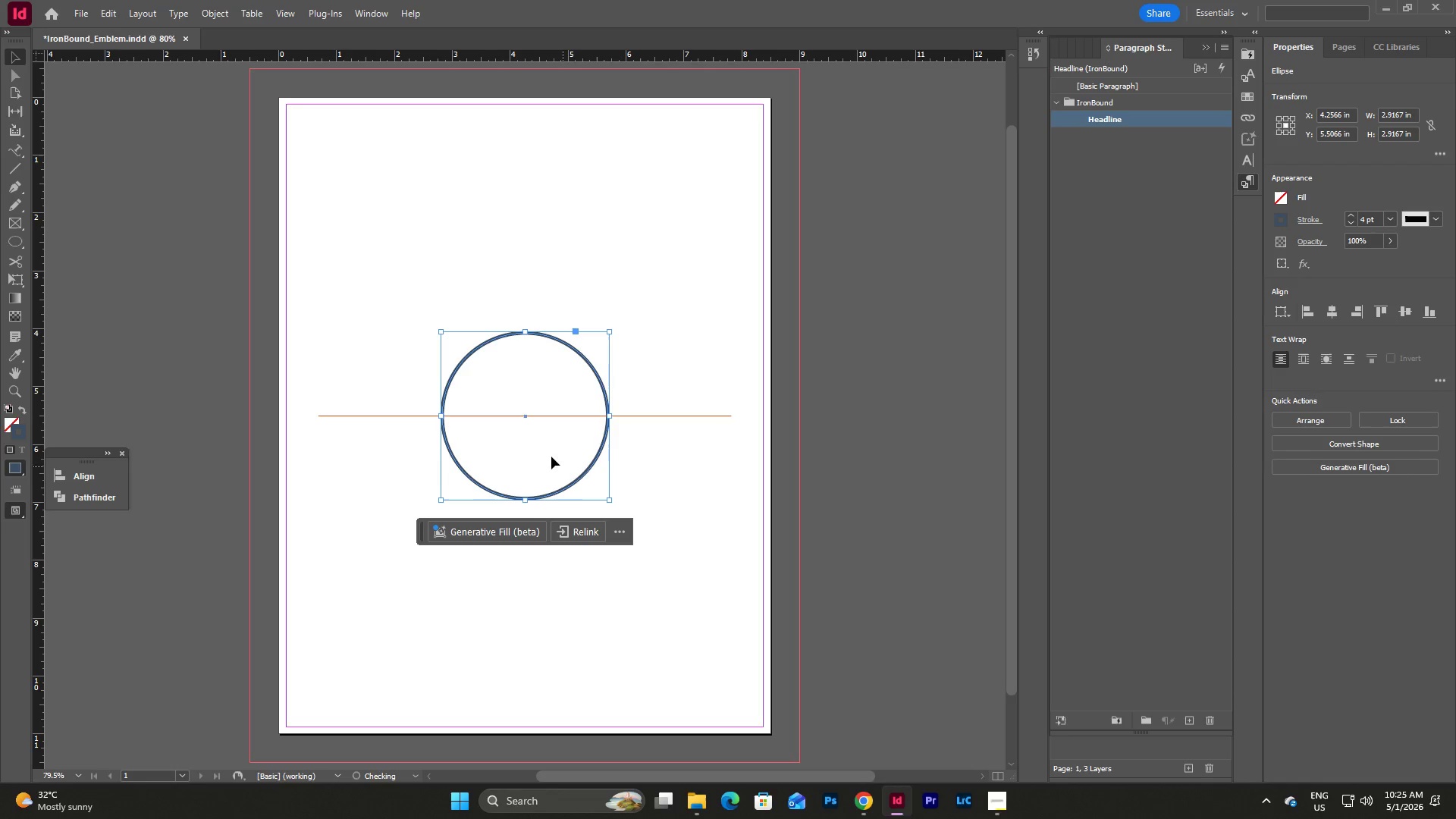 
left_click_drag(start_coordinate=[548, 453], to_coordinate=[620, 589])
 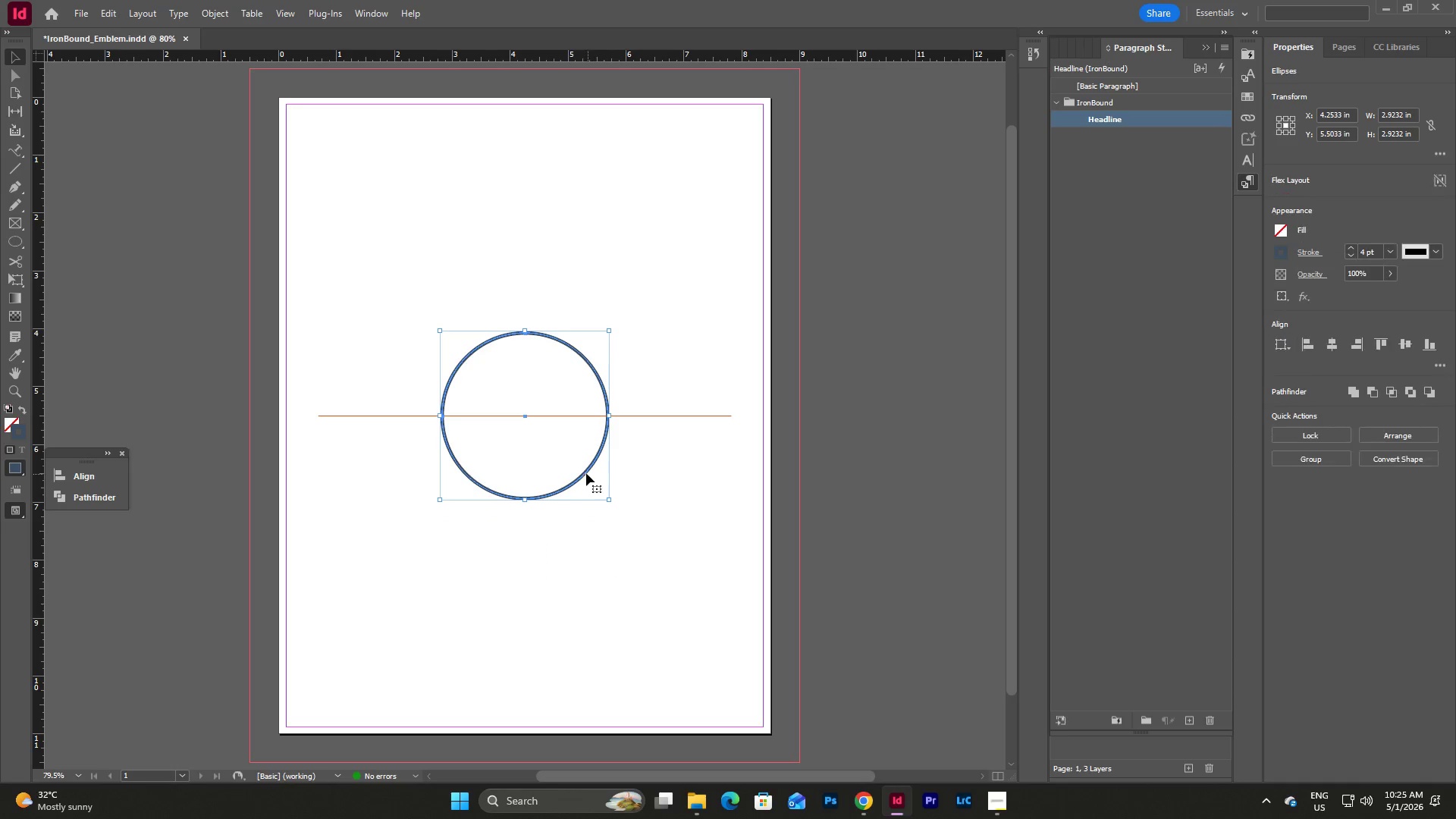 
left_click_drag(start_coordinate=[585, 472], to_coordinate=[635, 618])
 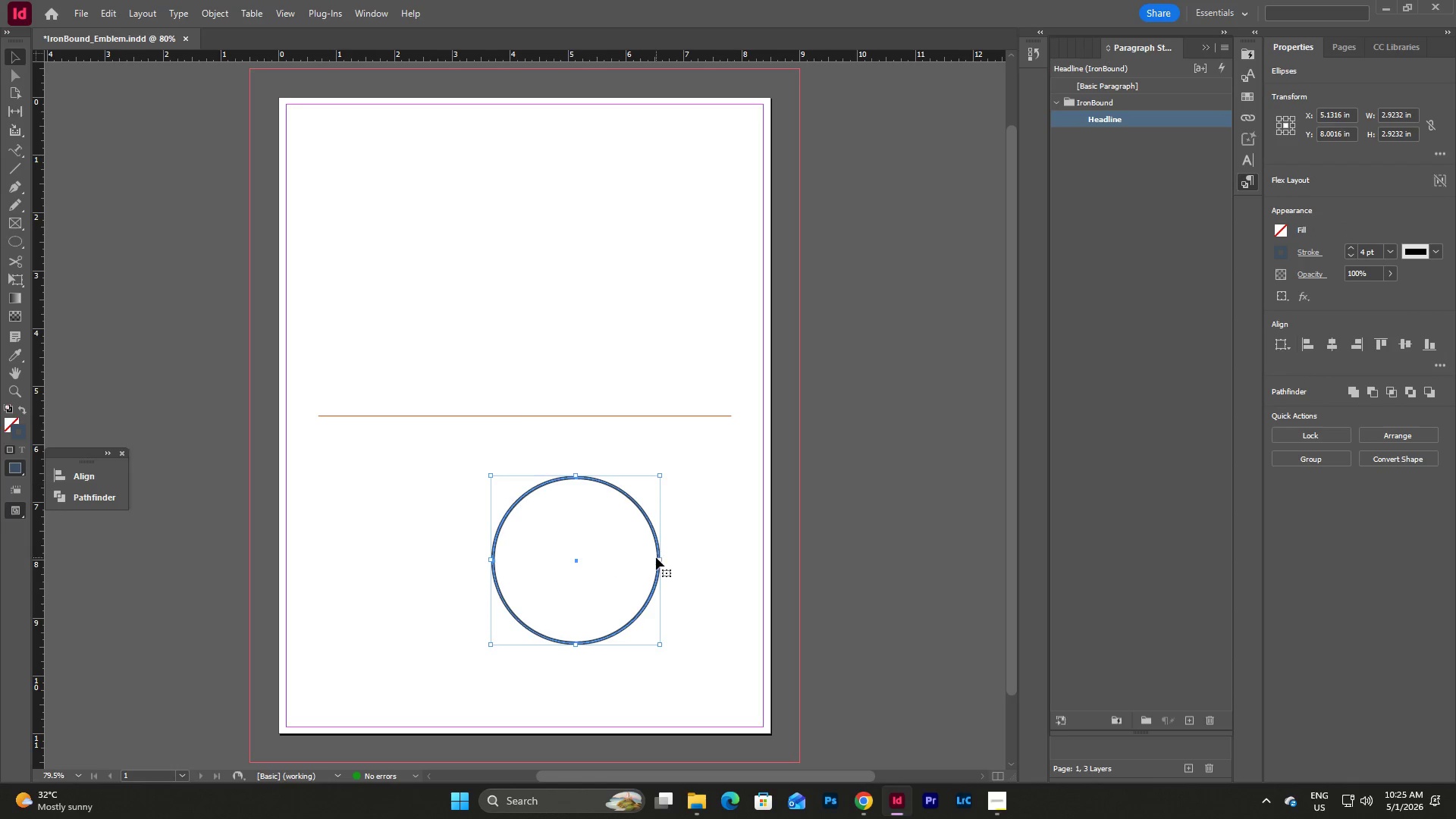 
key(Control+Z)
 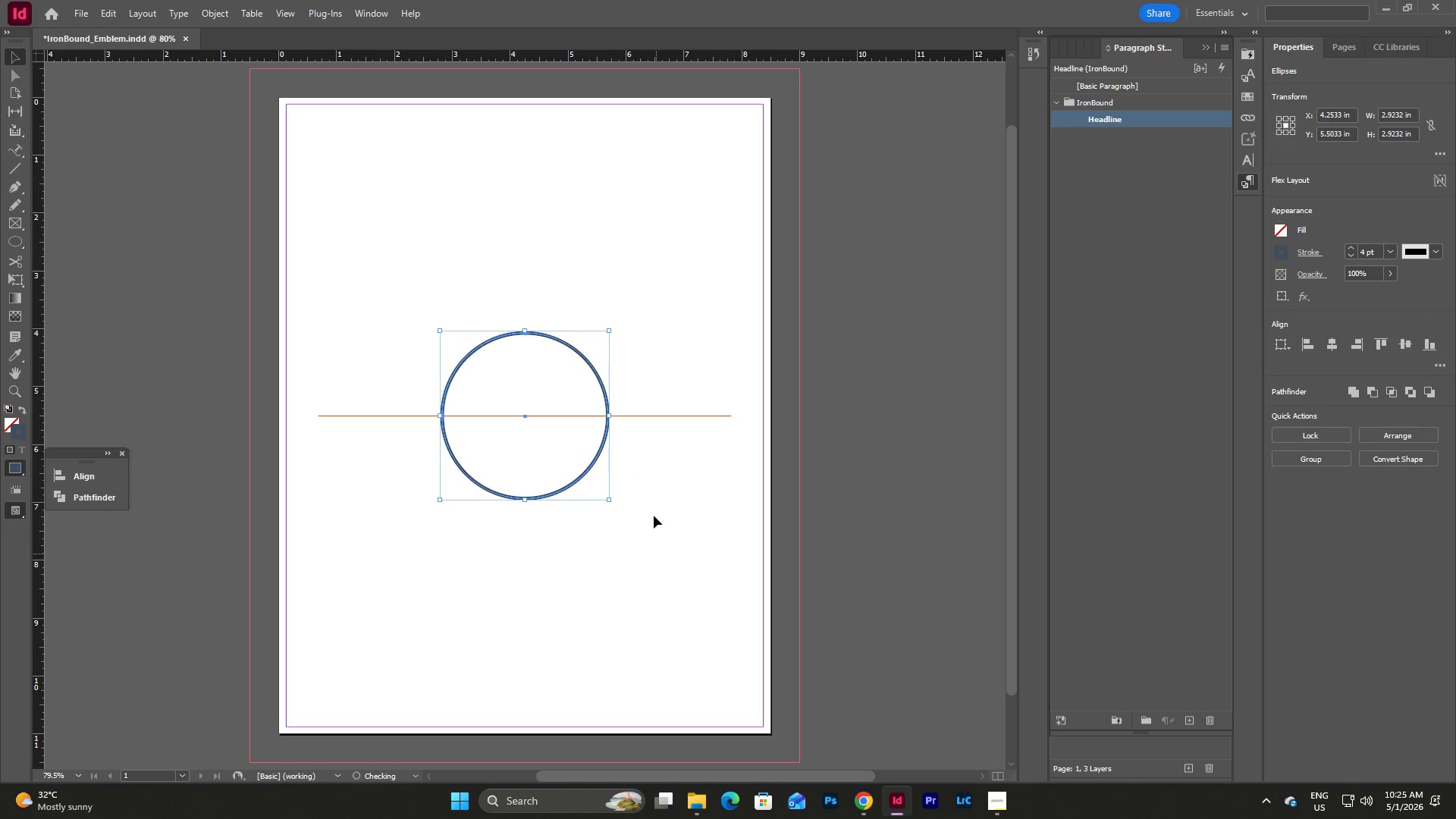 
left_click([652, 505])
 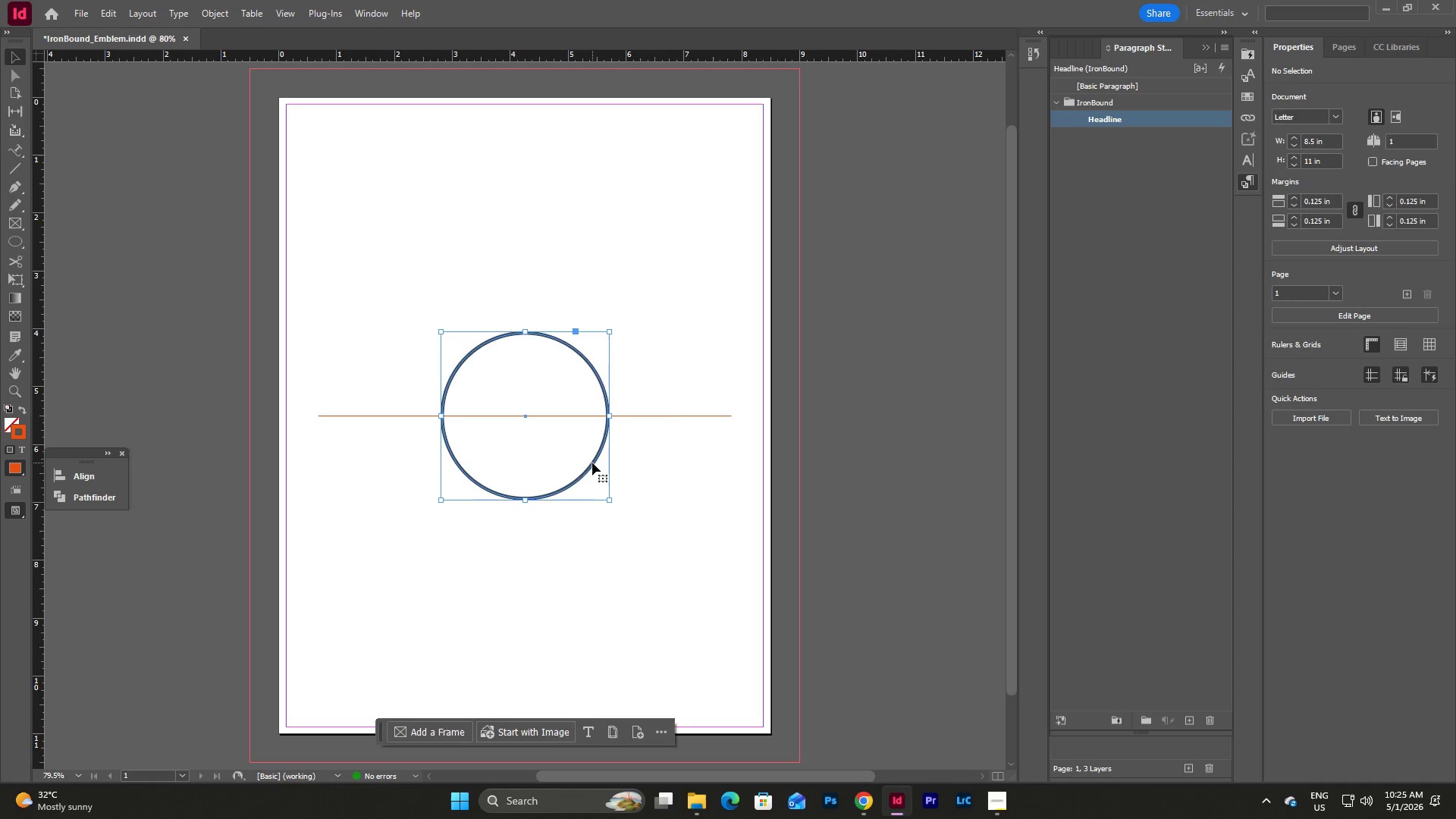 
key(Control+C)
 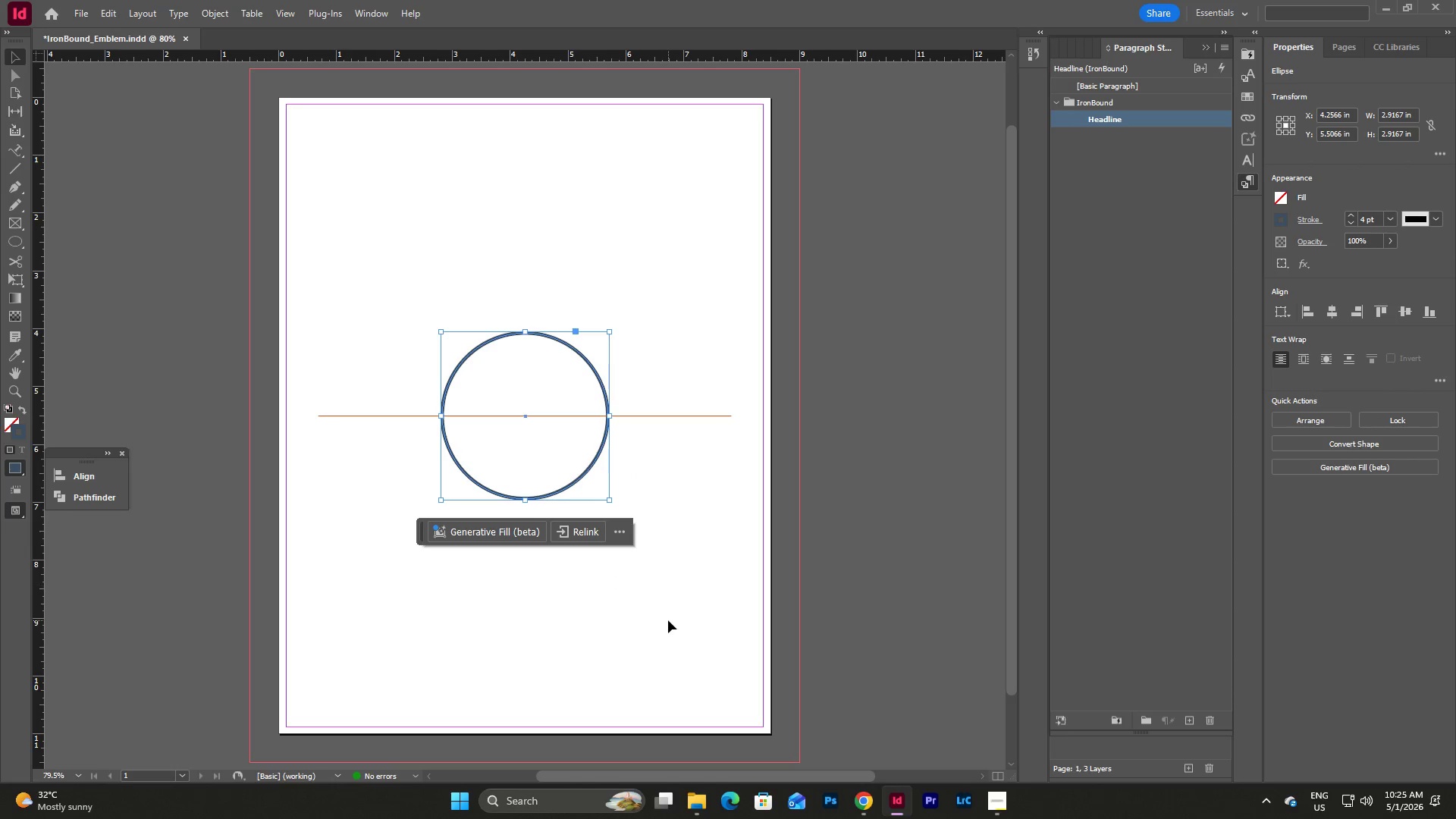 
left_click([668, 620])
 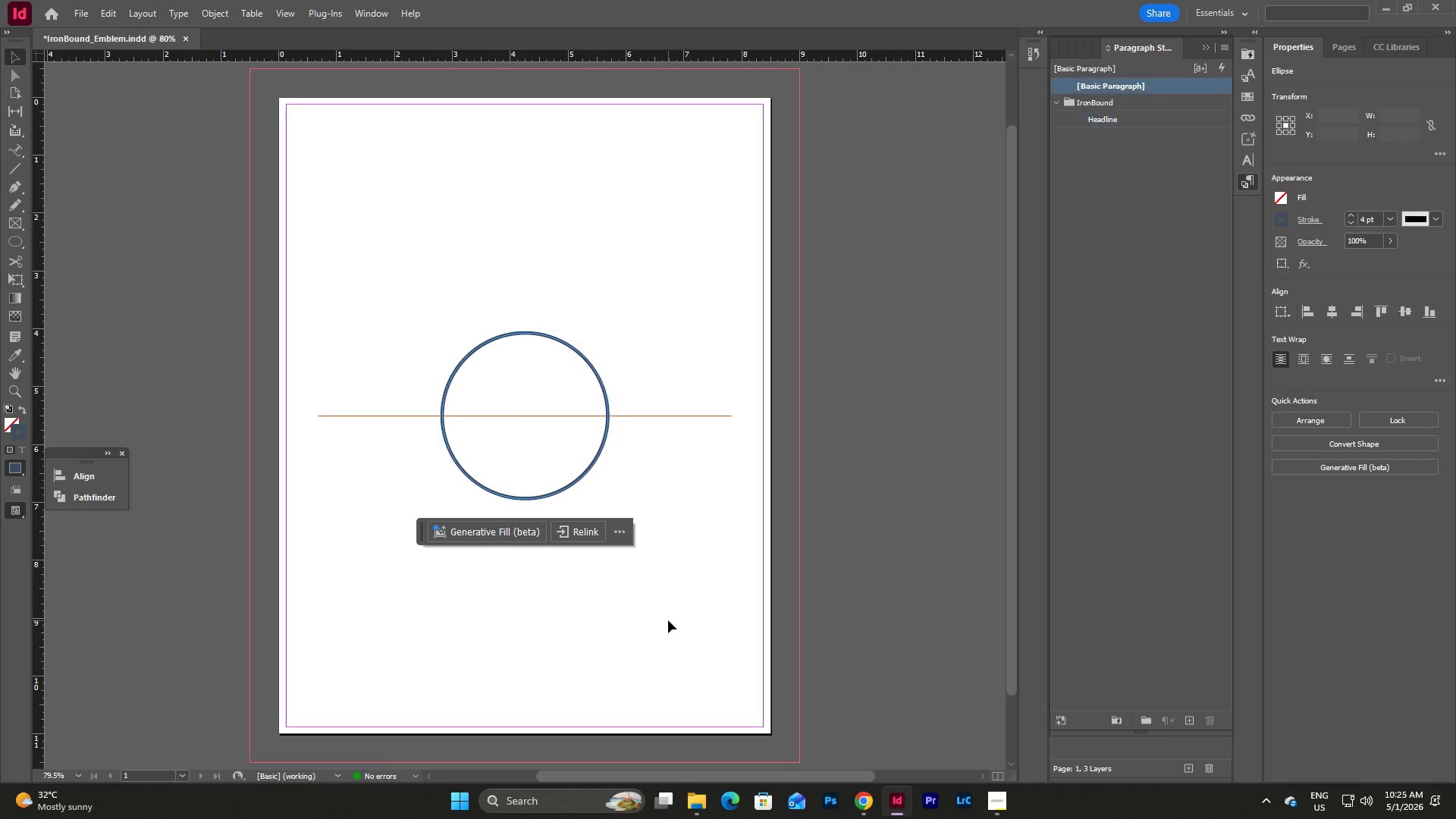 
key(Control+V)
 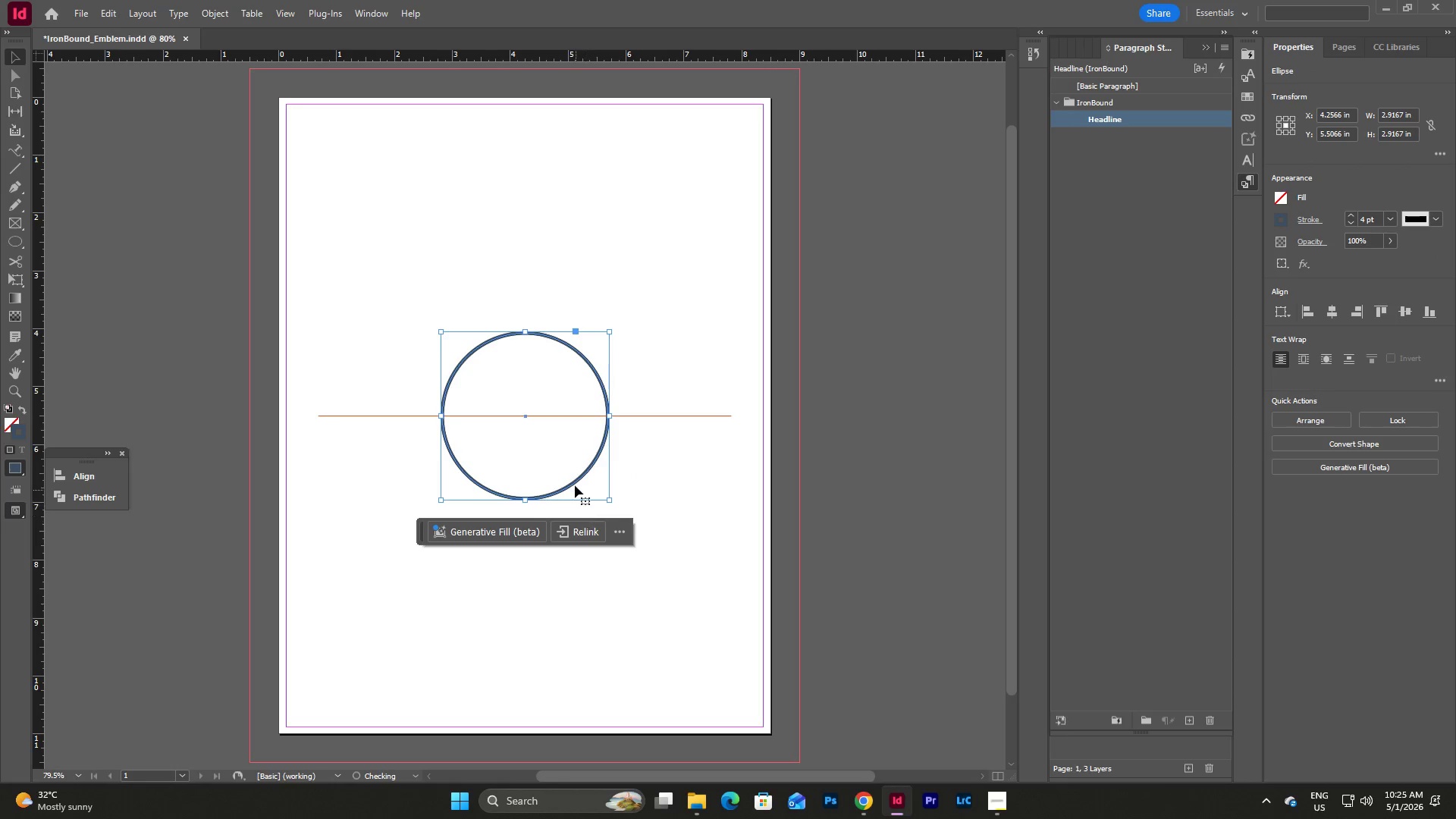 
left_click_drag(start_coordinate=[574, 484], to_coordinate=[635, 601])
 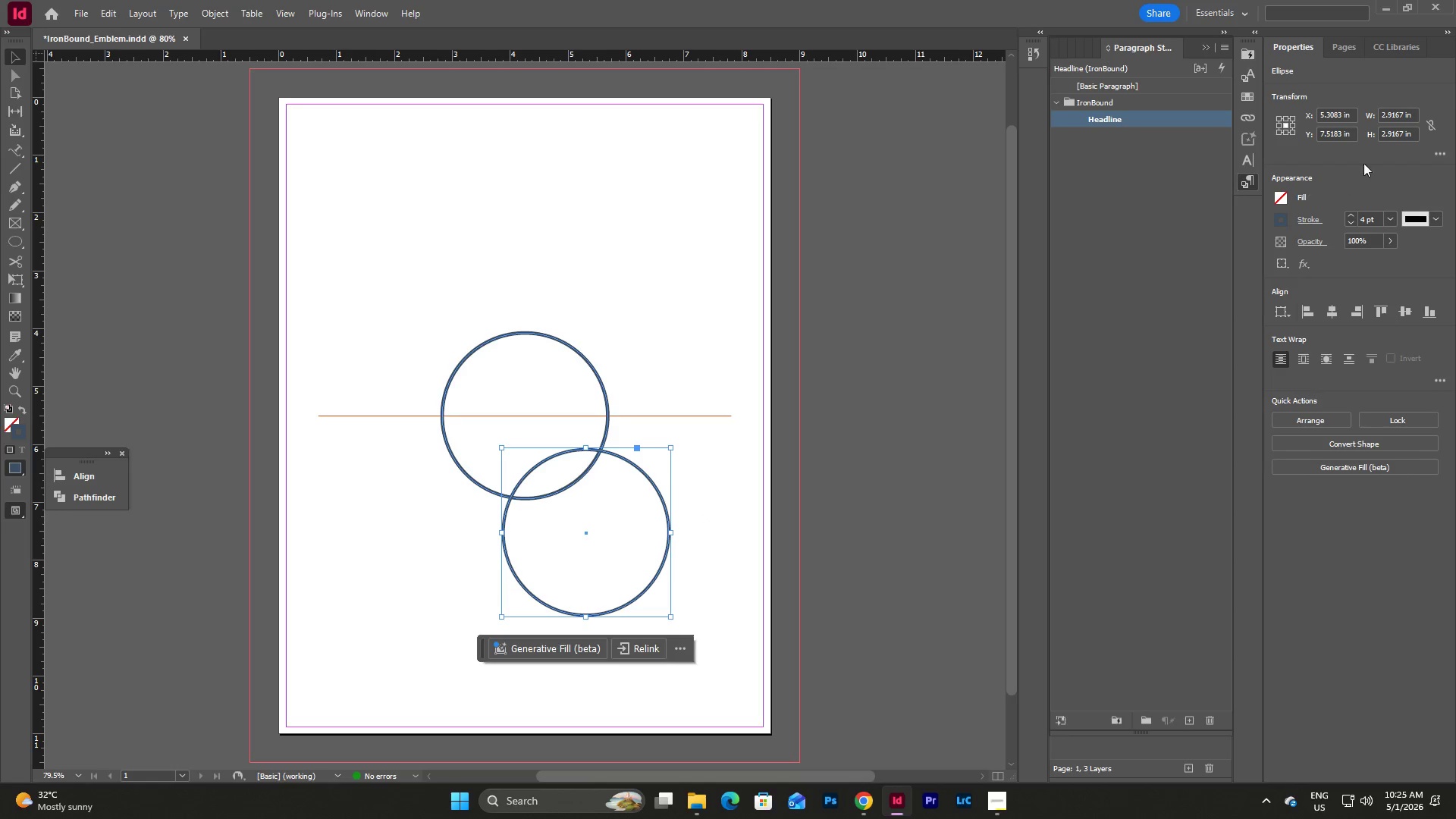 
left_click([1413, 108])
 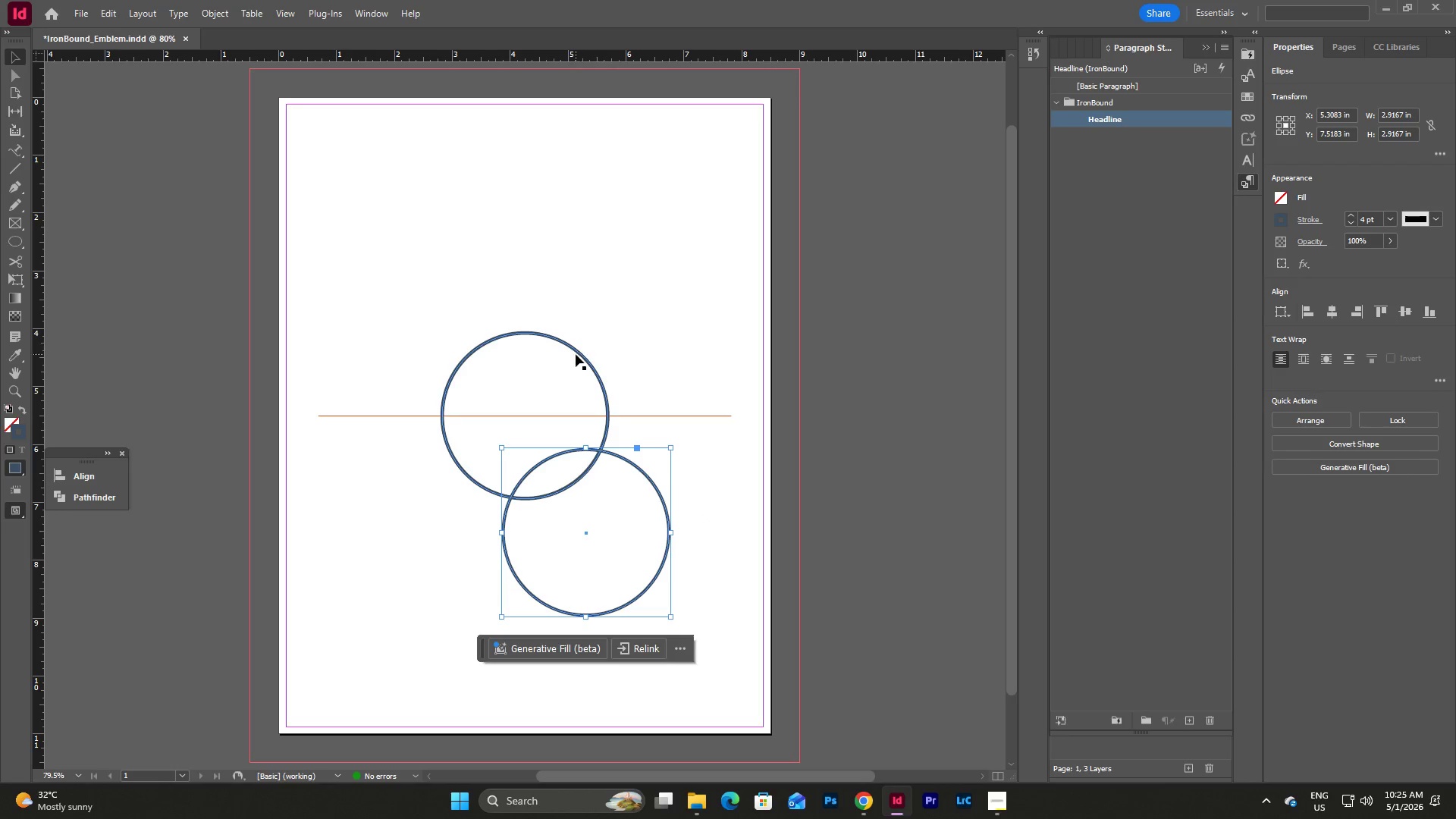 
left_click([578, 350])
 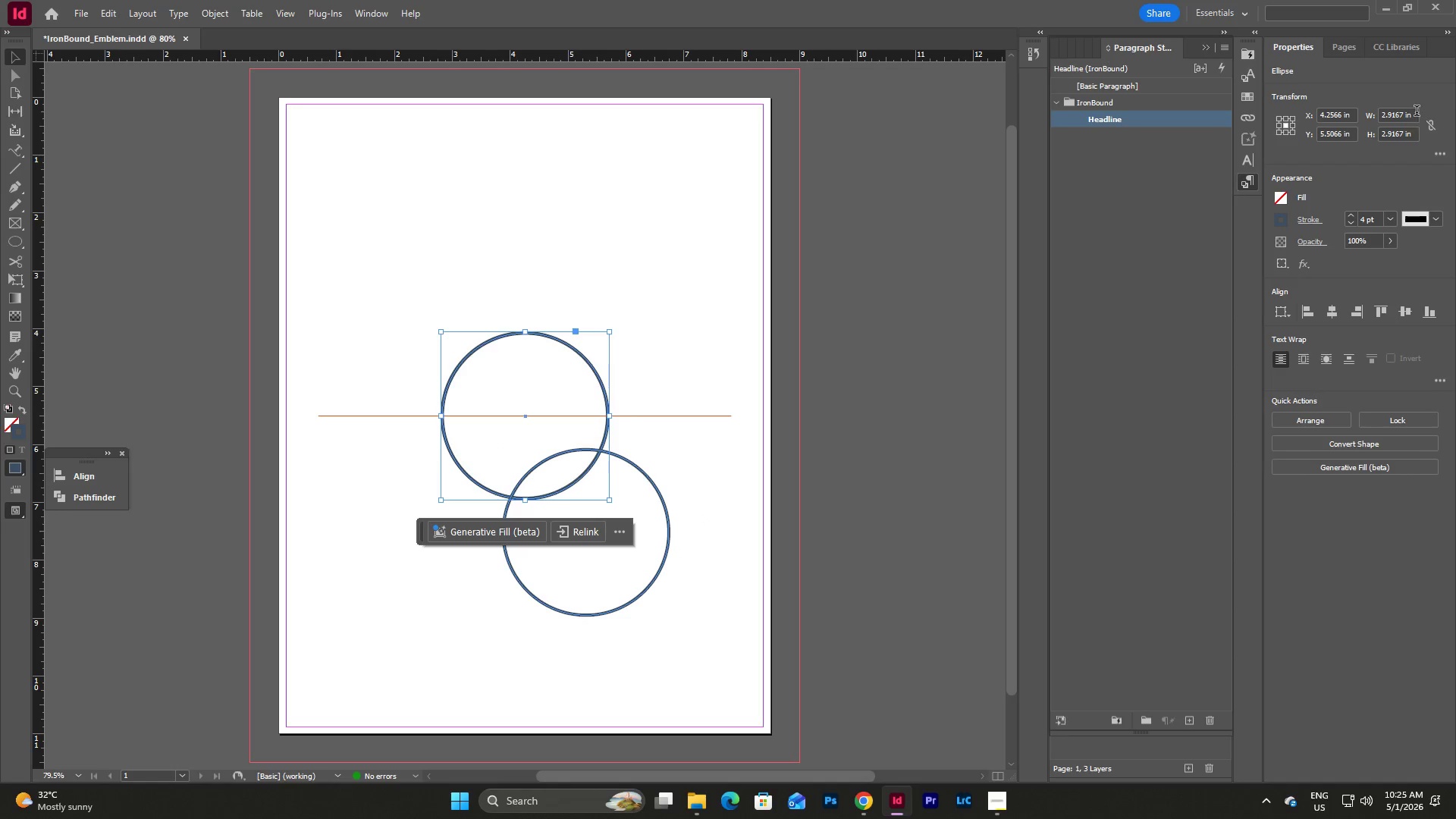 
left_click_drag(start_coordinate=[1417, 112], to_coordinate=[1335, 114])
 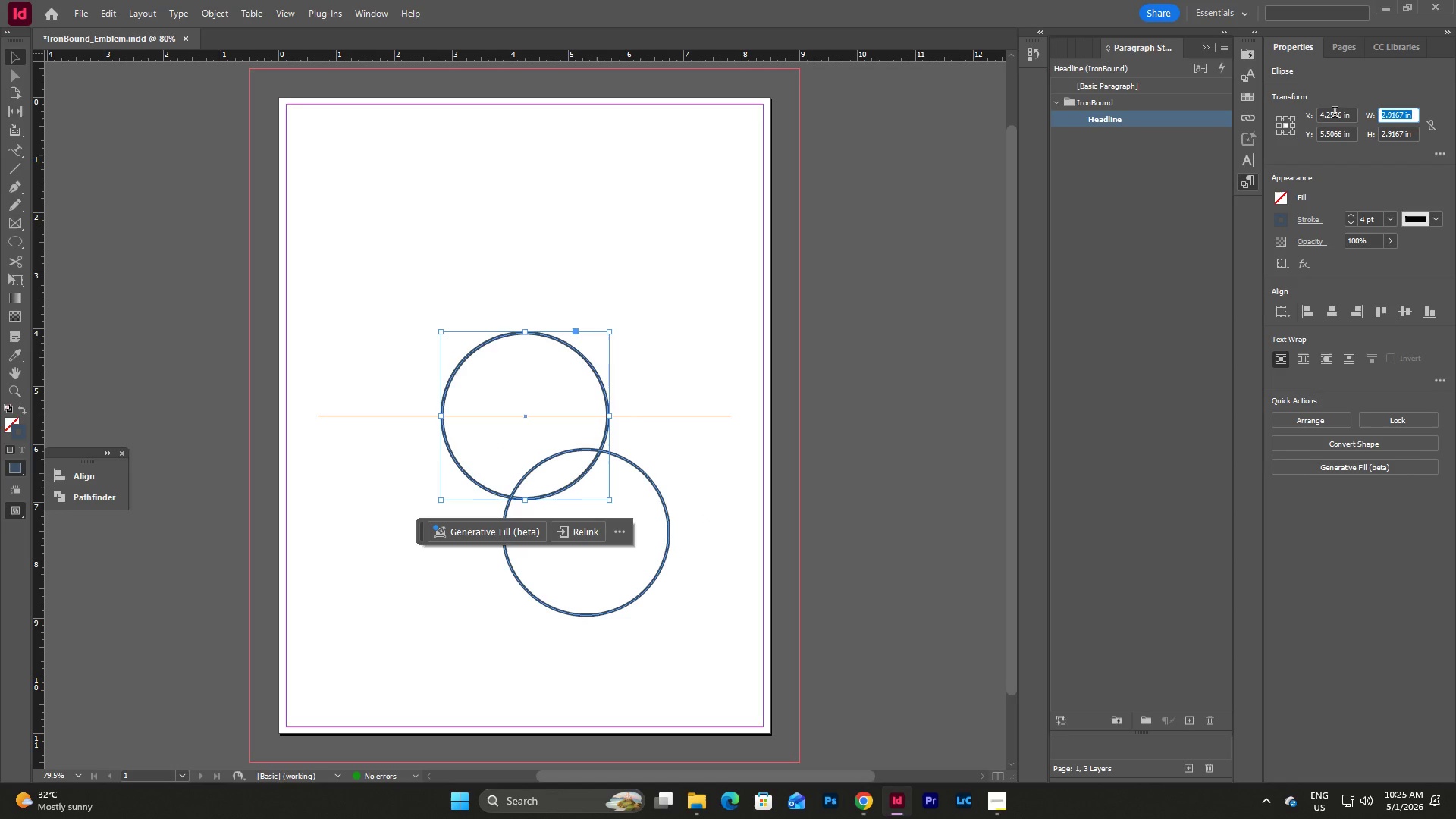 
key(Numpad3)
 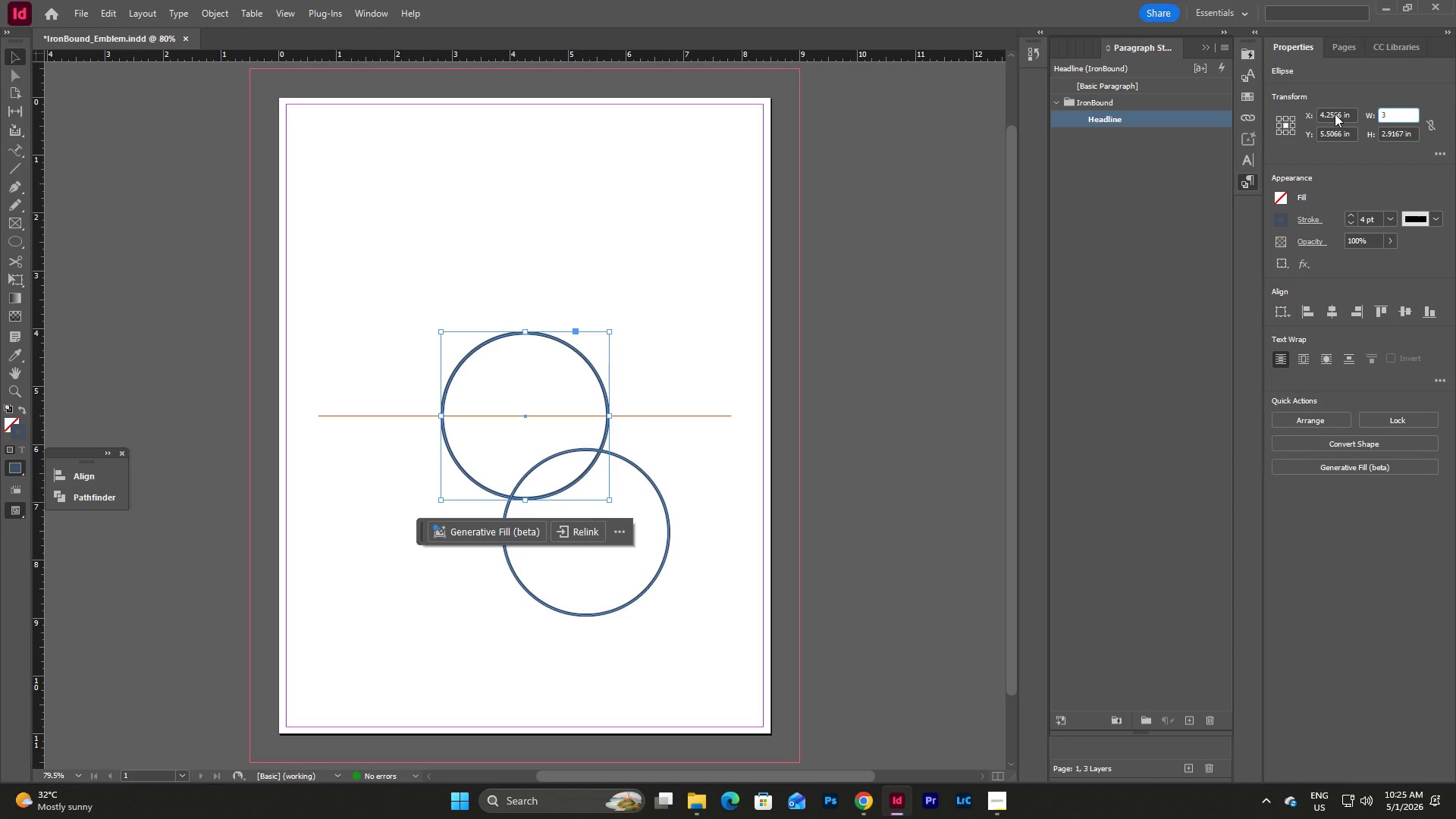 
key(Tab)
 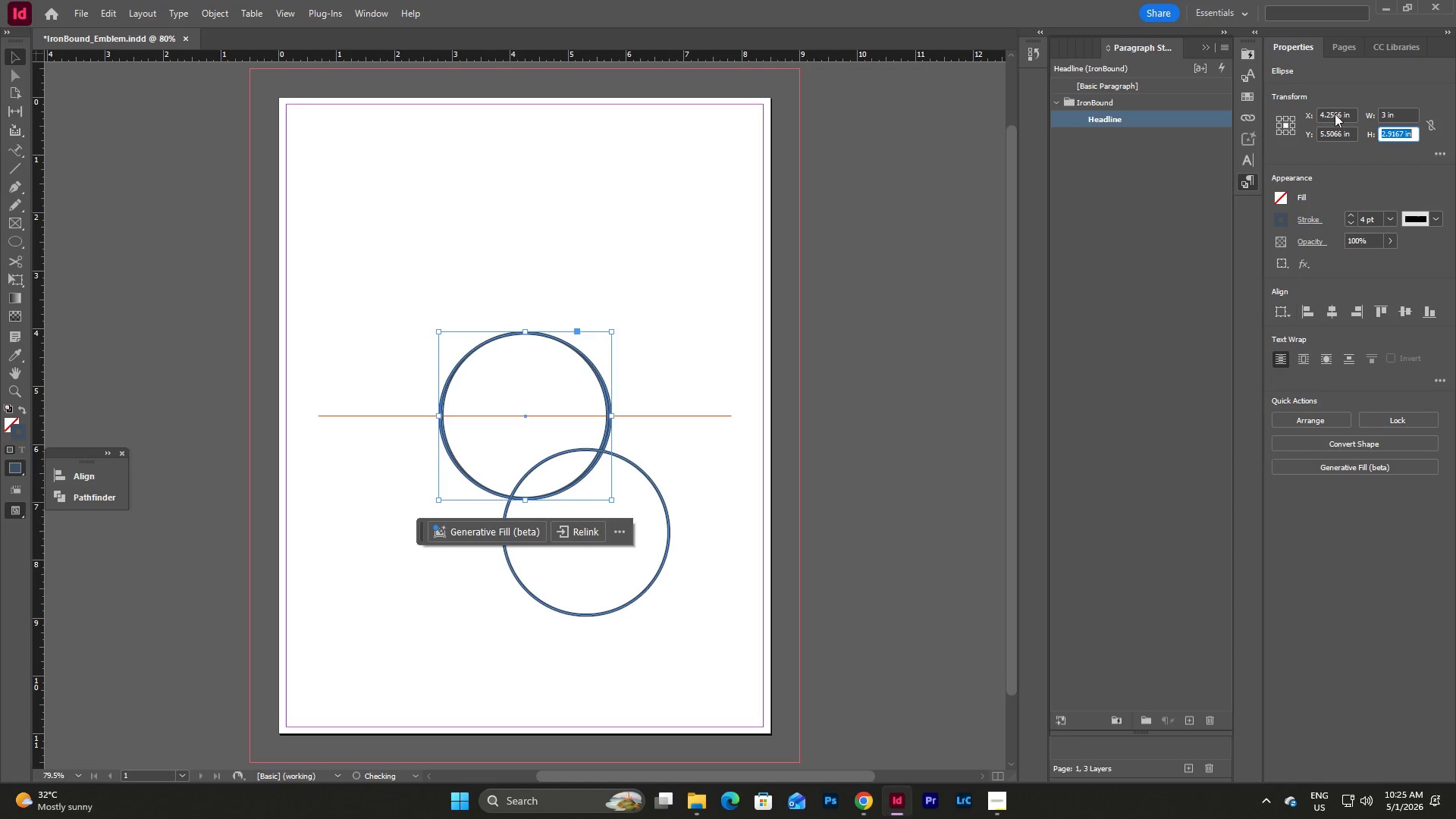 
key(Numpad3)
 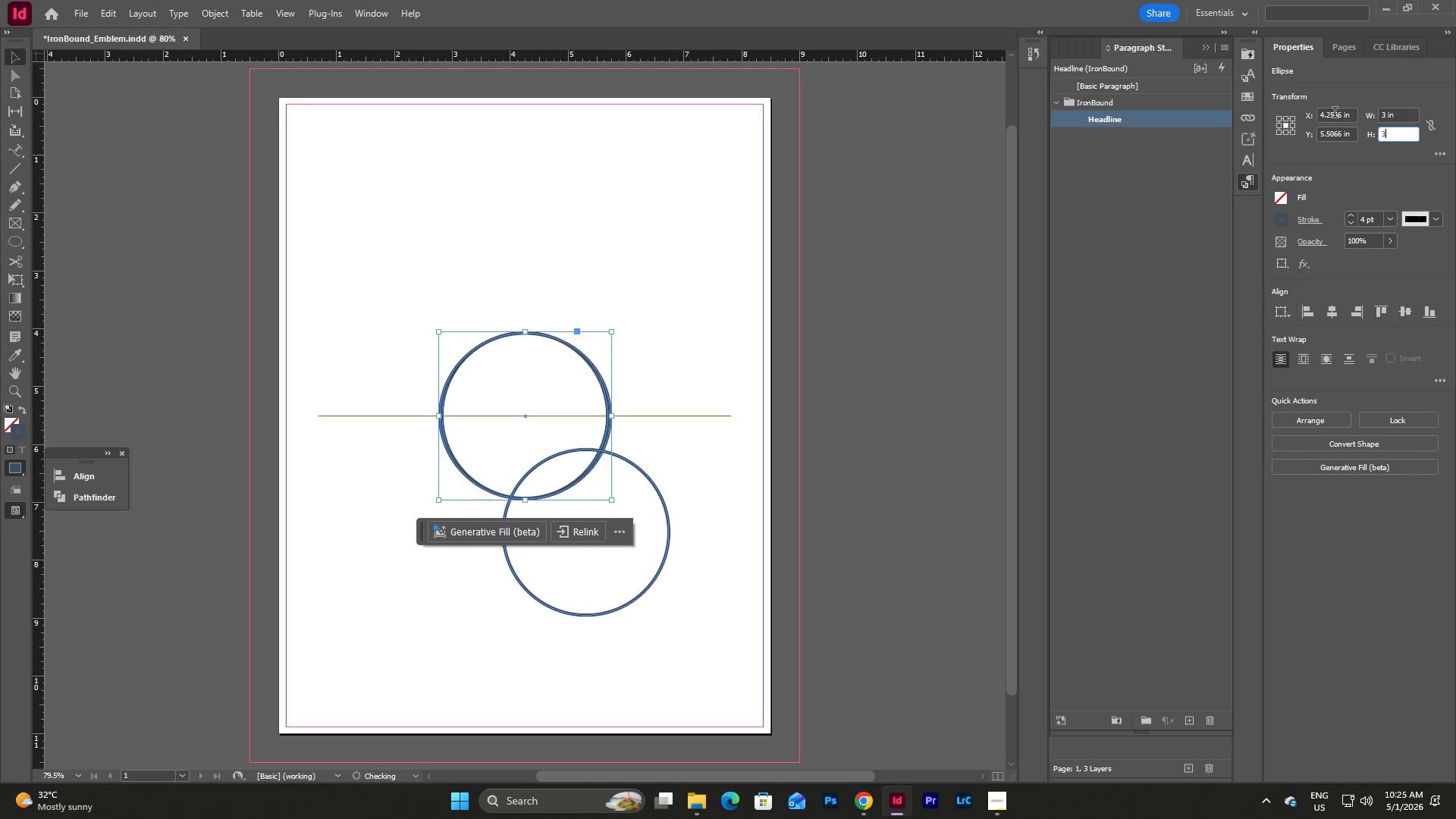 
key(NumpadEnter)
 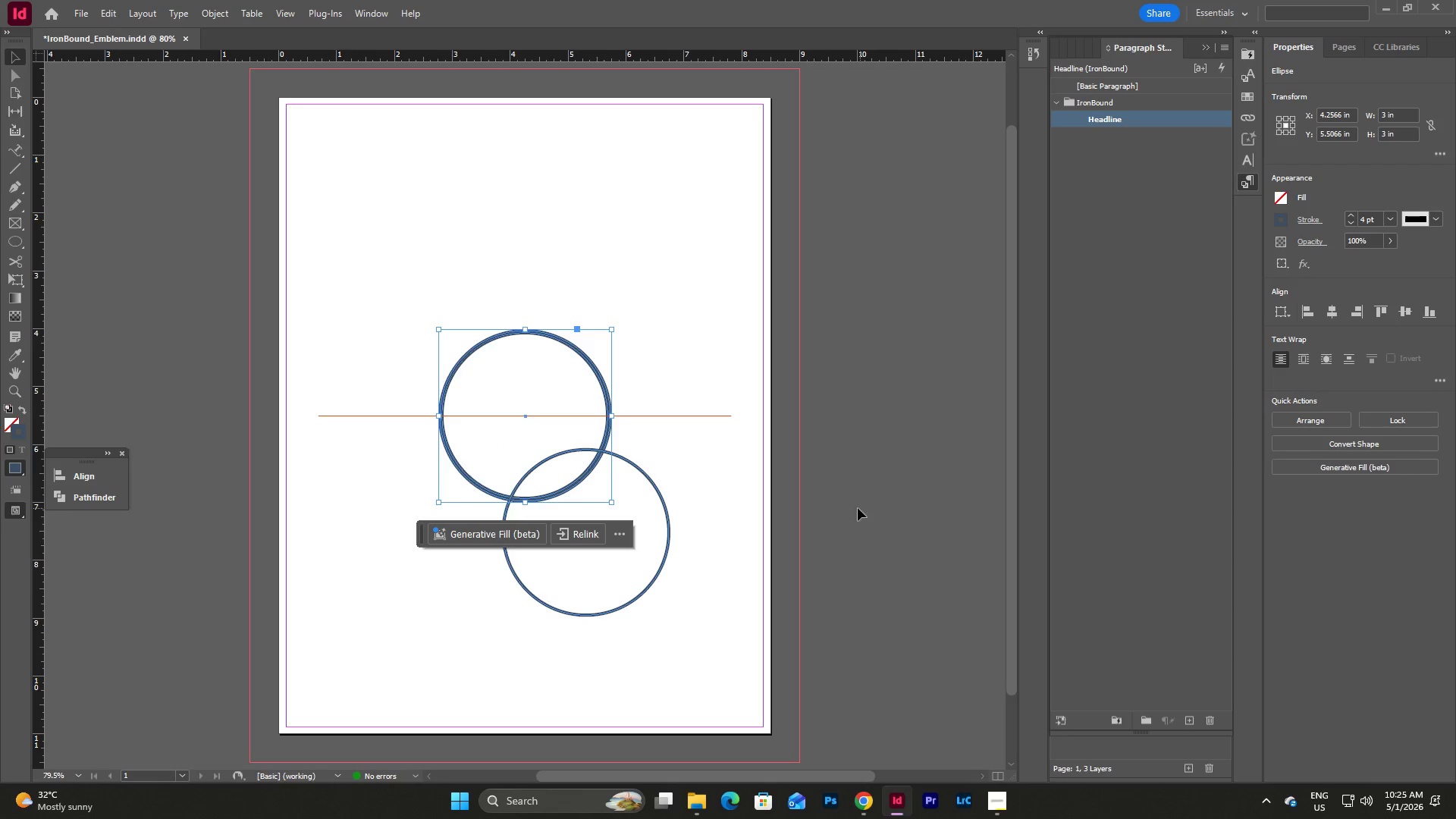 
left_click([675, 459])
 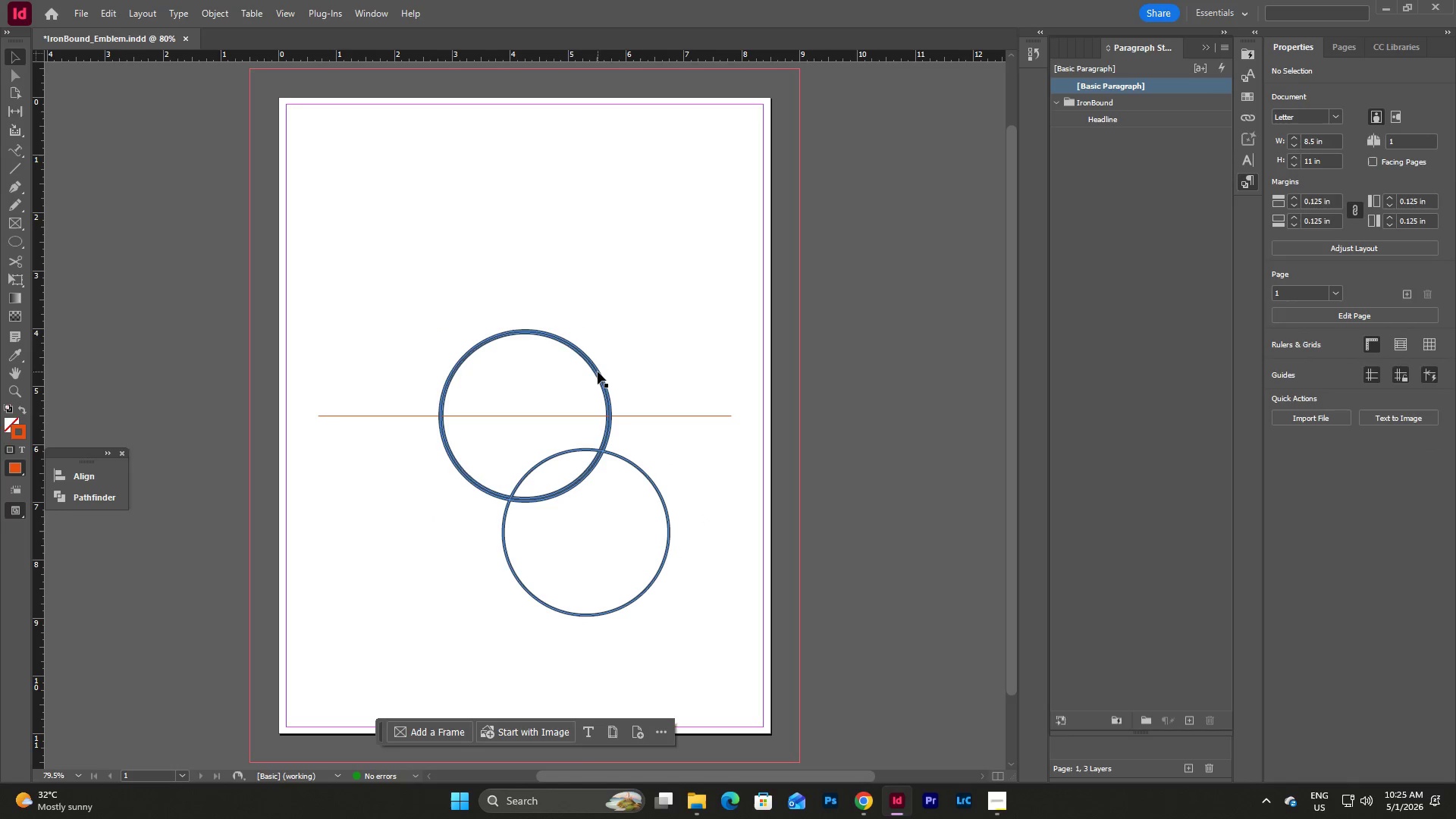 
left_click_drag(start_coordinate=[598, 372], to_coordinate=[519, 388])
 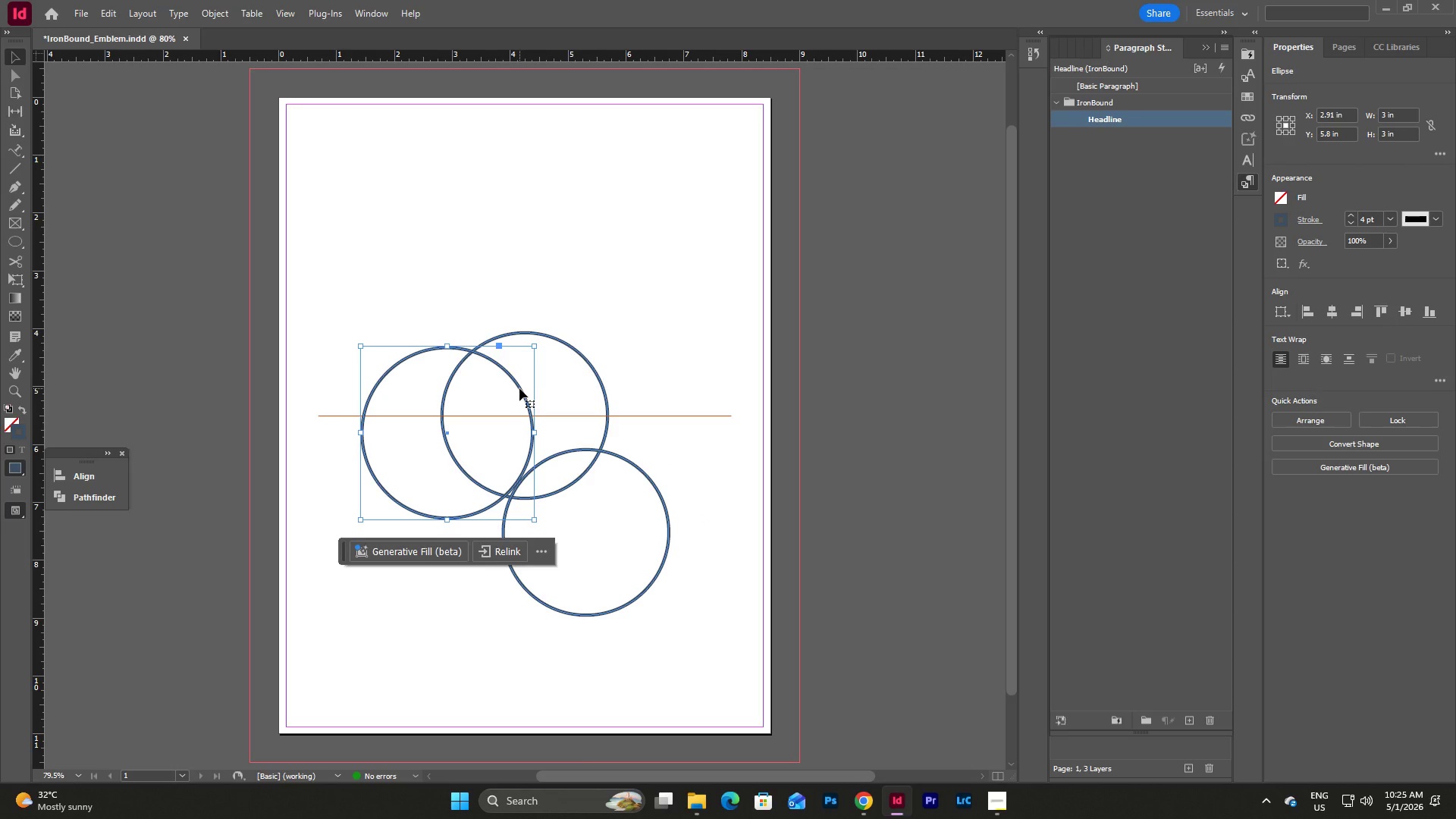 
left_click_drag(start_coordinate=[519, 388], to_coordinate=[438, 391])
 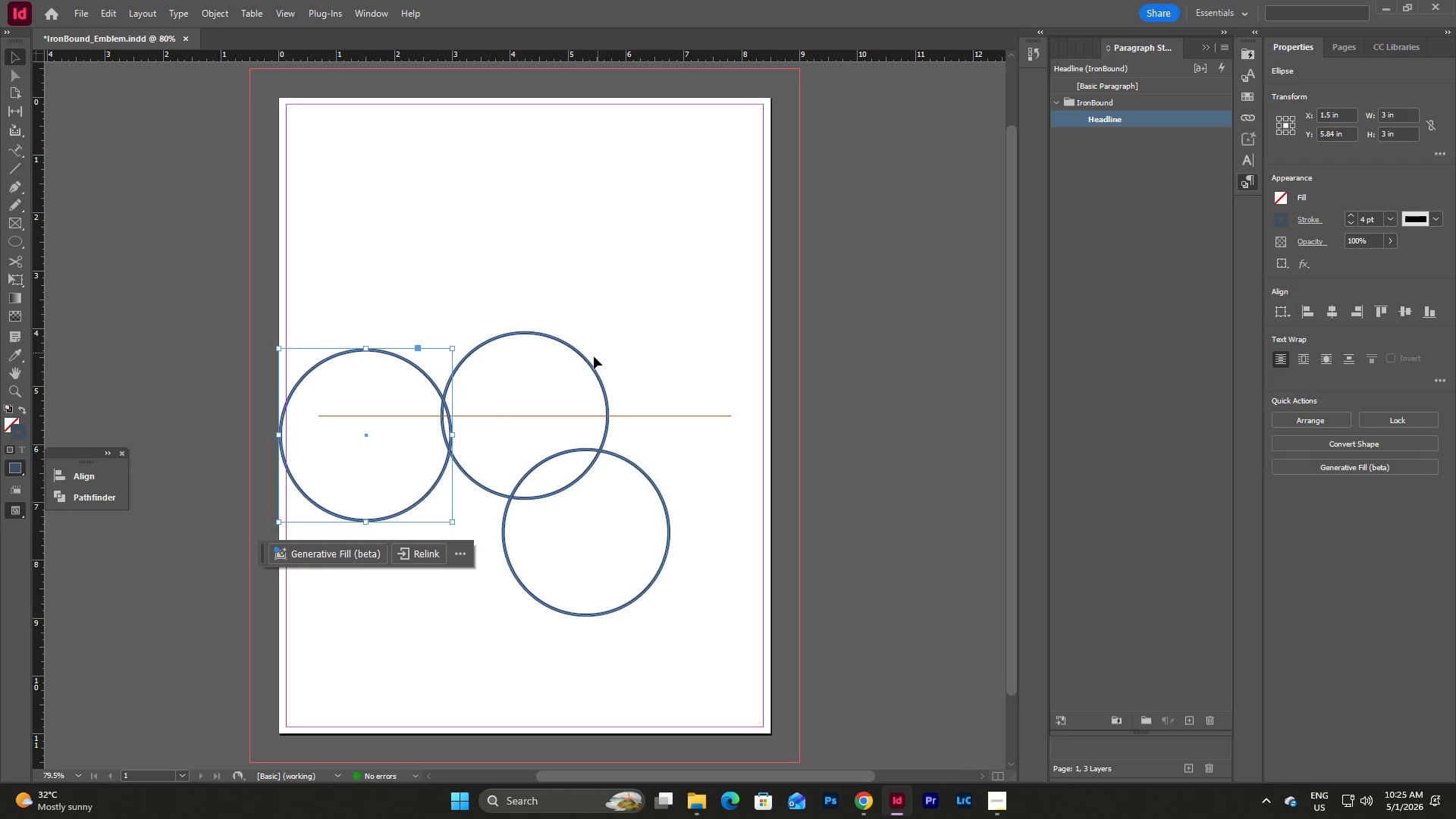 
left_click([587, 362])
 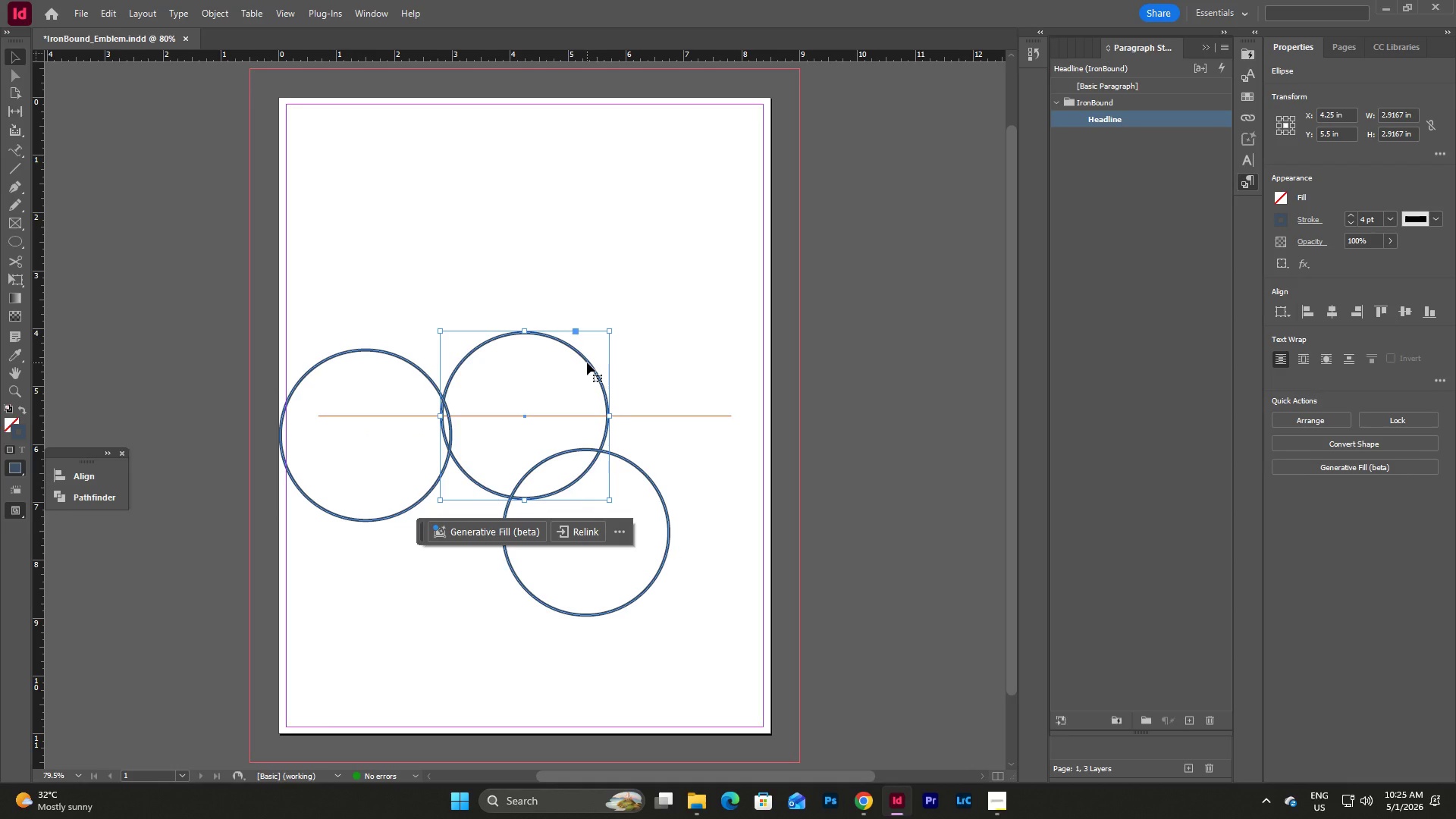 
key(Backspace)
 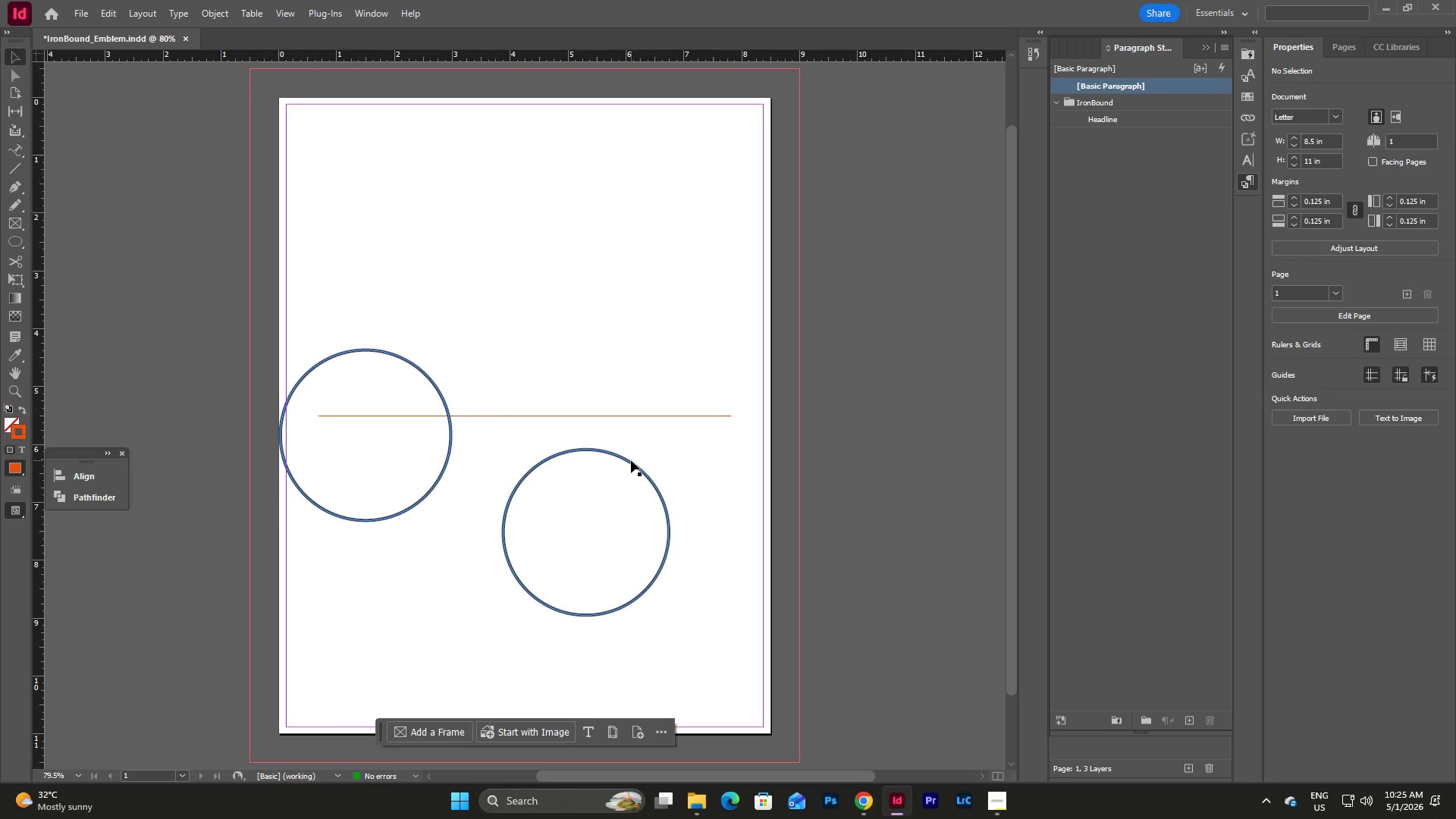 
left_click([630, 463])
 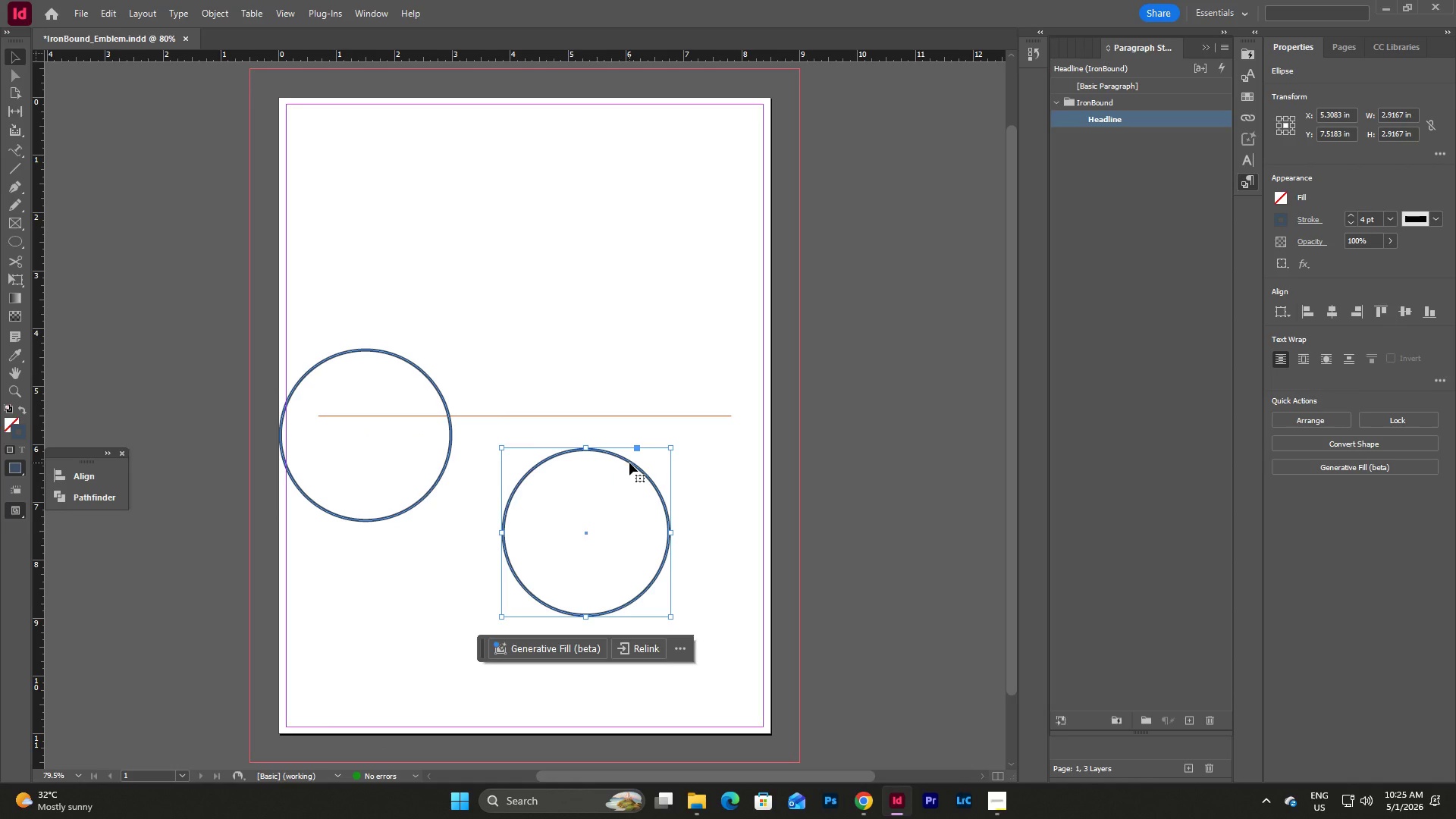 
key(Backspace)
 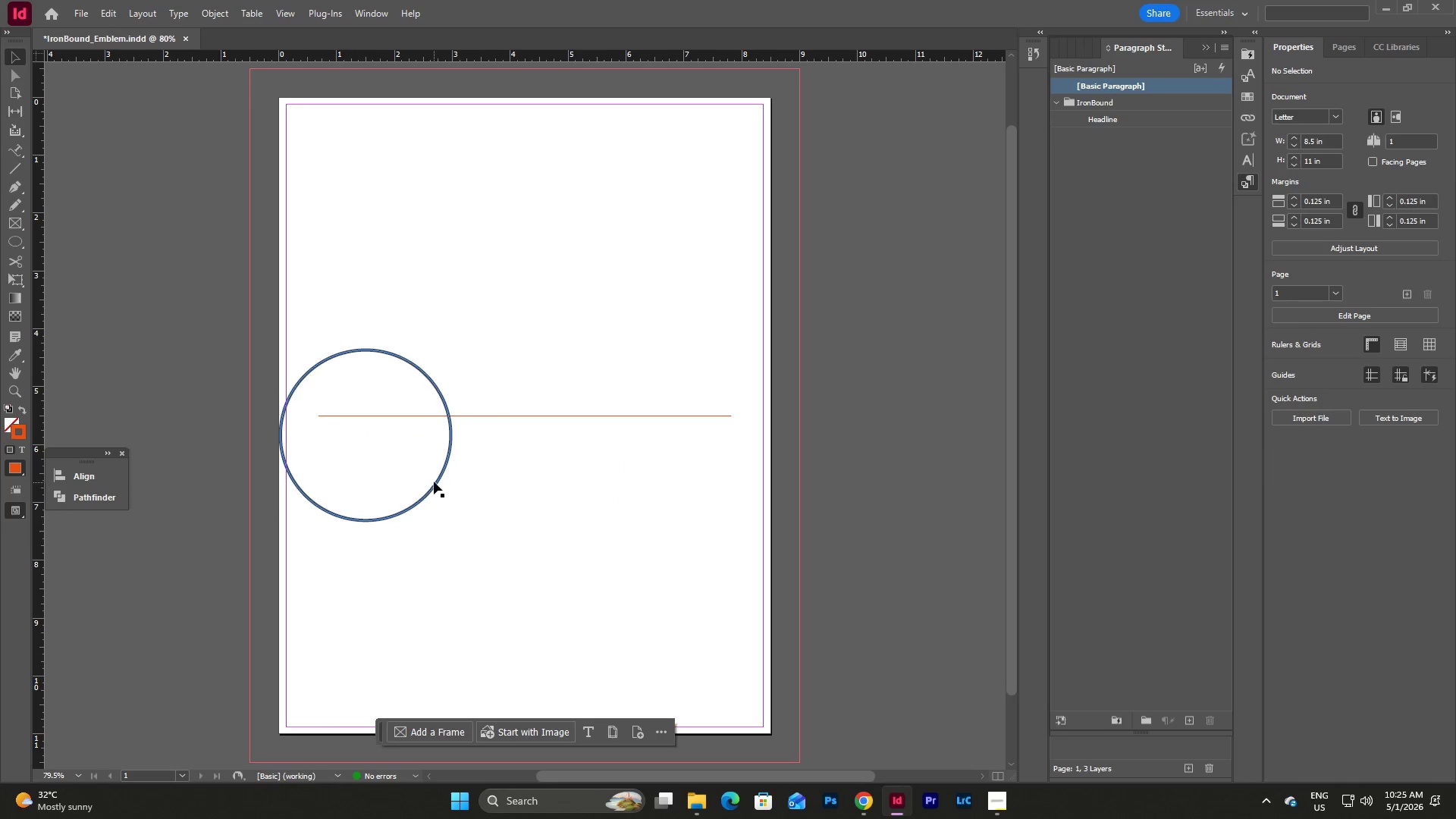 
left_click_drag(start_coordinate=[435, 484], to_coordinate=[595, 467])
 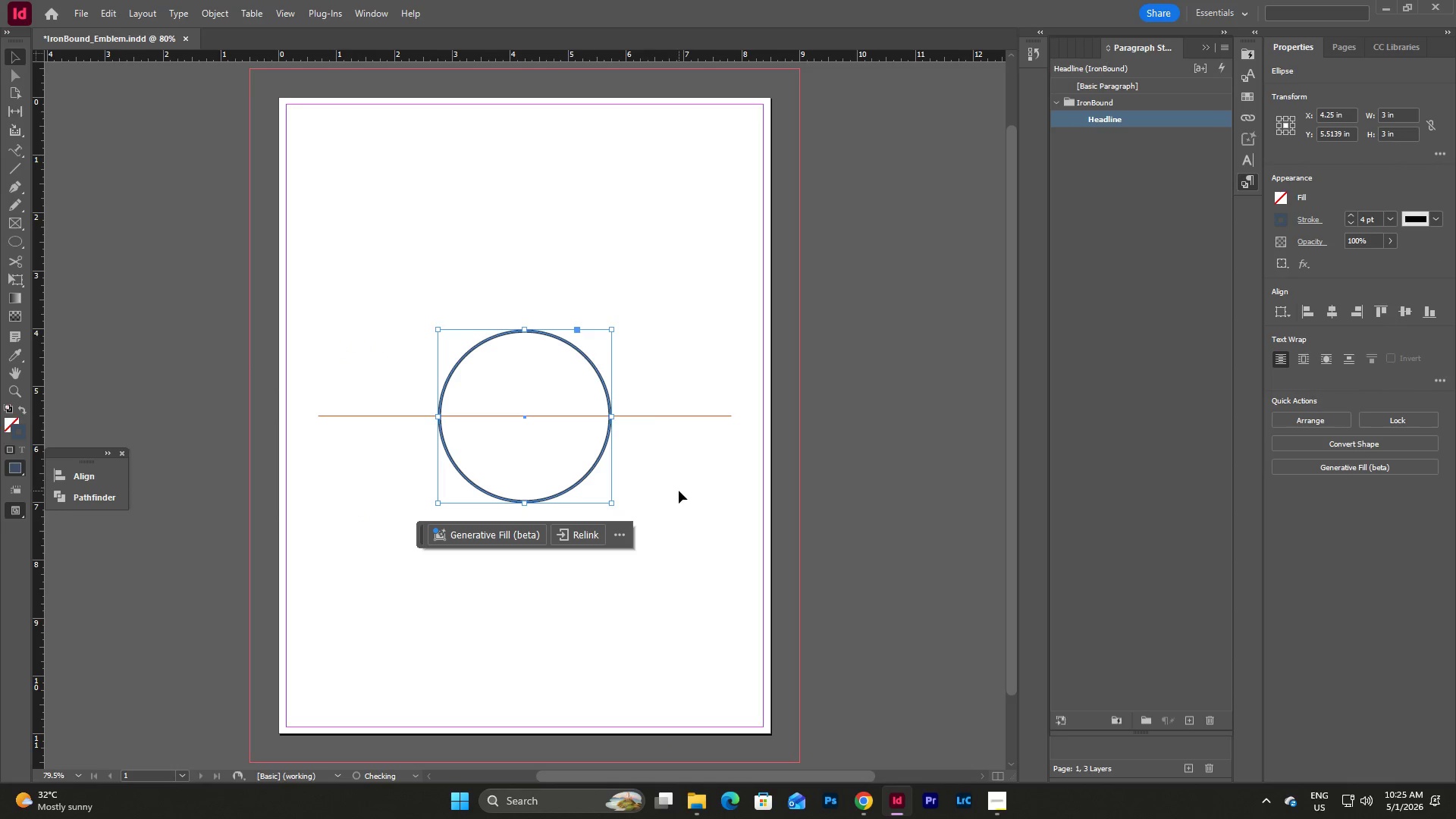 
left_click([679, 491])
 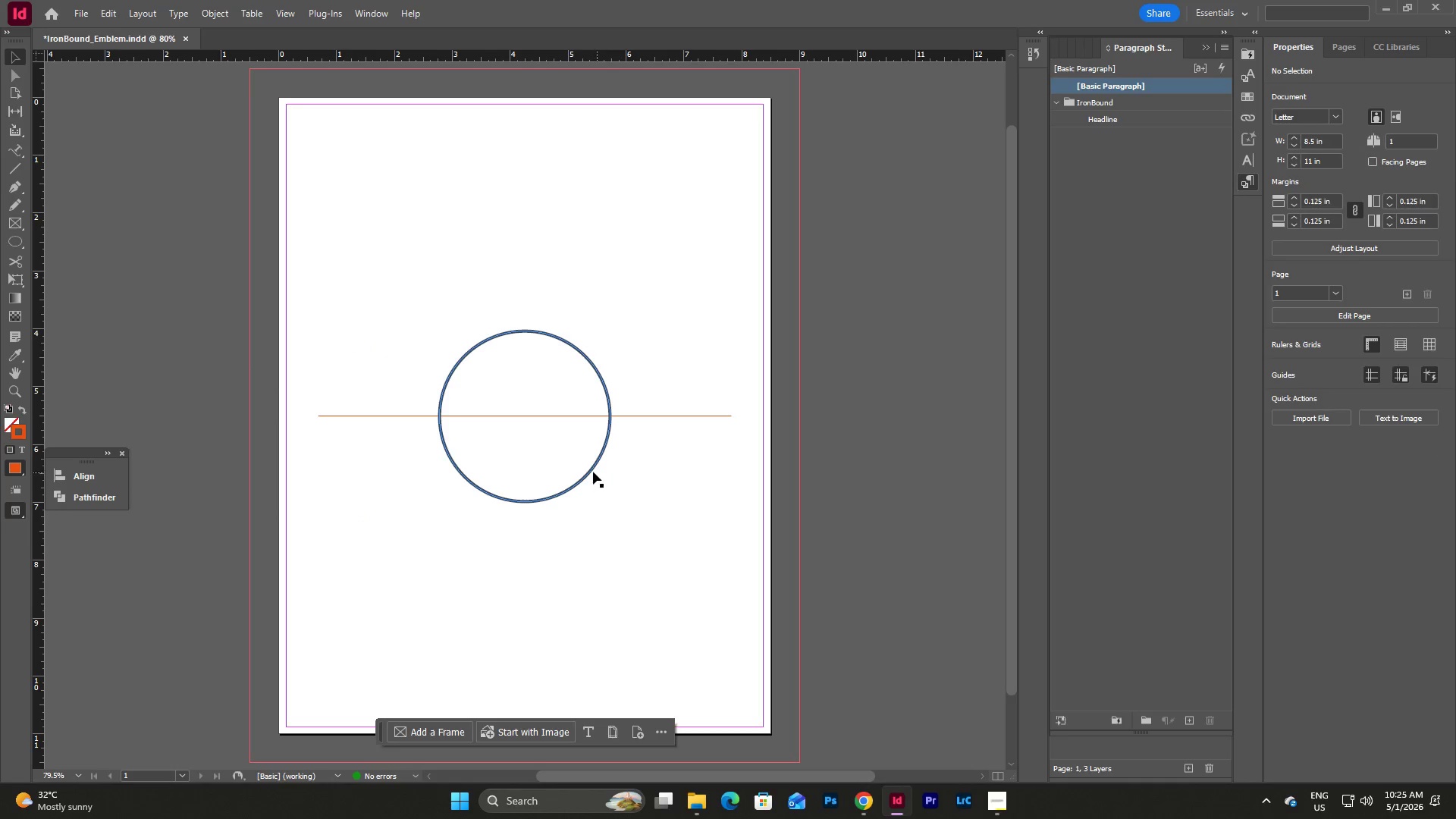 
left_click([592, 471])
 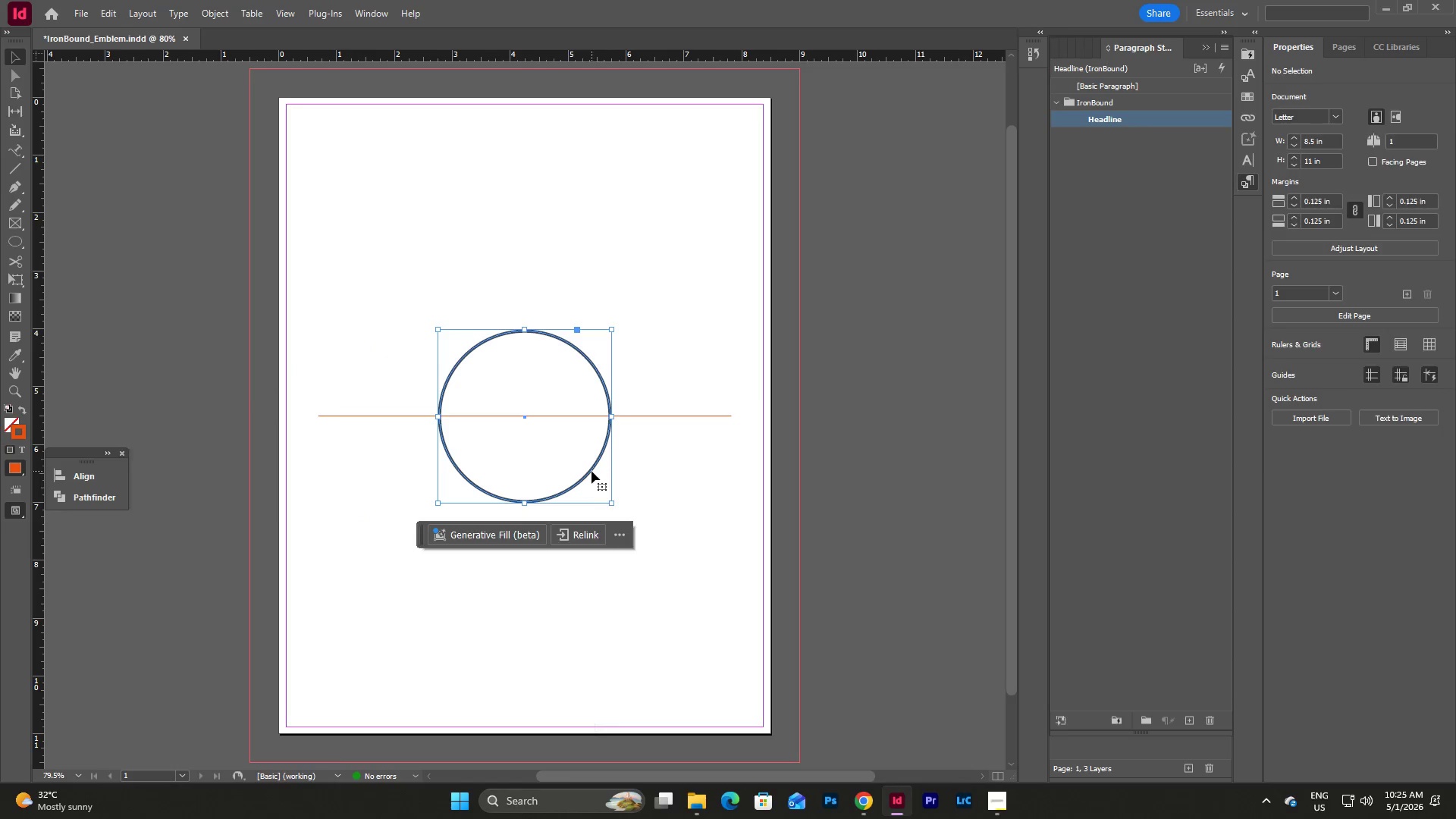 
key(Control+C)
 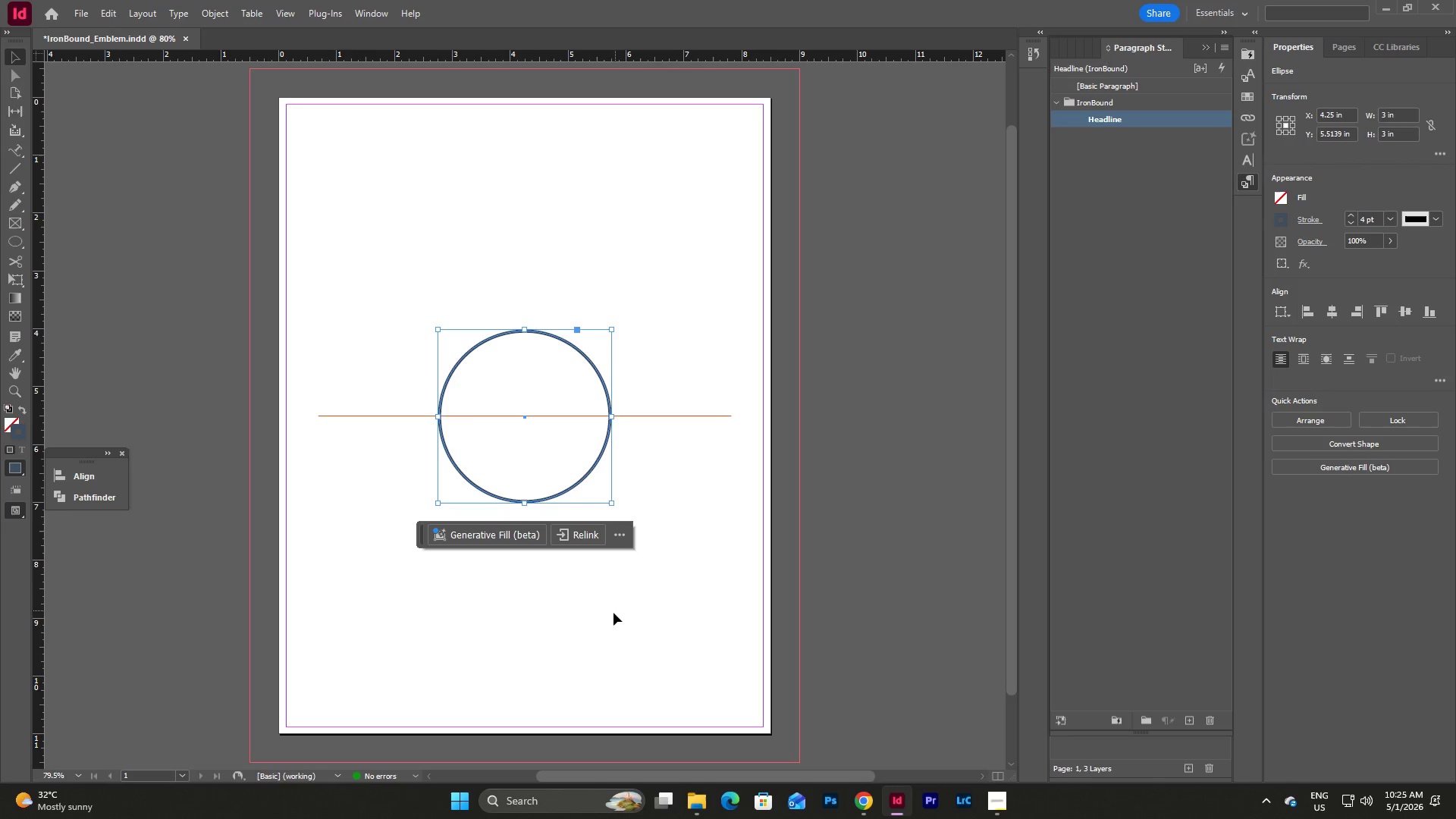 
left_click([613, 613])
 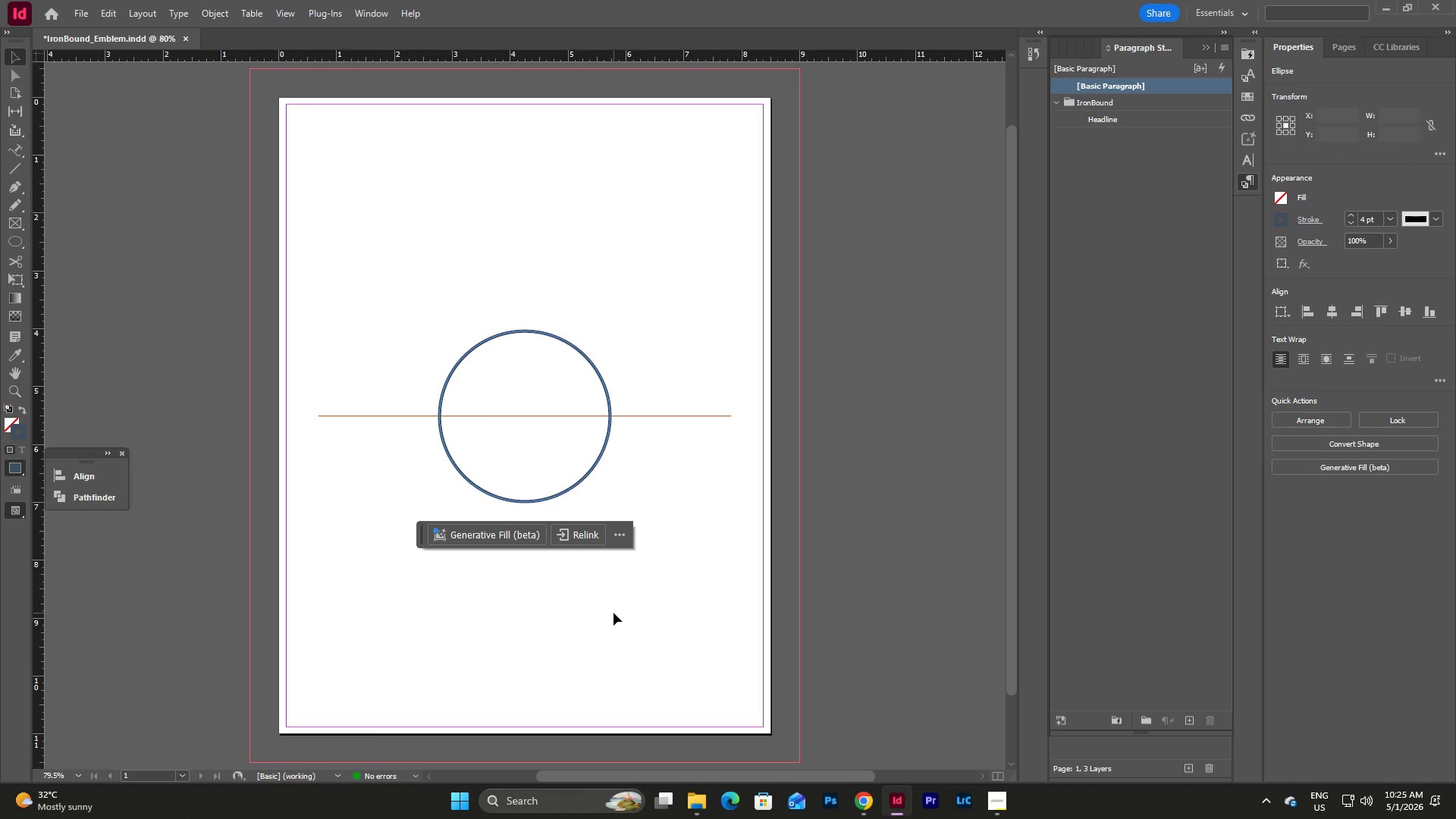 
key(Control+V)
 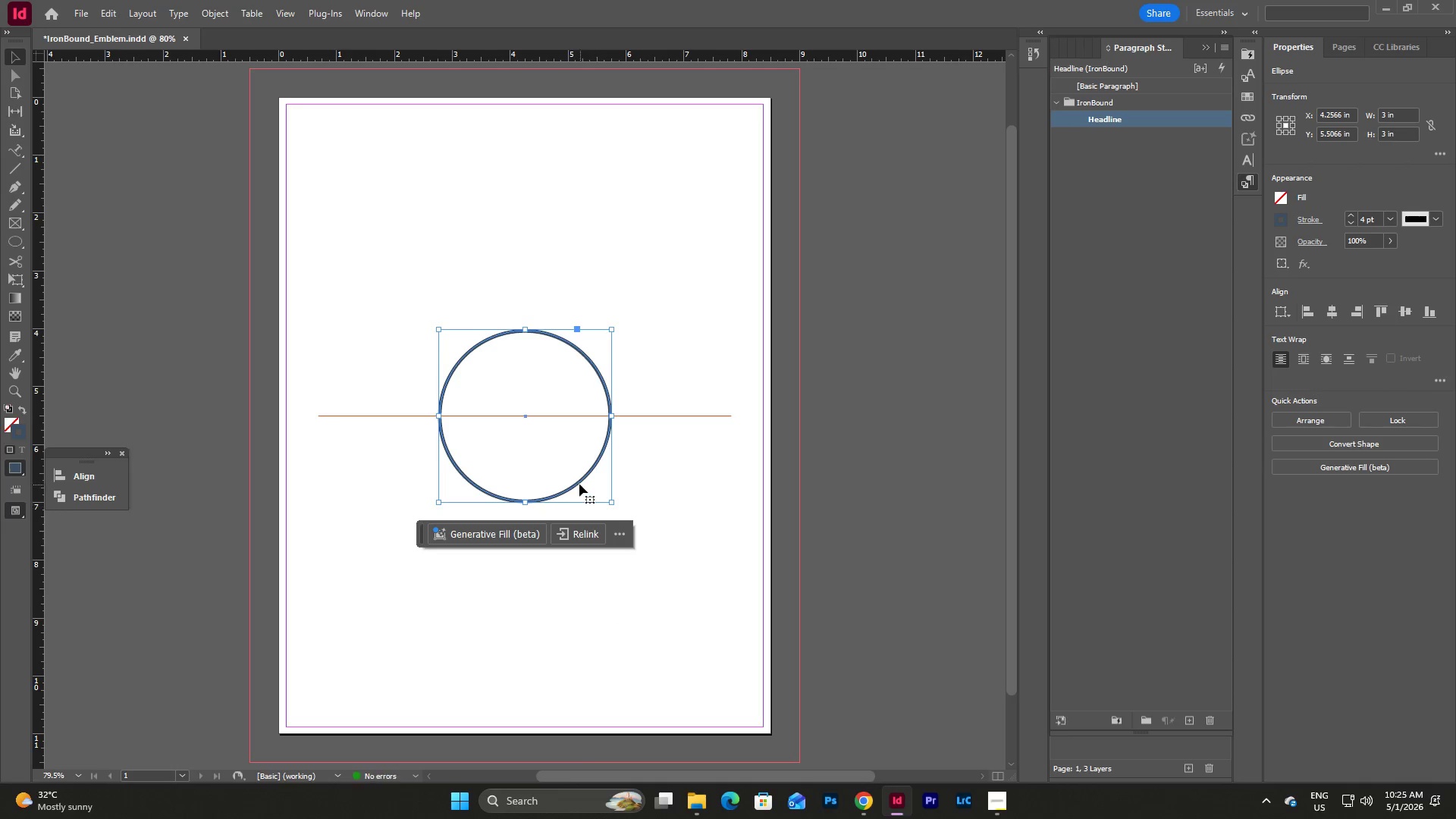 
left_click_drag(start_coordinate=[579, 483], to_coordinate=[639, 593])
 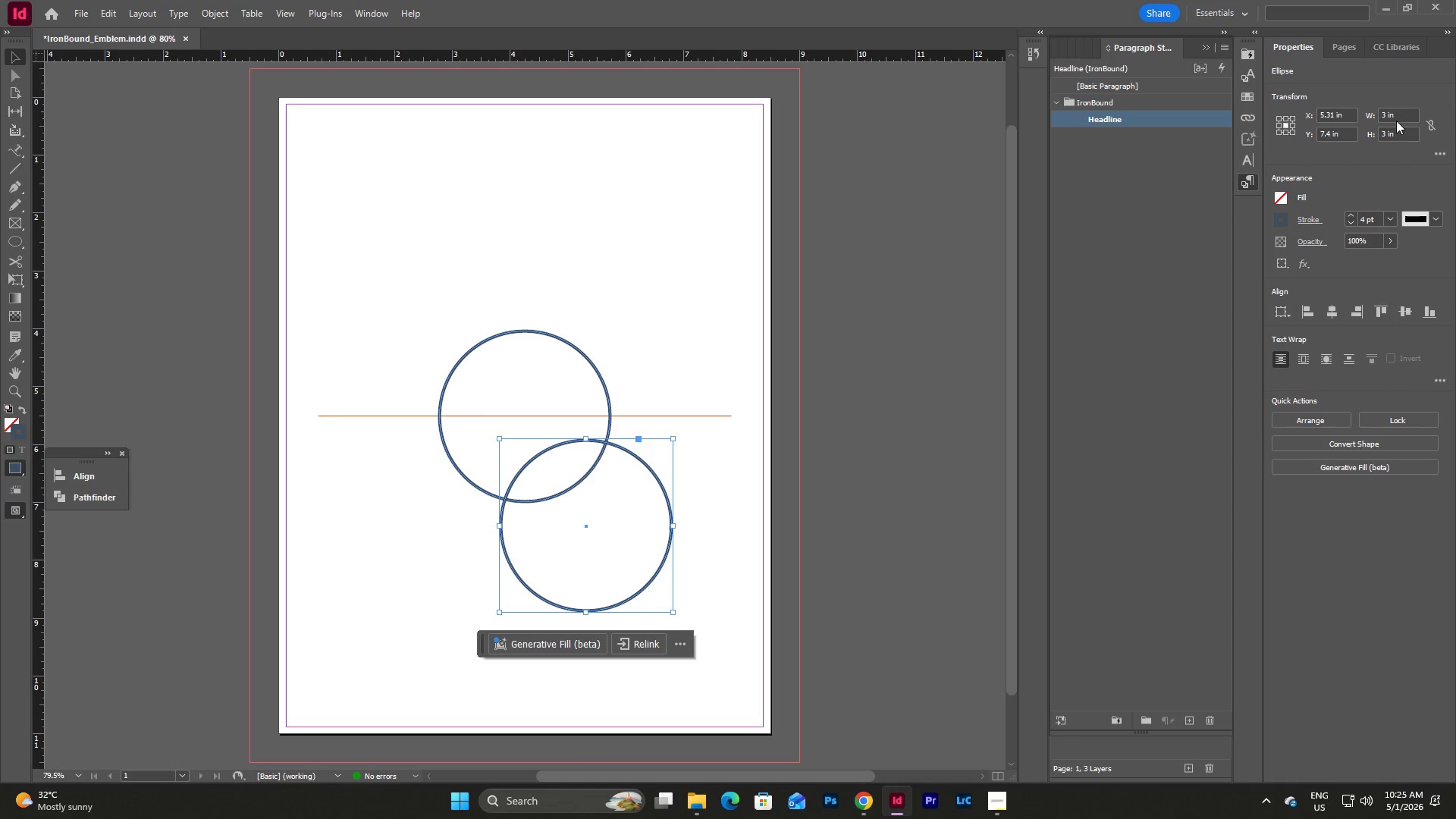 
double_click([1400, 116])
 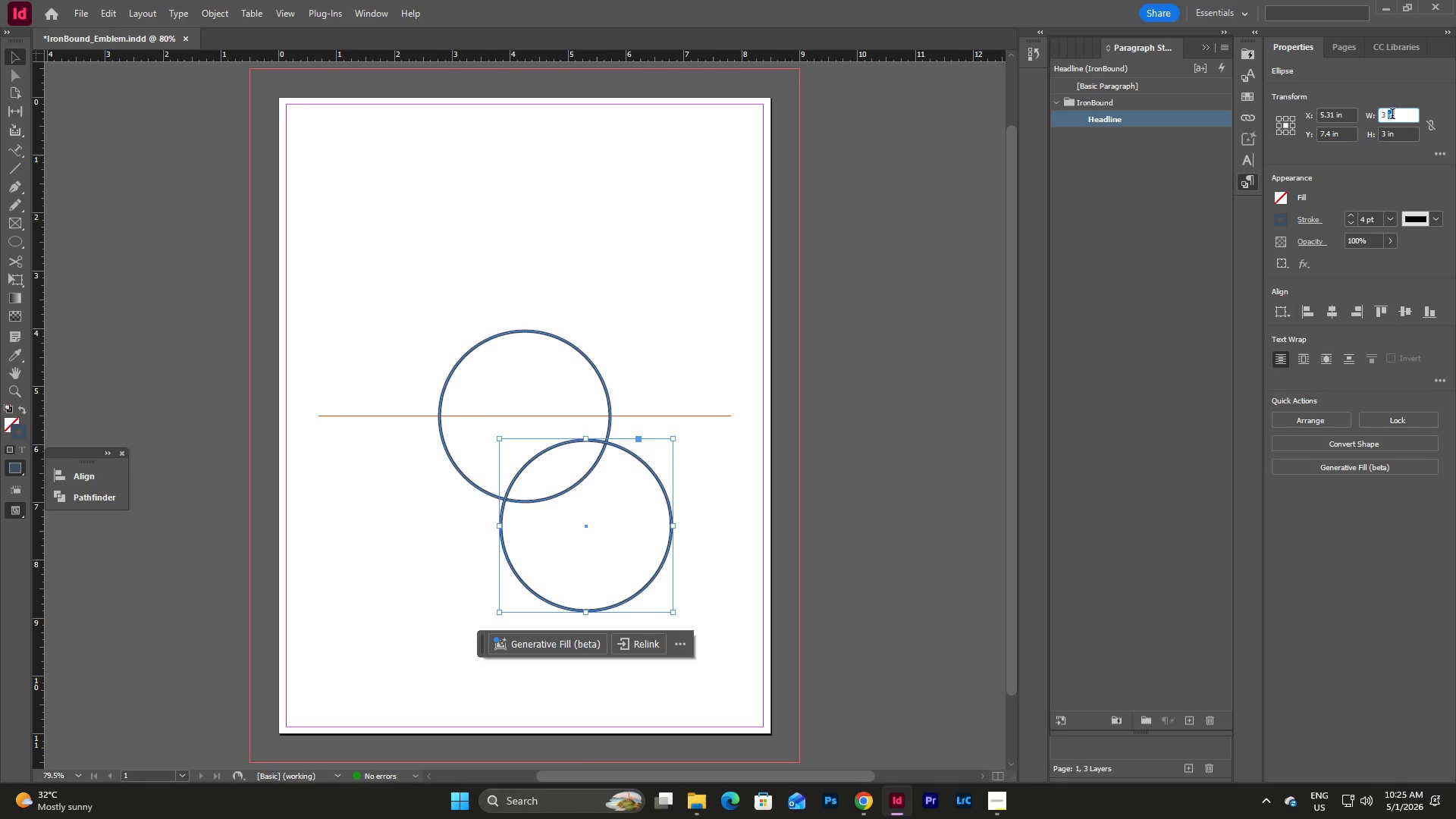 
left_click_drag(start_coordinate=[1400, 116], to_coordinate=[1377, 114])
 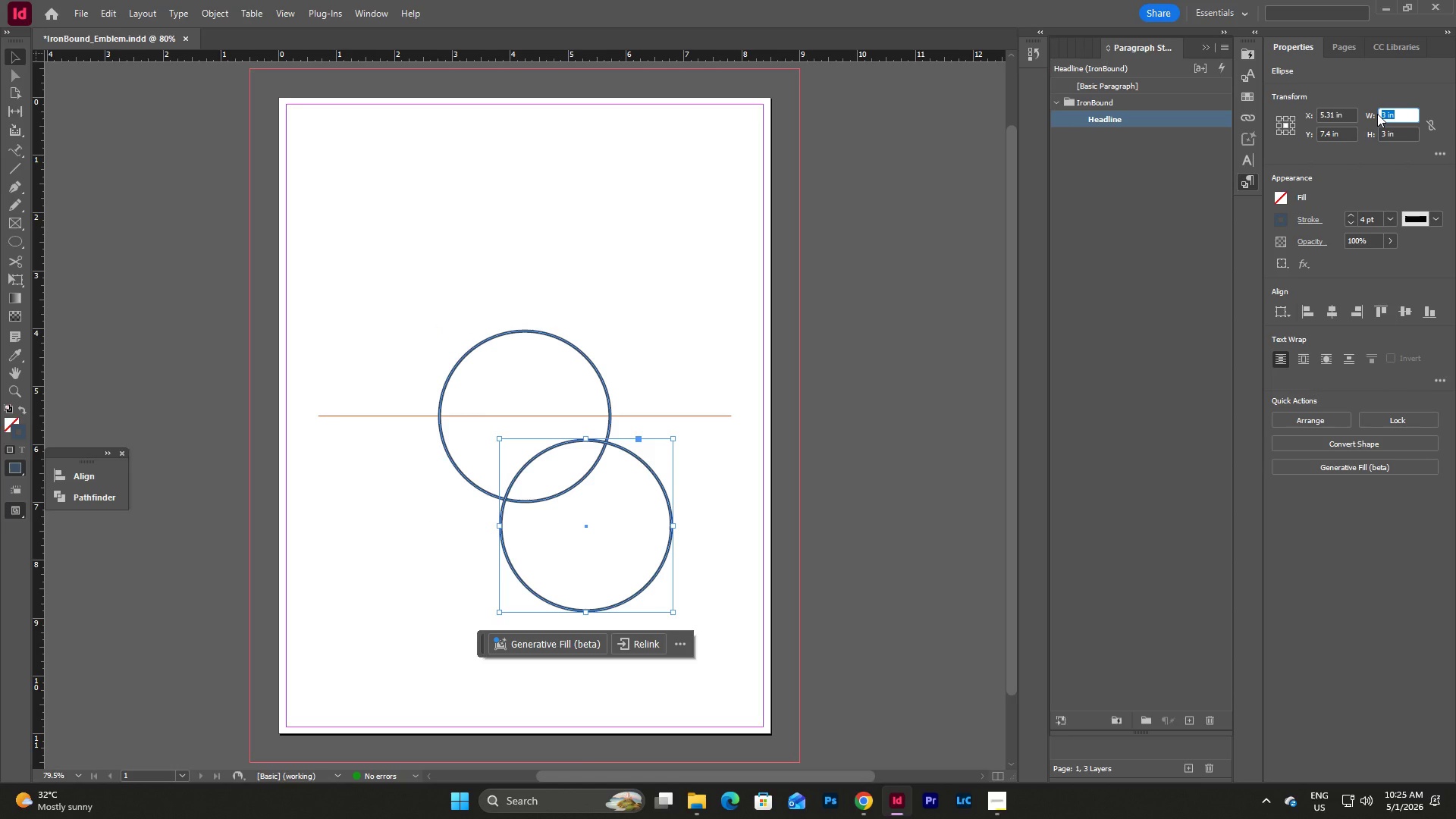 
key(Numpad6)
 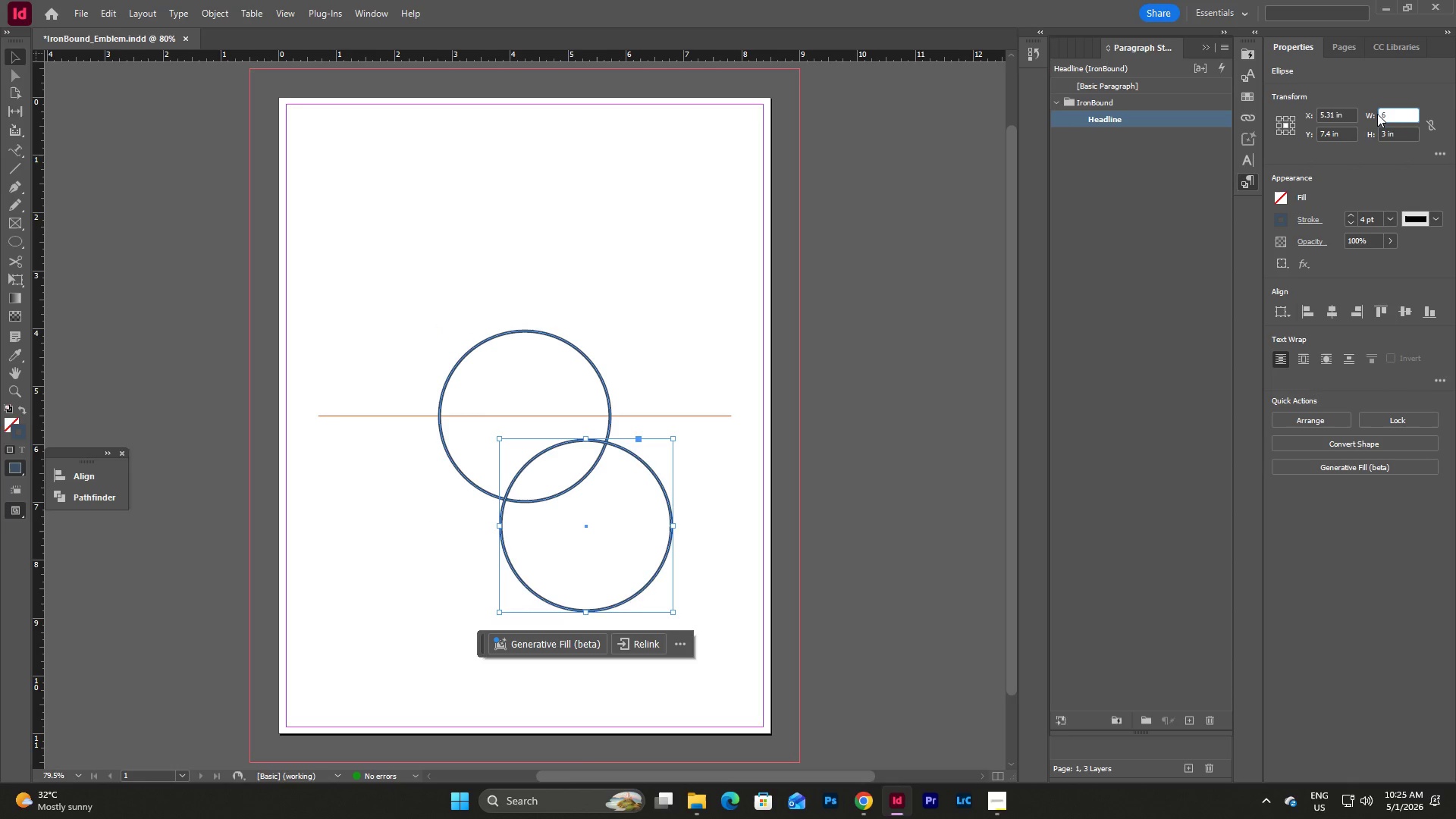 
key(Tab)
 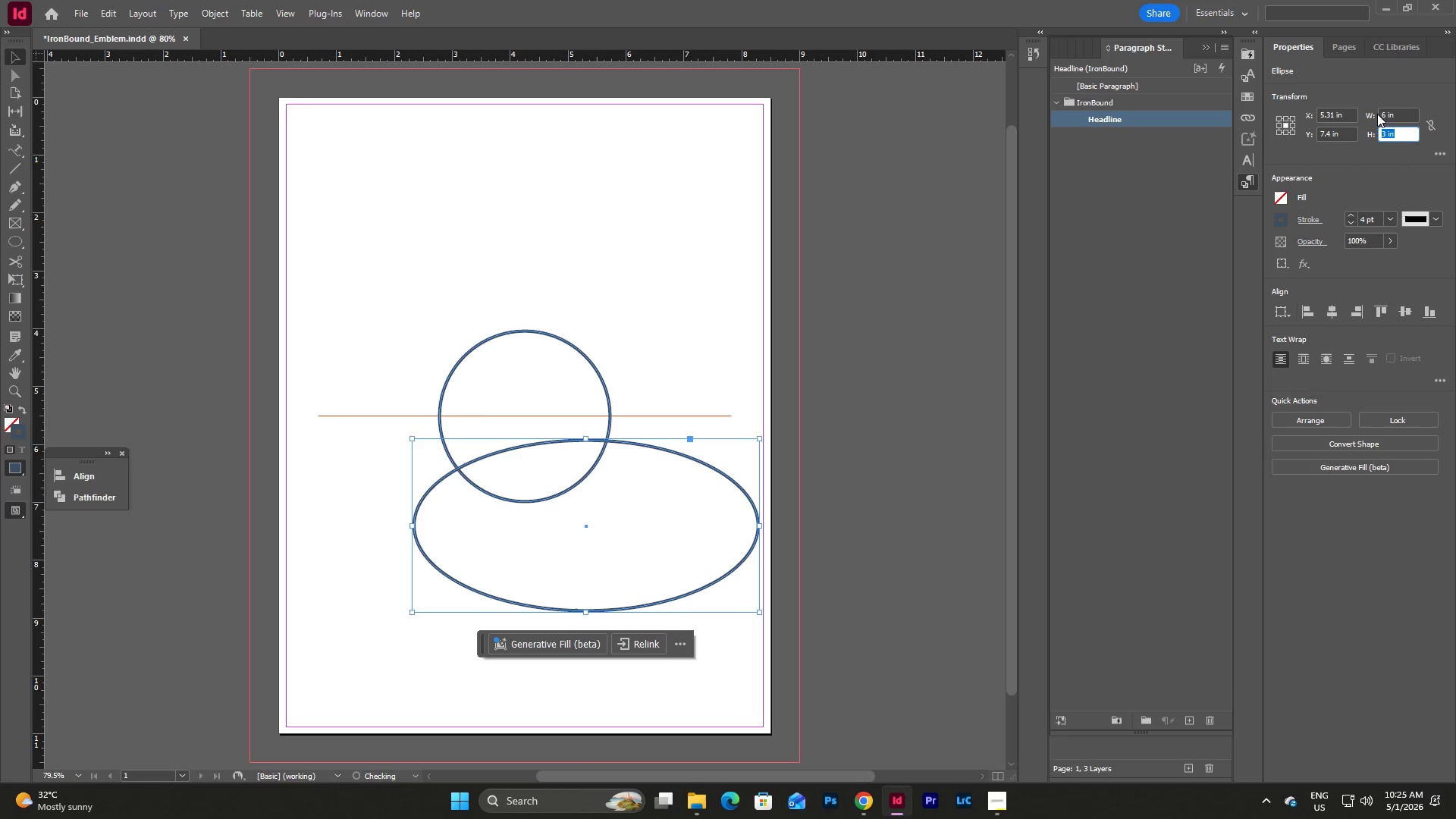 
key(Numpad6)
 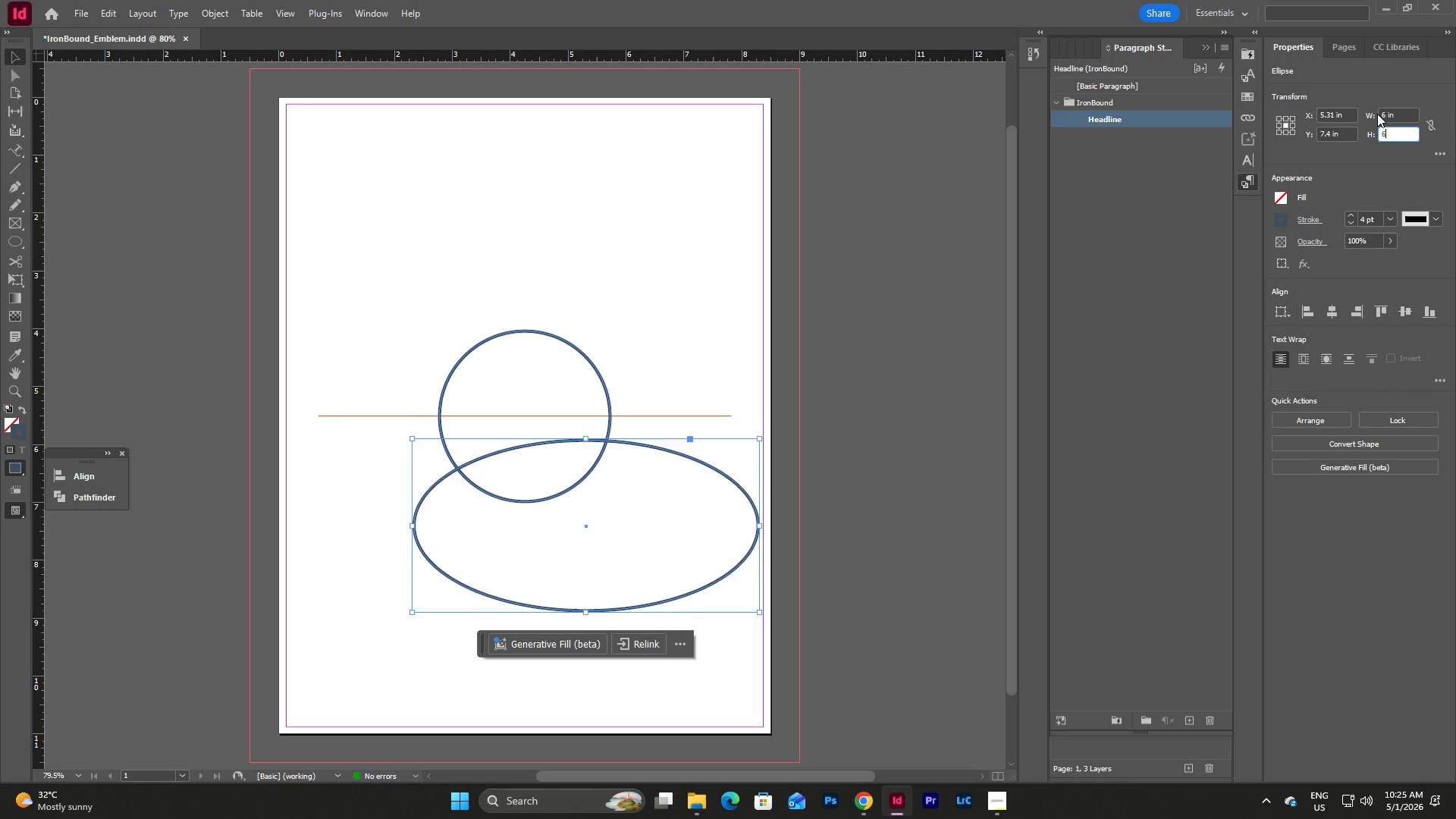 
key(NumpadEnter)
 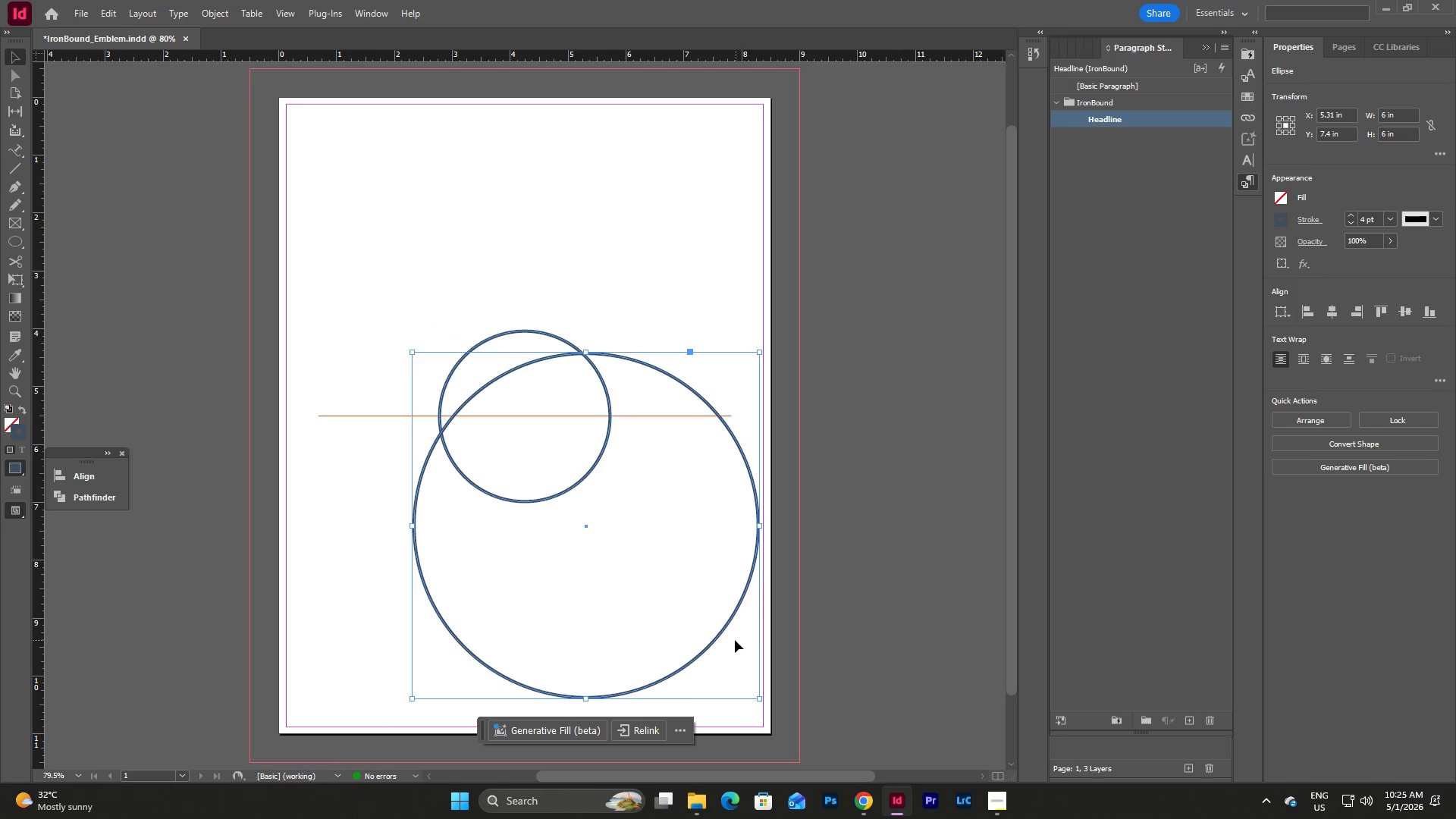 
left_click_drag(start_coordinate=[727, 629], to_coordinate=[667, 521])
 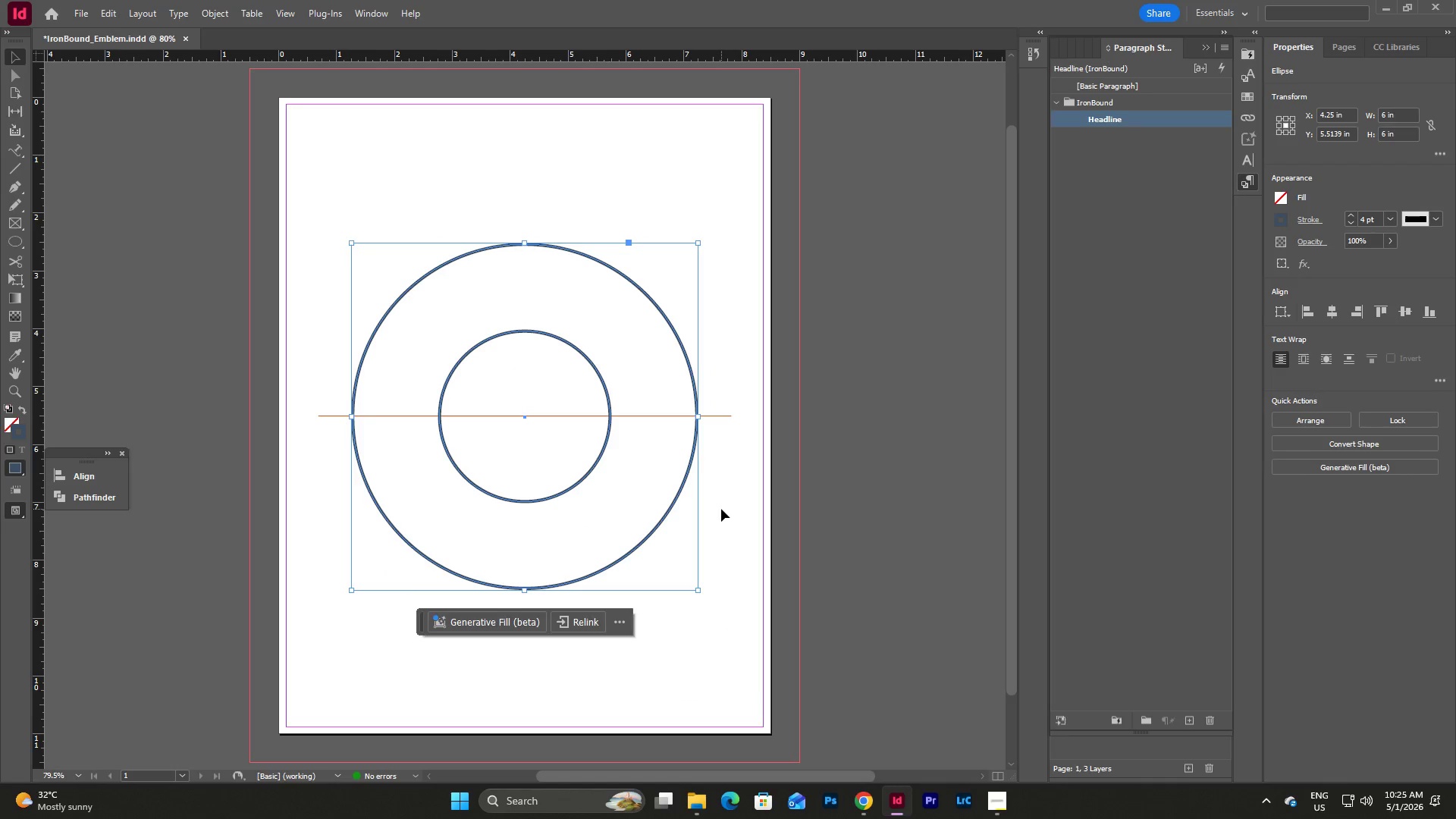 
left_click([721, 509])
 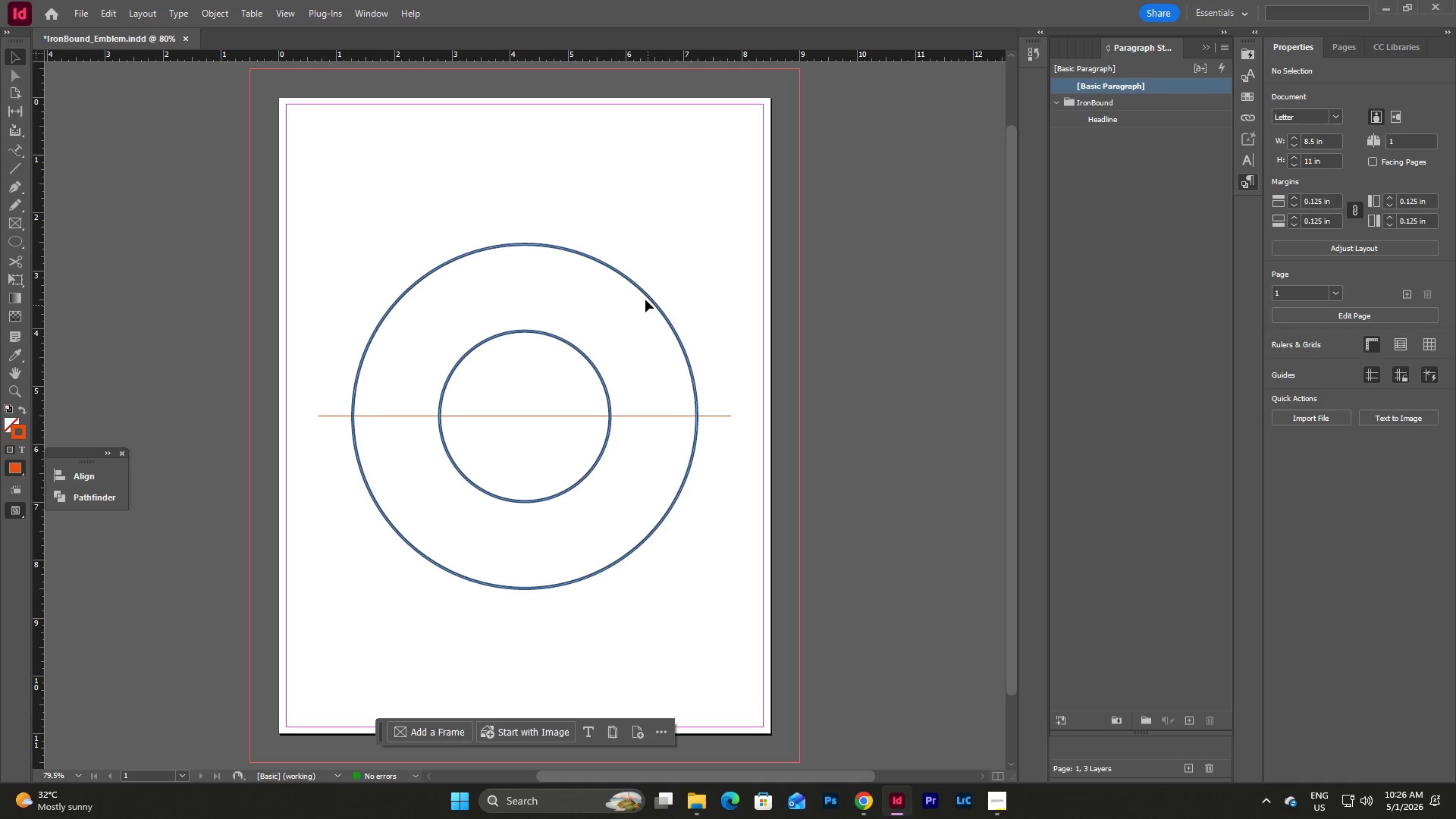 
left_click([687, 290])
 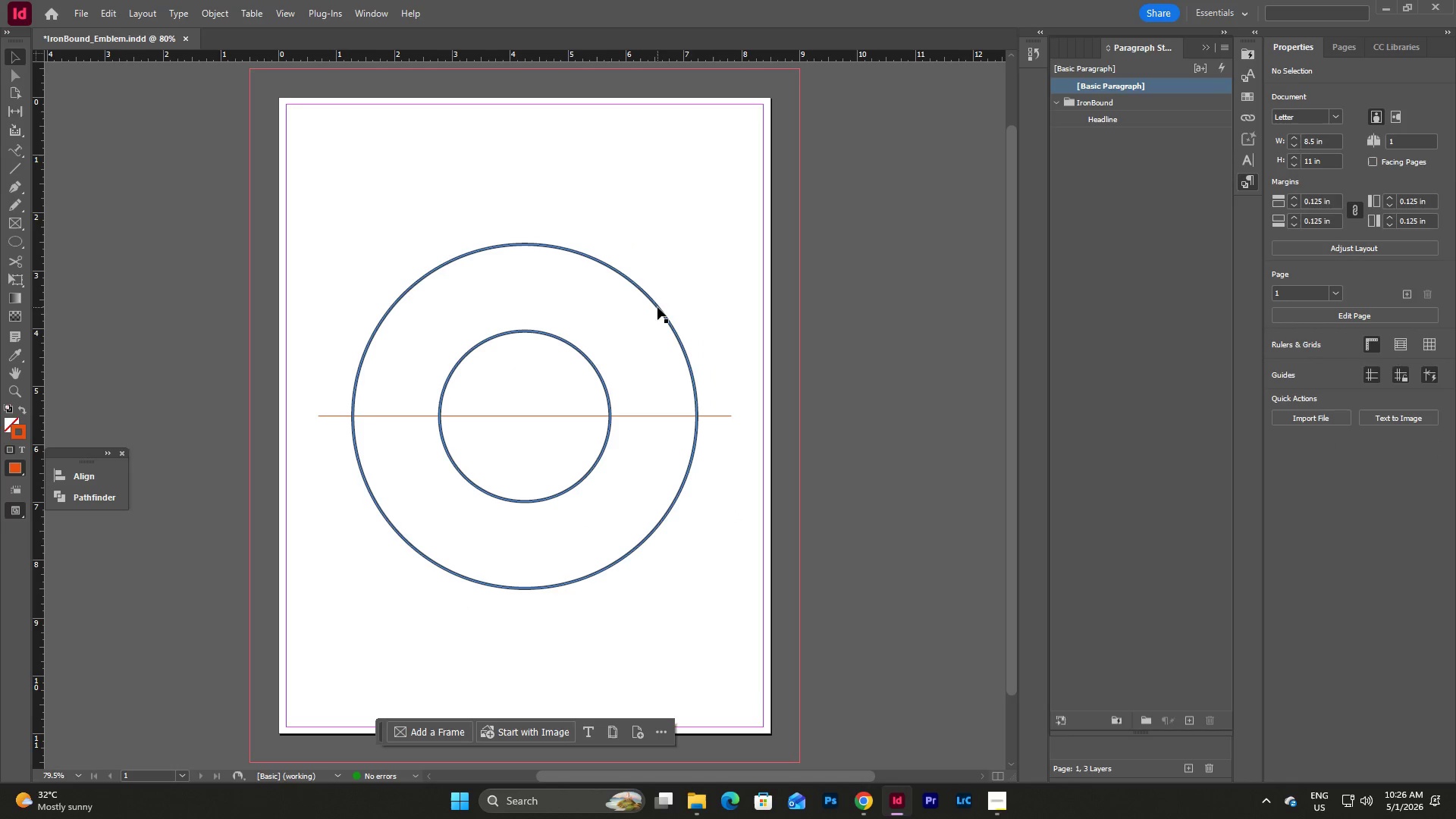 
left_click([657, 307])
 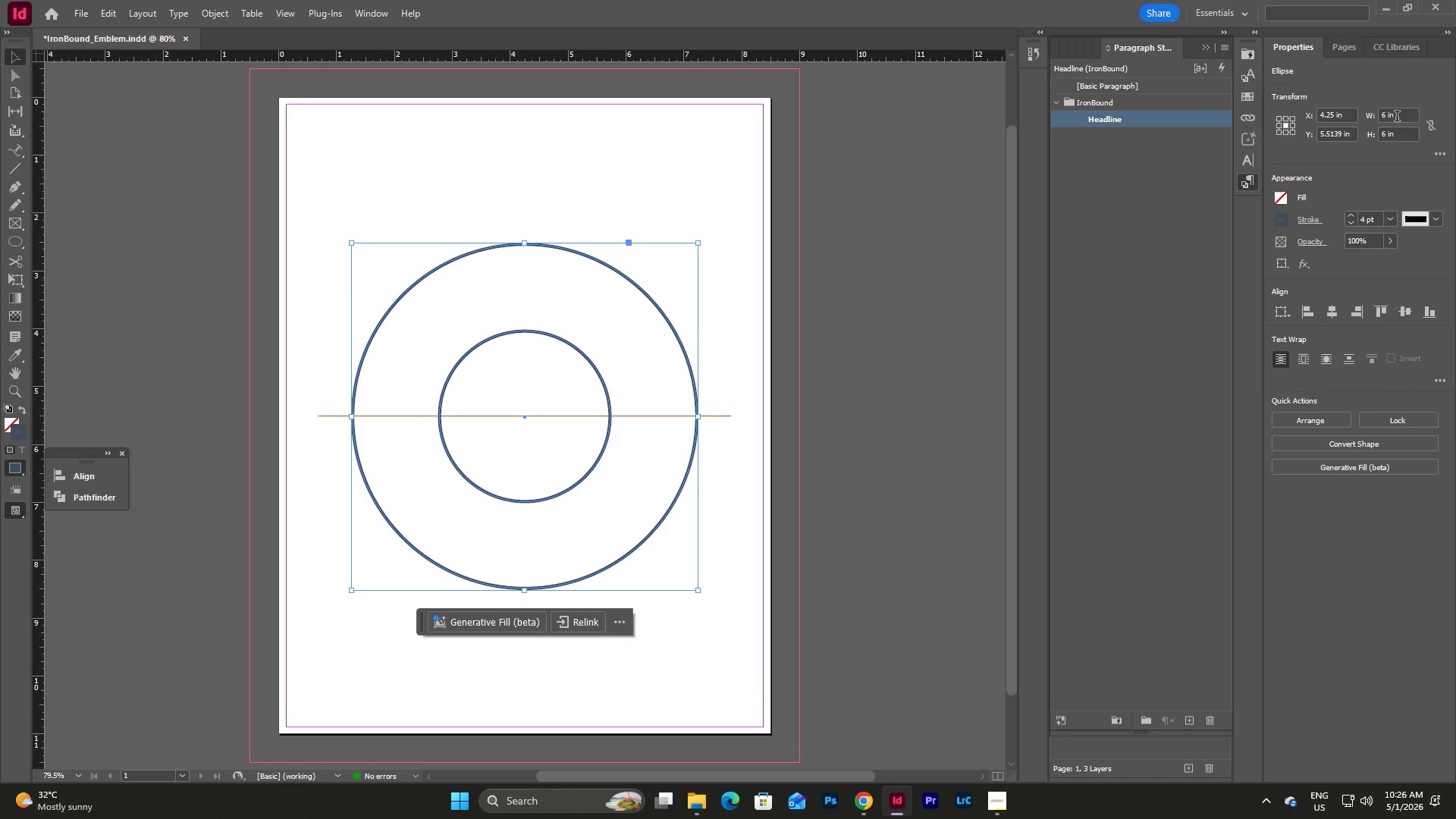 
left_click_drag(start_coordinate=[1401, 122], to_coordinate=[1385, 116])
 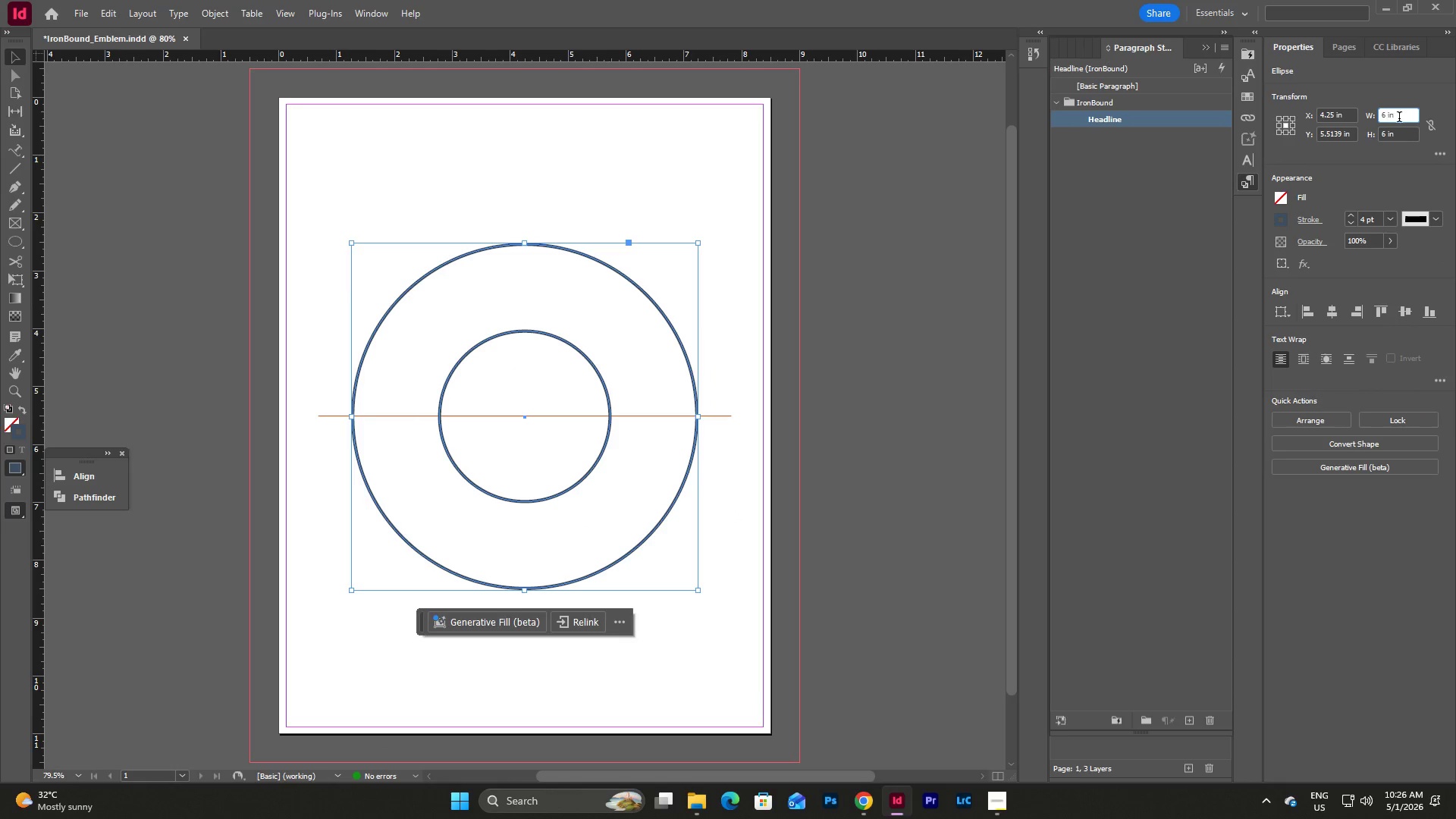 
left_click_drag(start_coordinate=[1399, 118], to_coordinate=[1371, 118])
 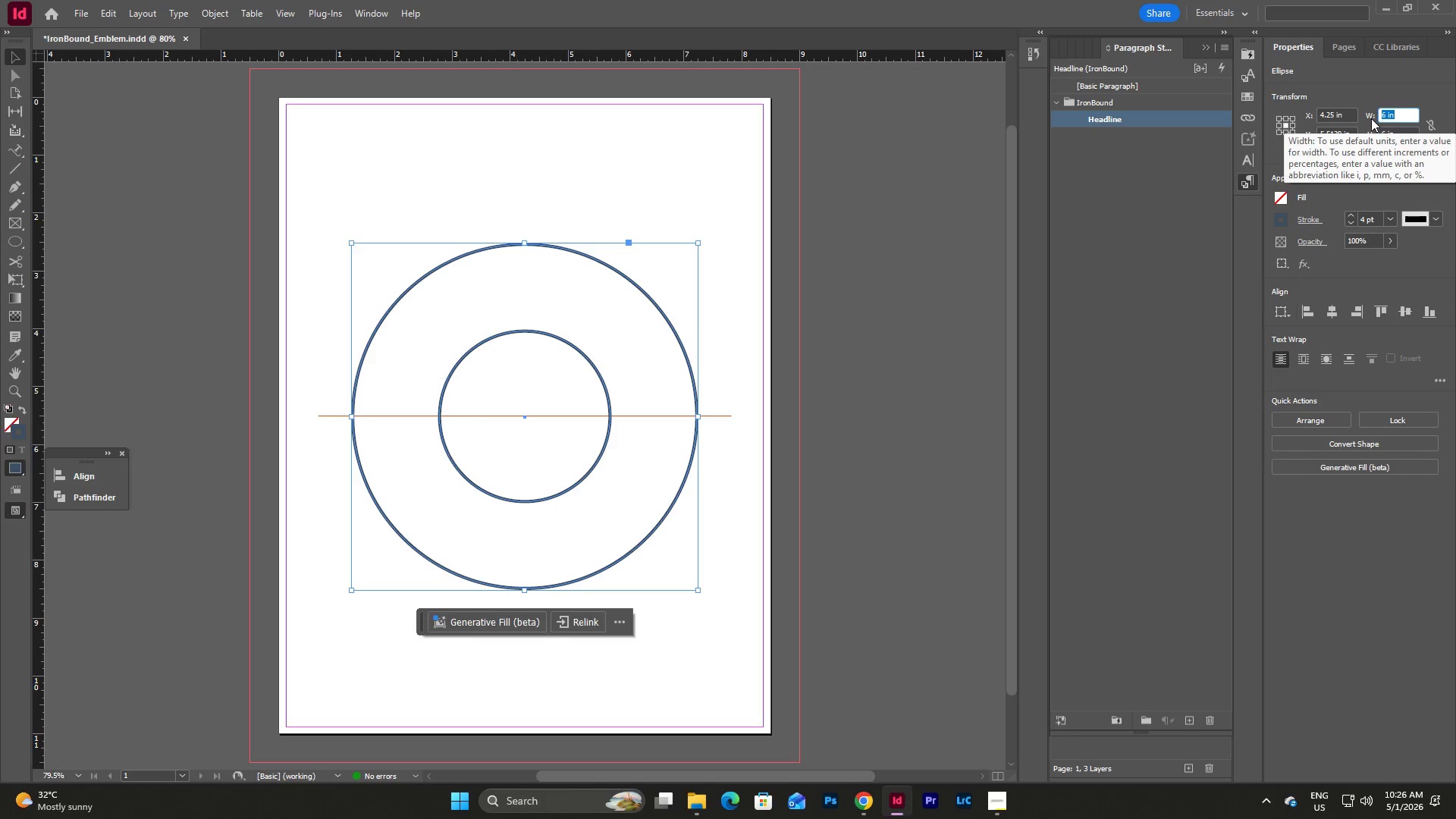 
key(Numpad4)
 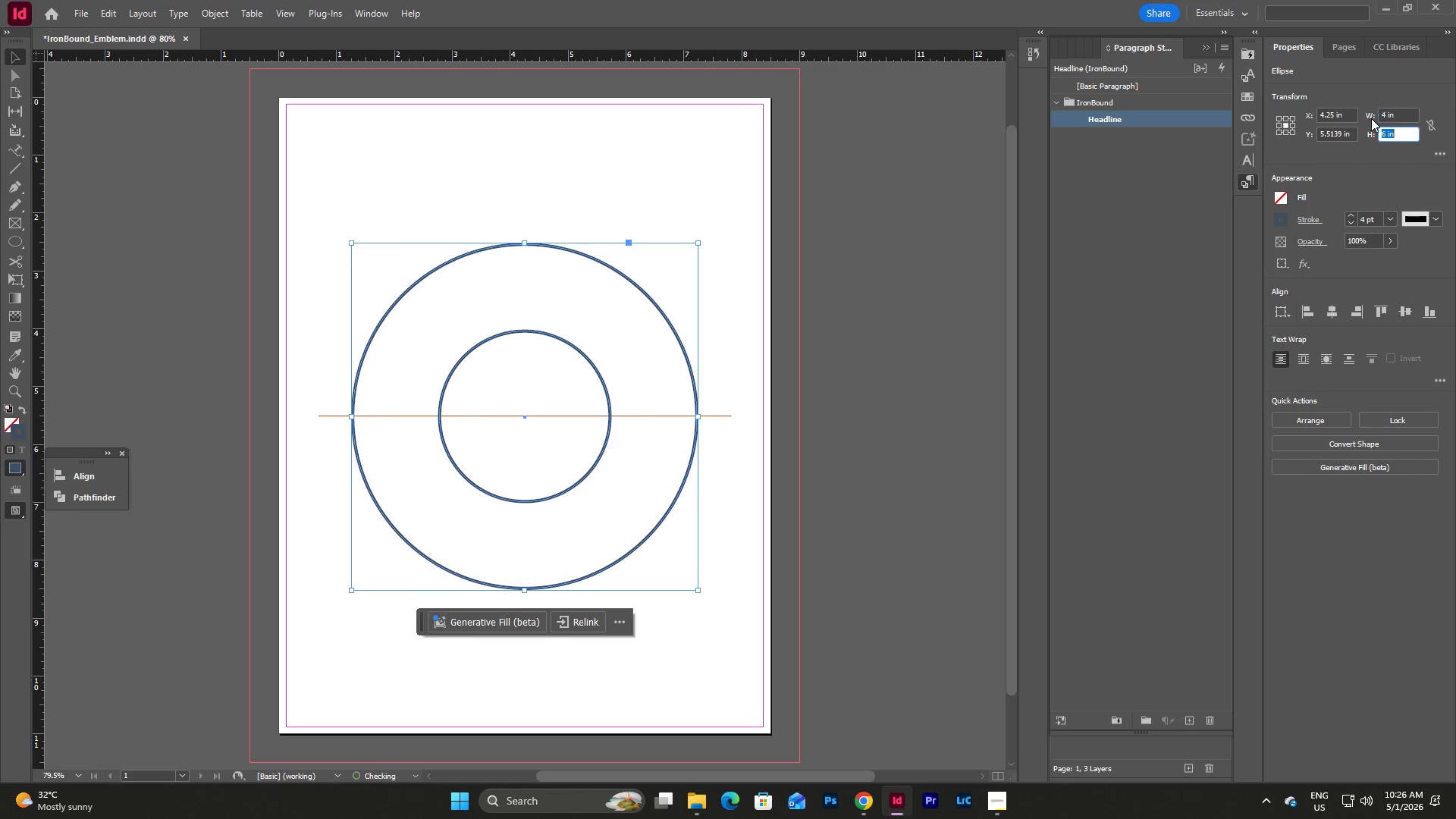 
key(Tab)
 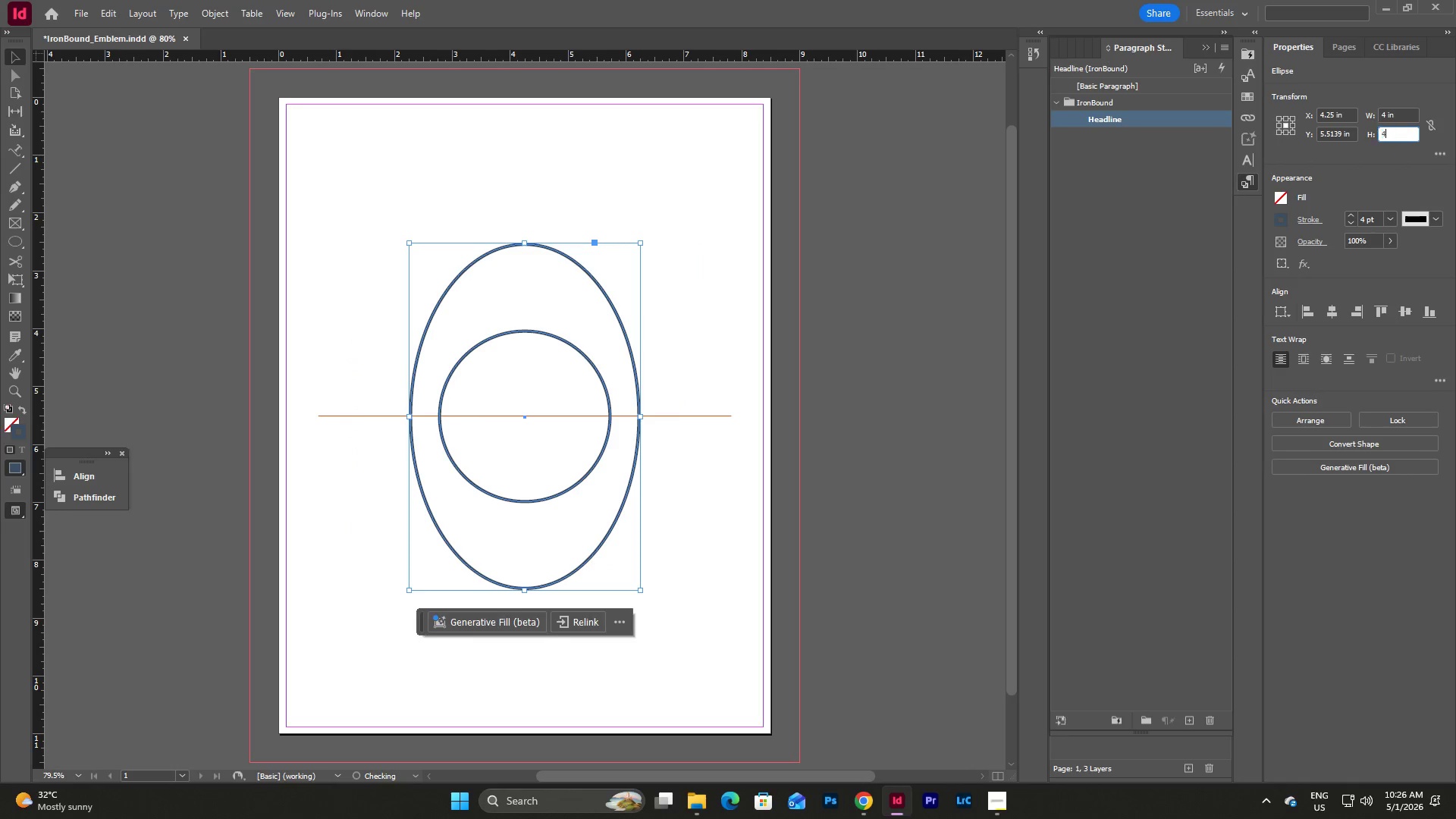 
key(Numpad4)
 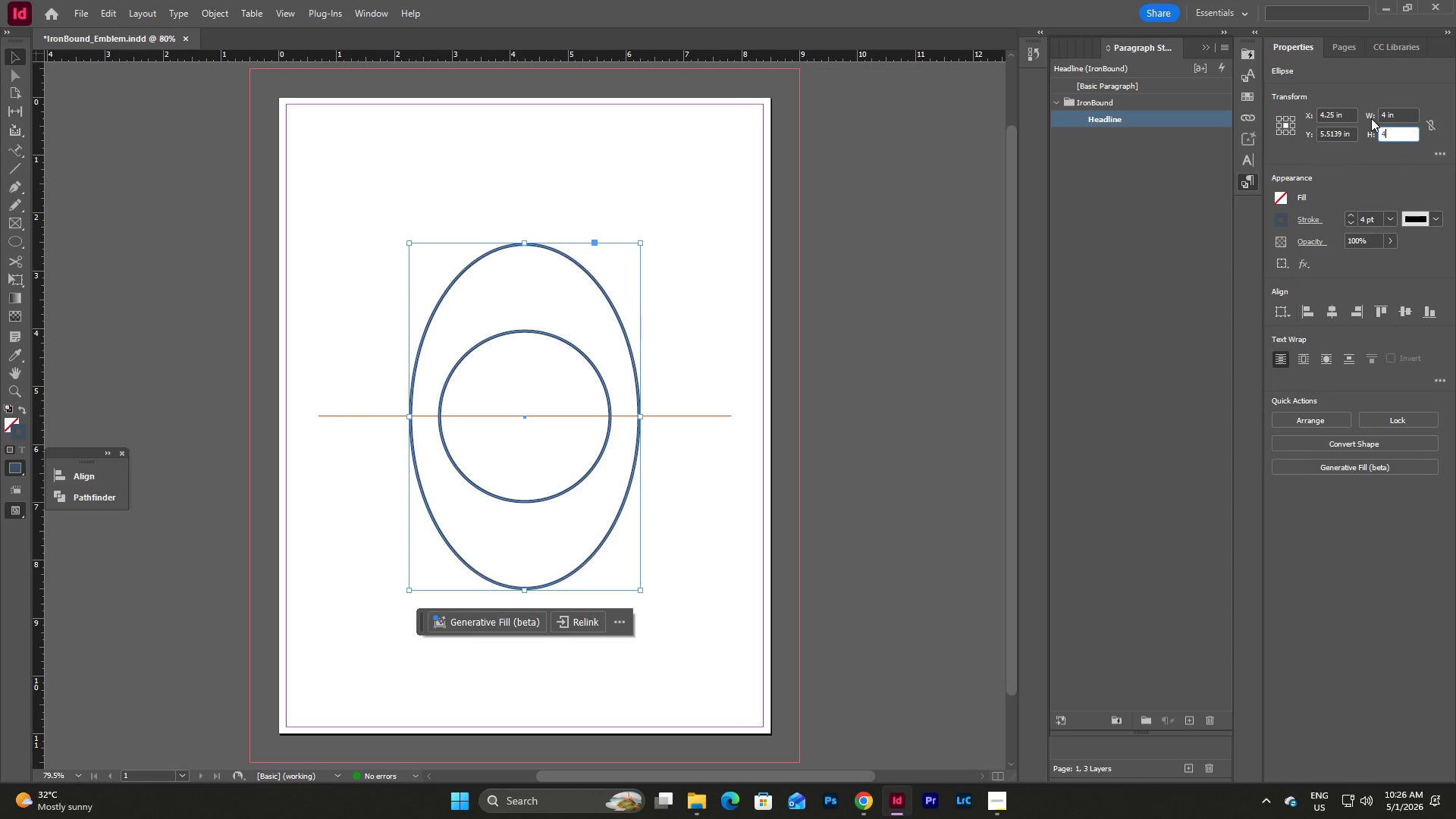 
key(NumpadEnter)
 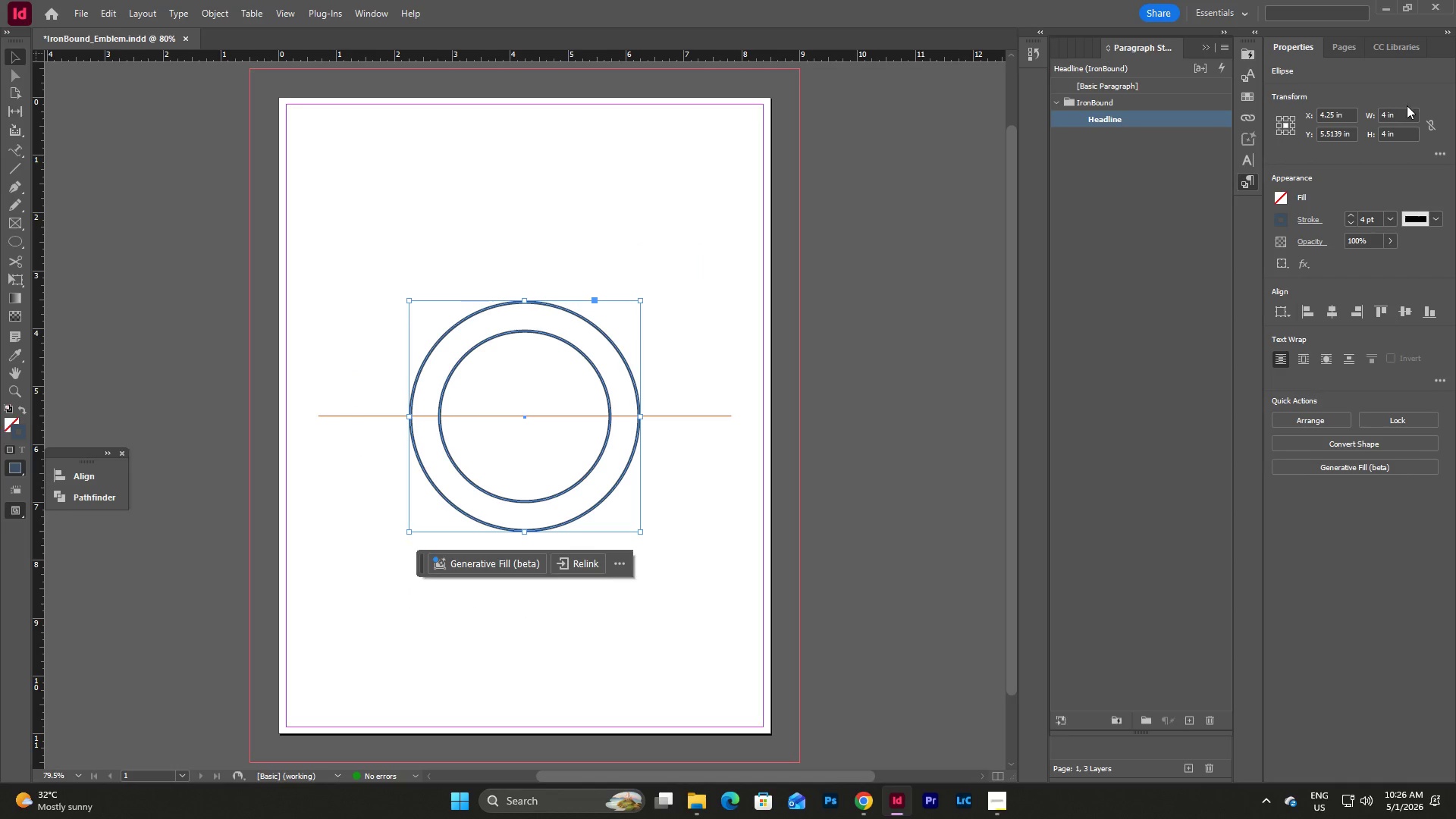 
left_click_drag(start_coordinate=[1404, 115], to_coordinate=[1367, 112])
 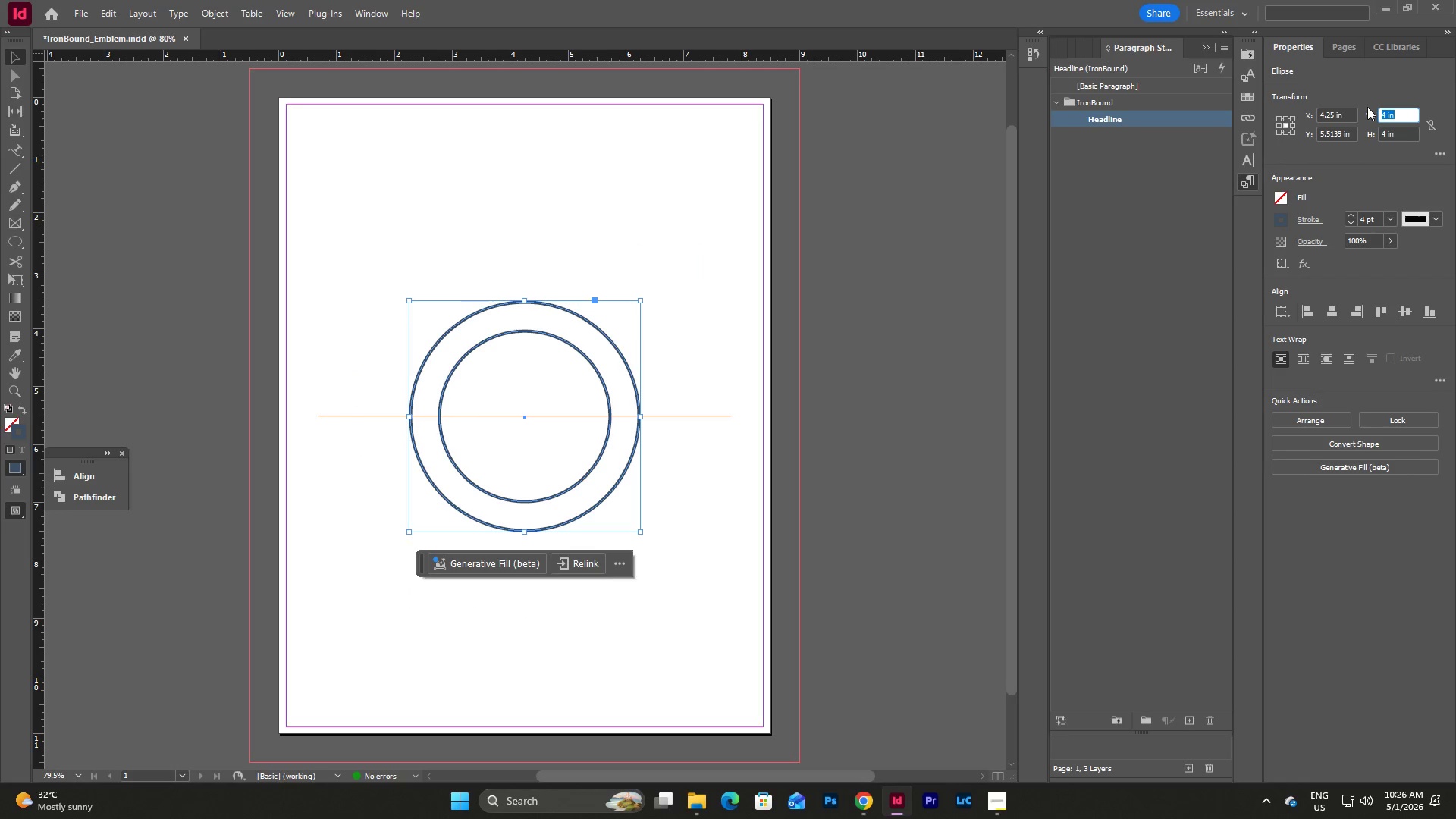 
key(Numpad5)
 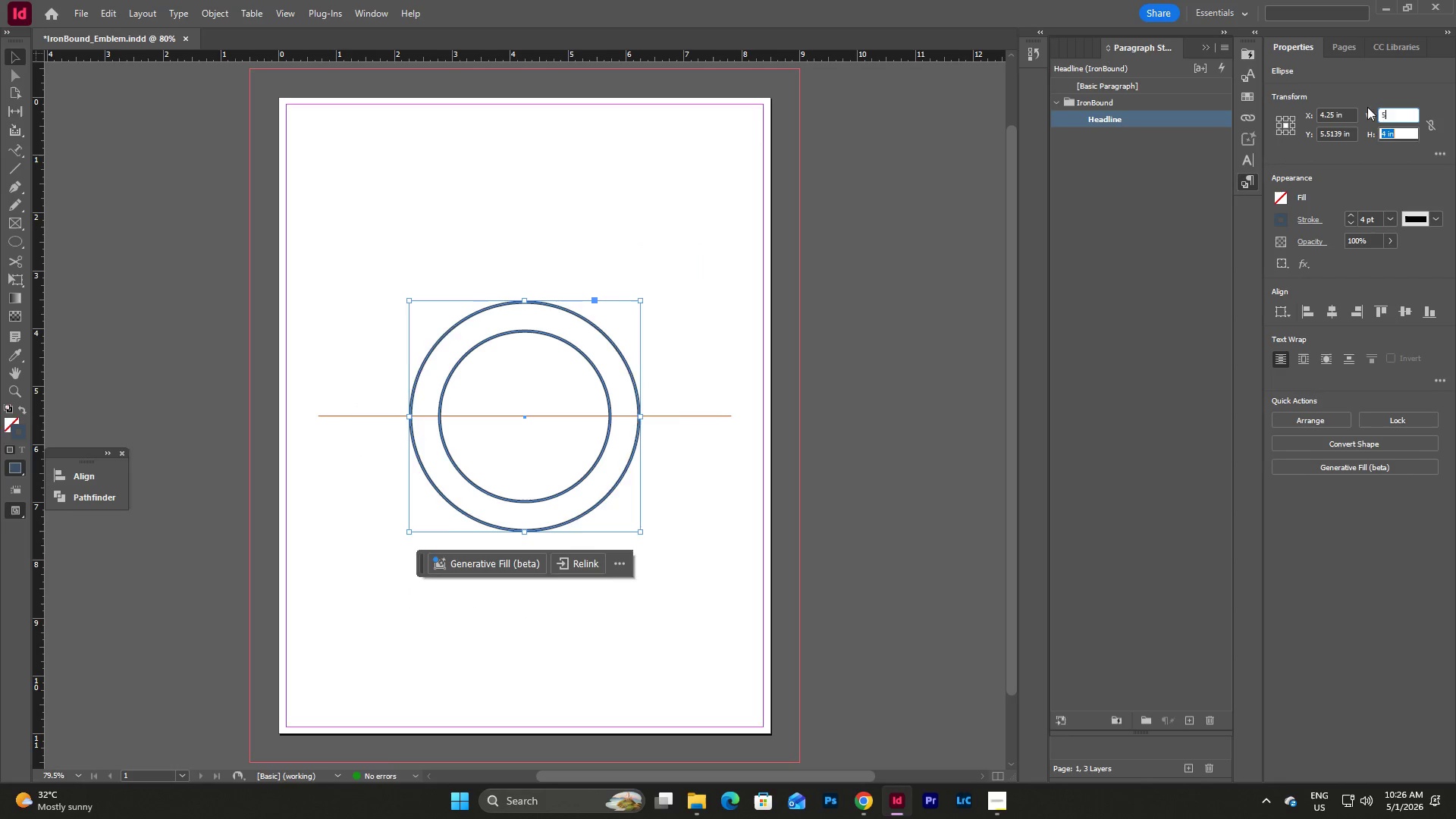 
key(Tab)
 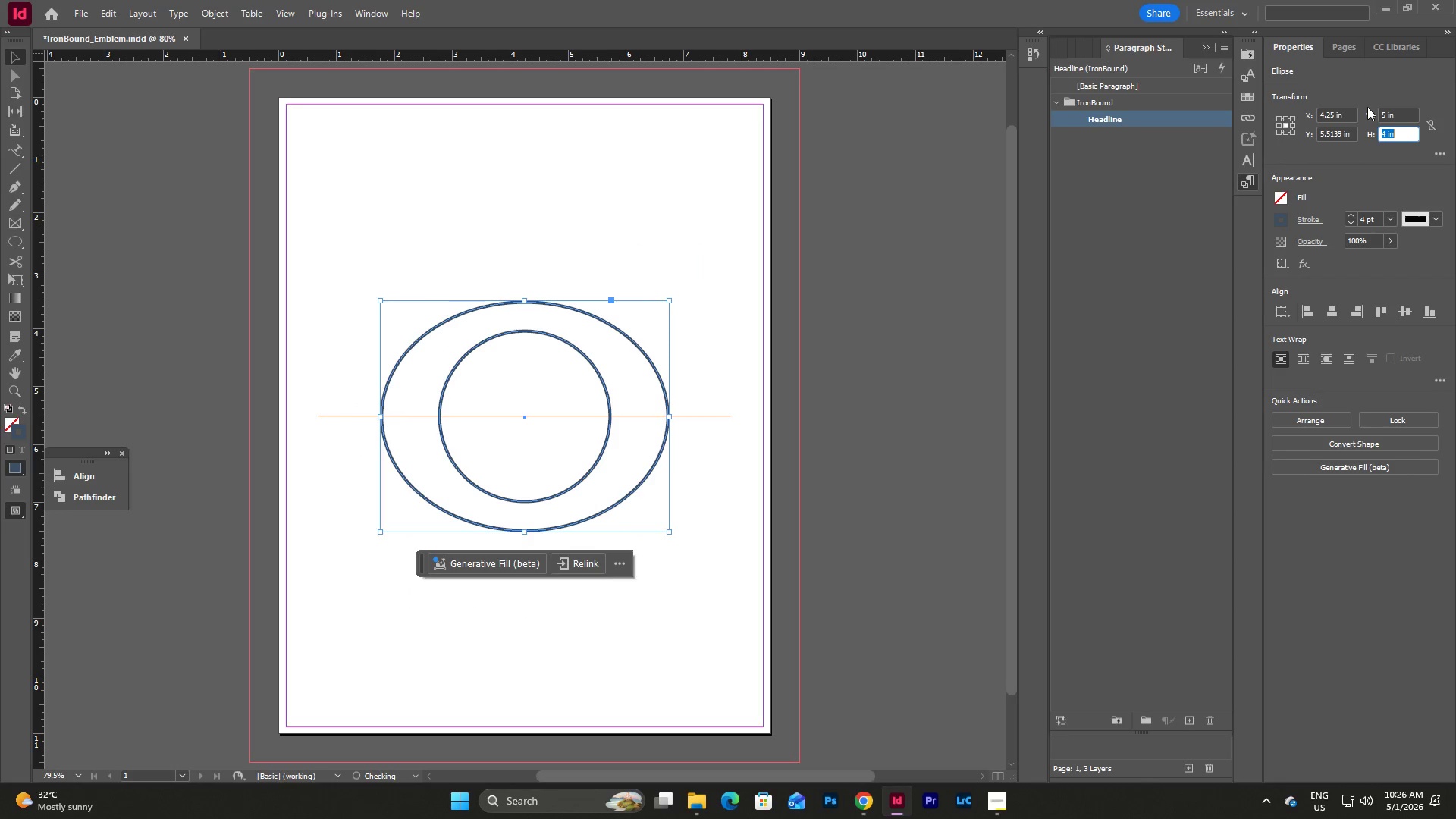 
key(Numpad5)
 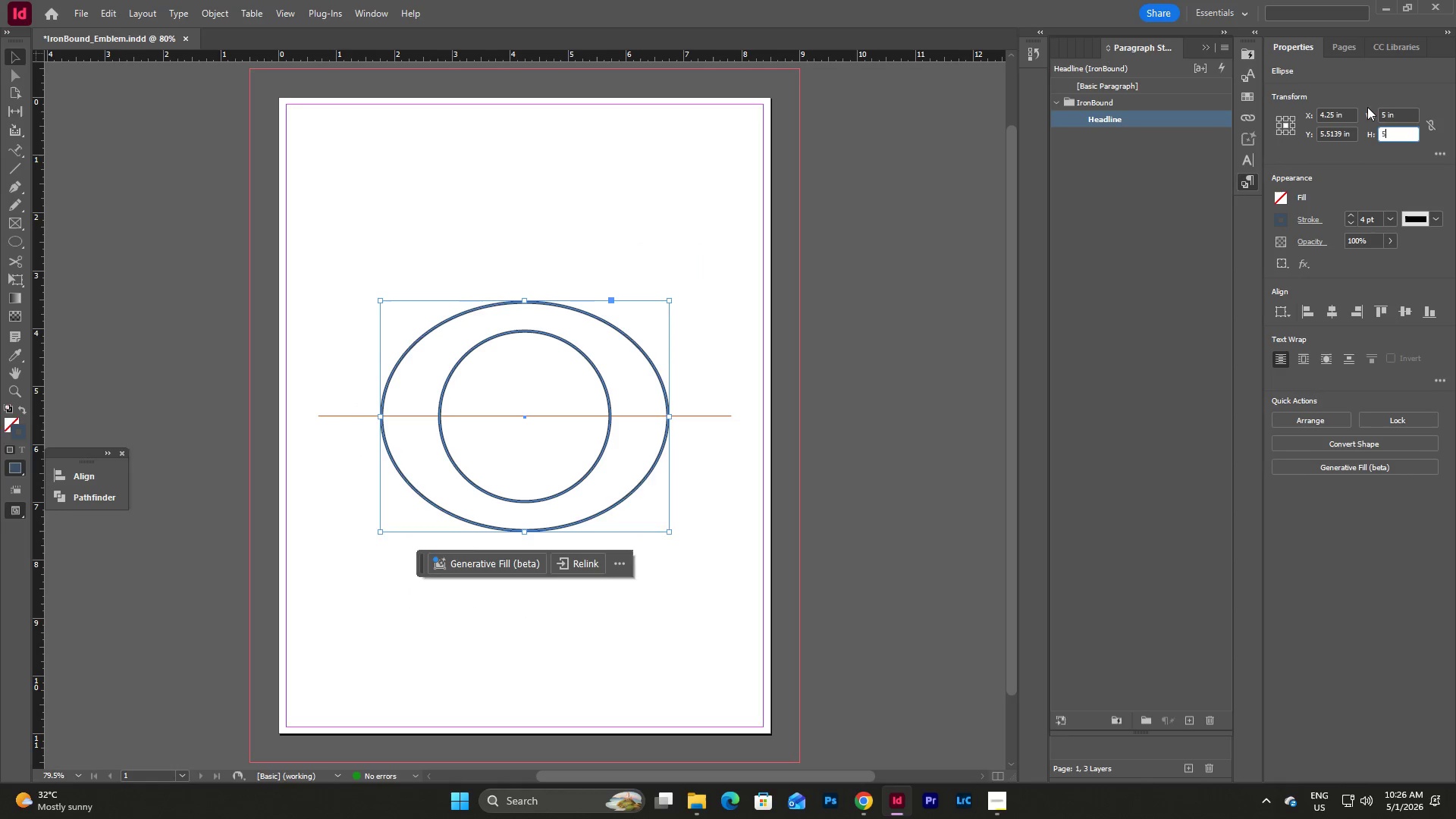 
key(NumpadEnter)
 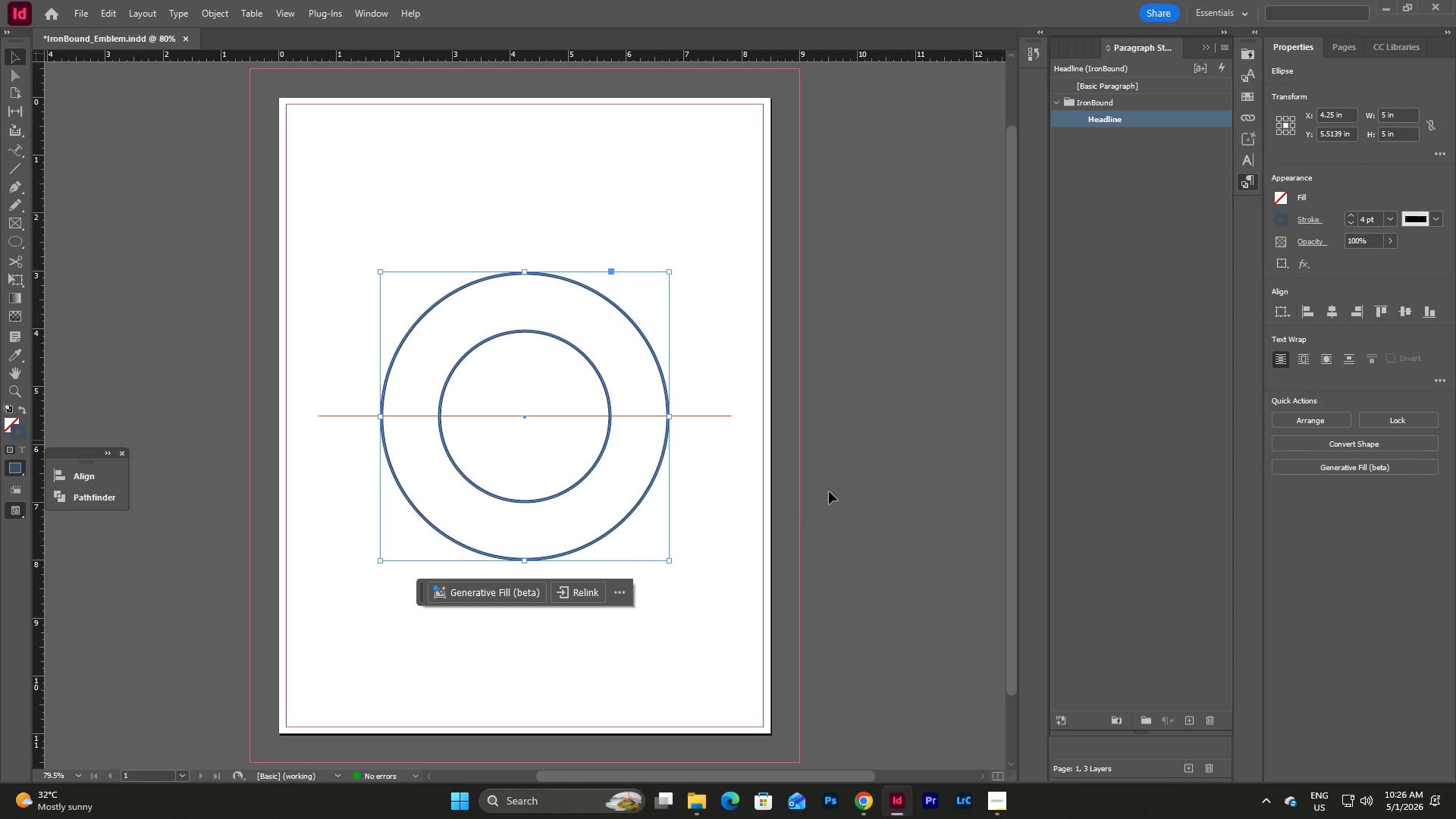 
left_click([718, 498])
 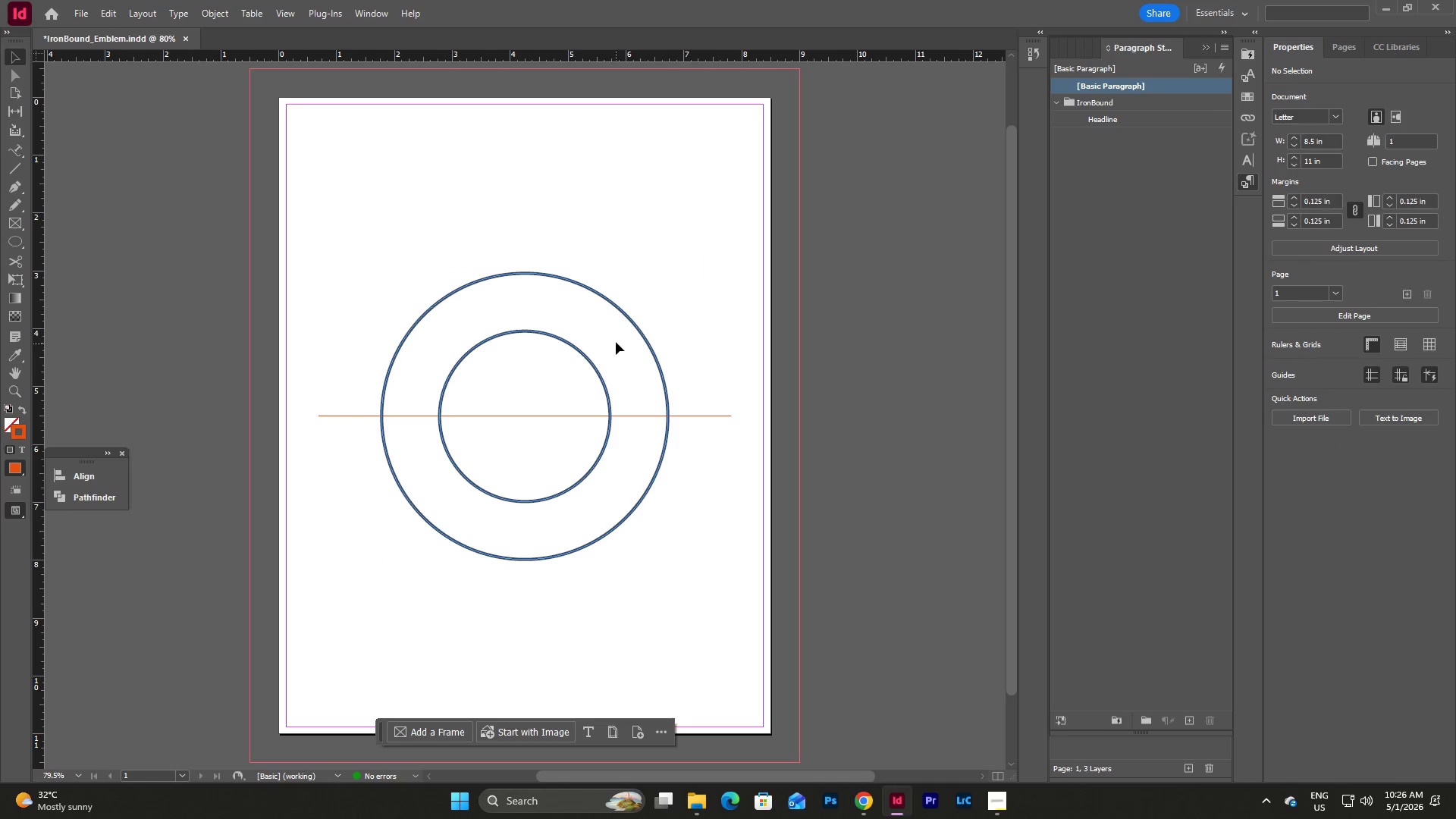 
left_click([625, 314])
 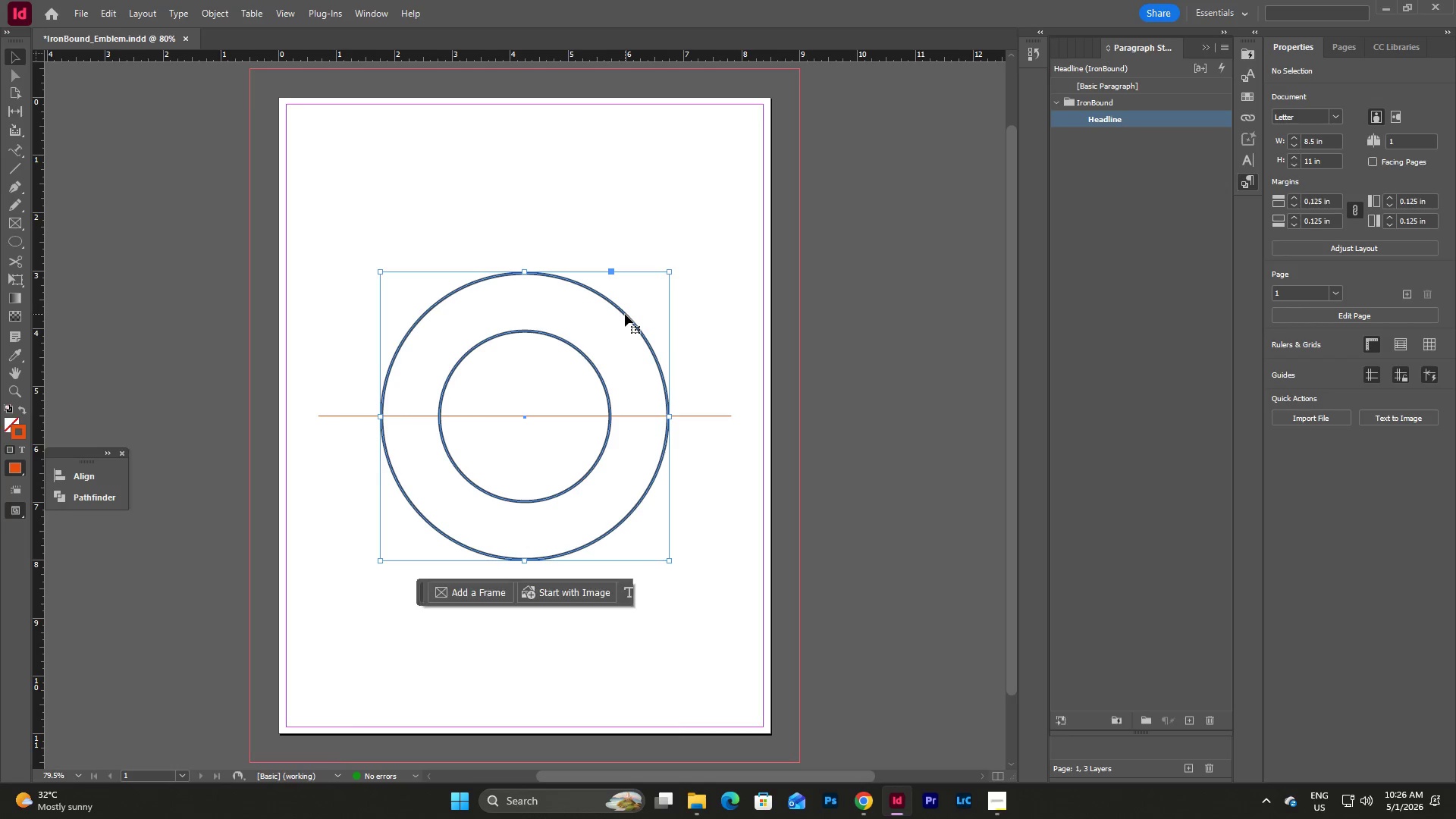 
key(Control+C)
 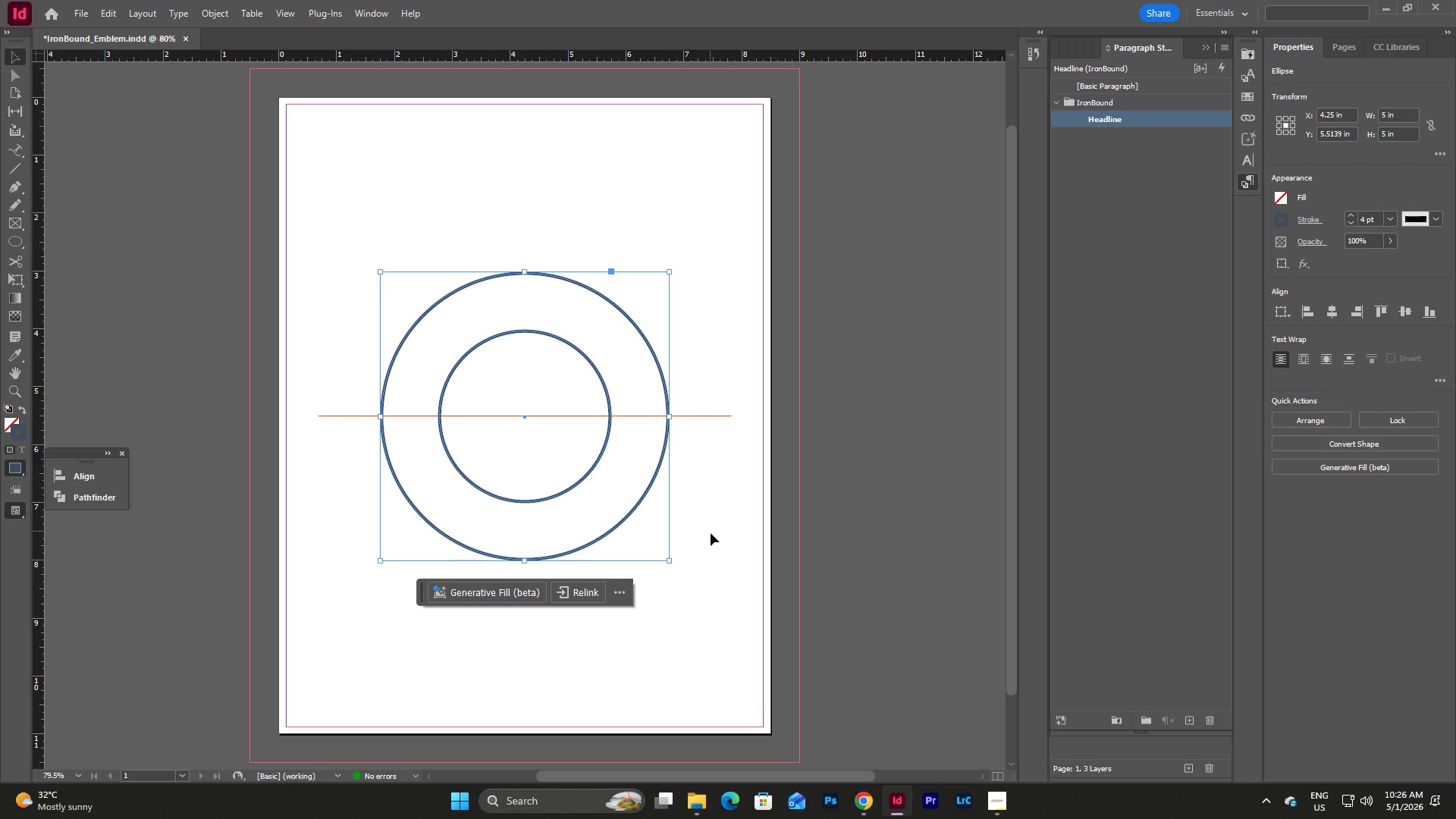 
left_click([711, 533])
 